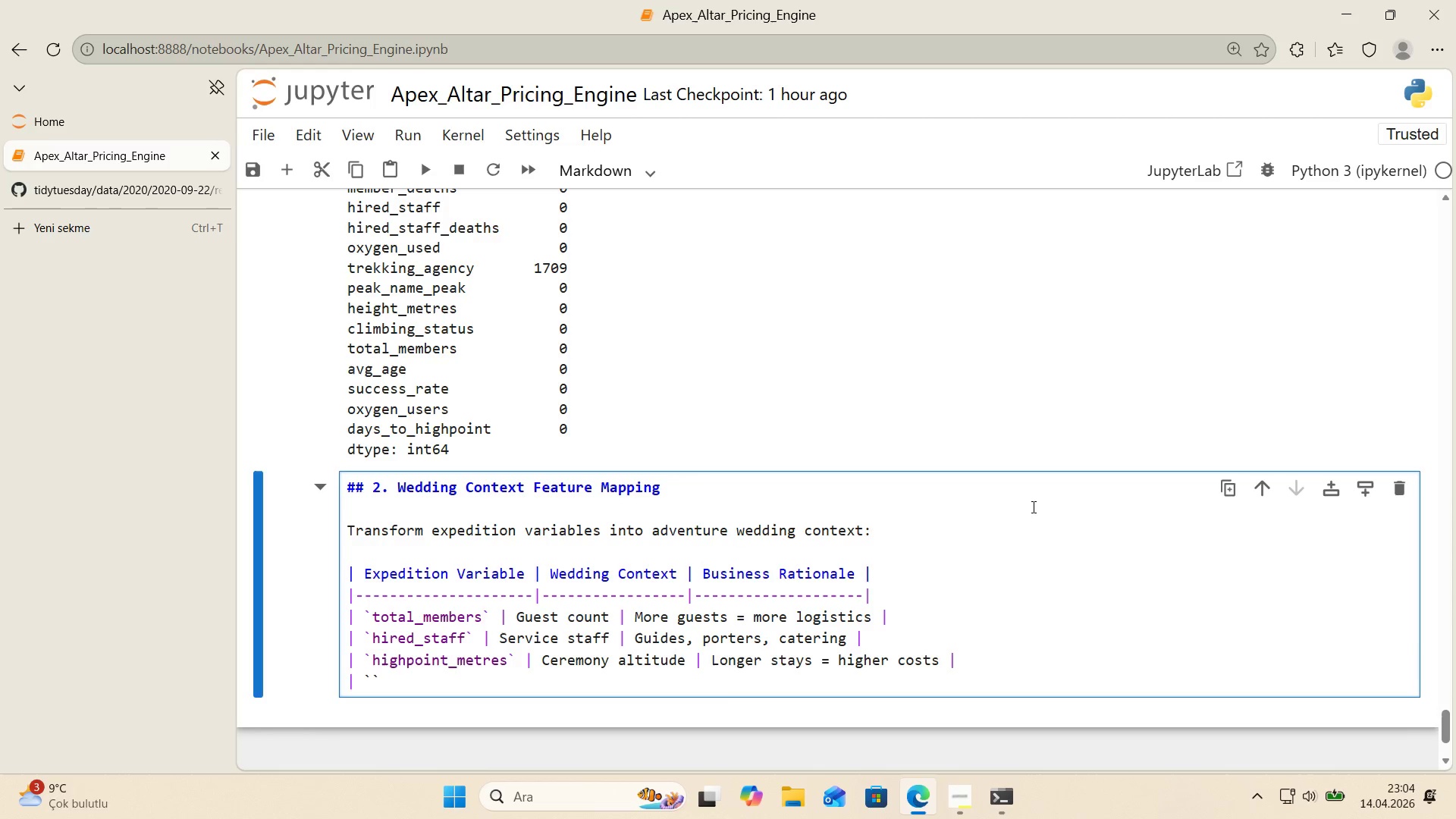 
key(ArrowLeft)
 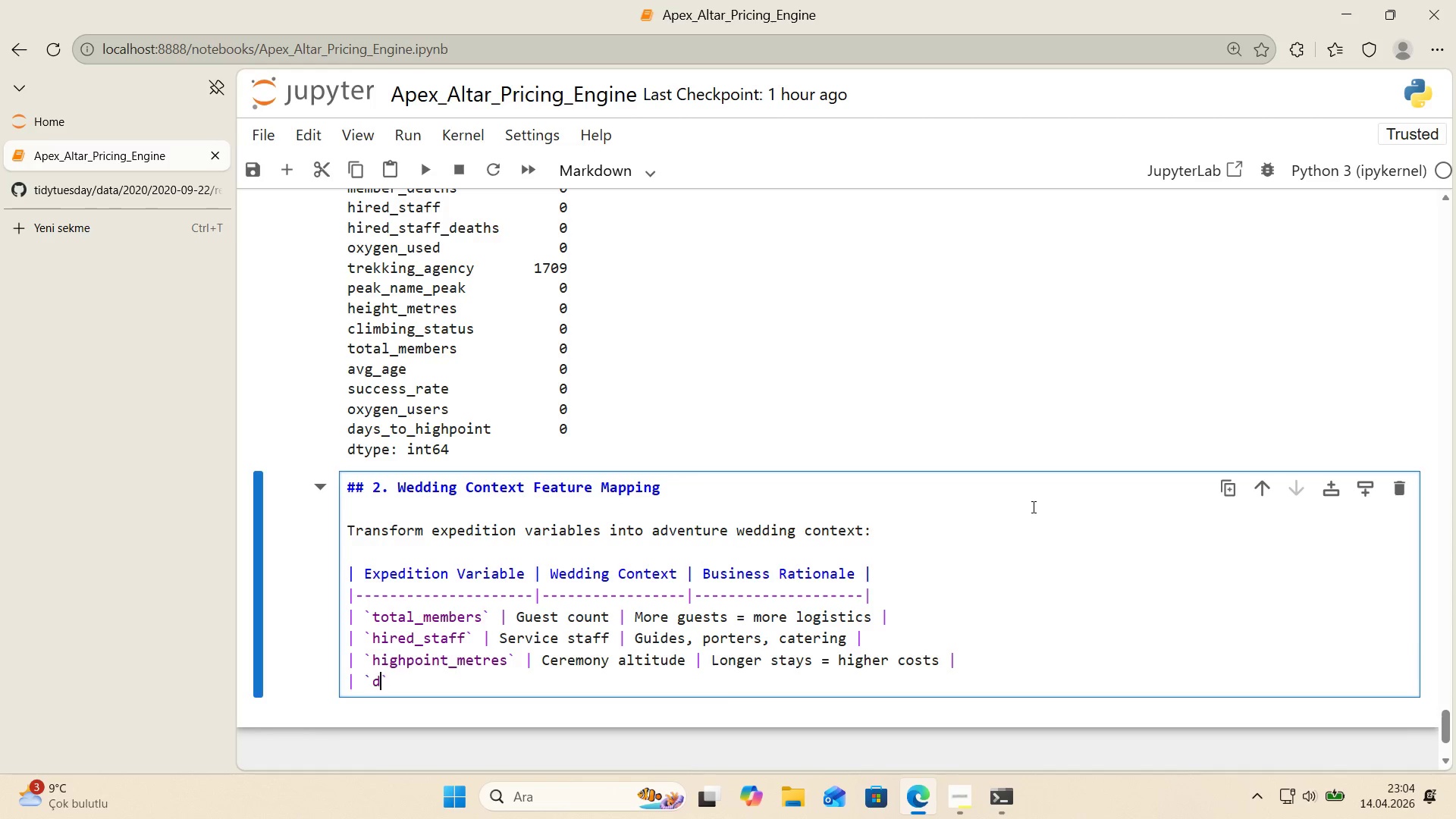 
type(days t)
key(Backspace)
key(Backspace)
type(_to_h'ghpo'nt)
 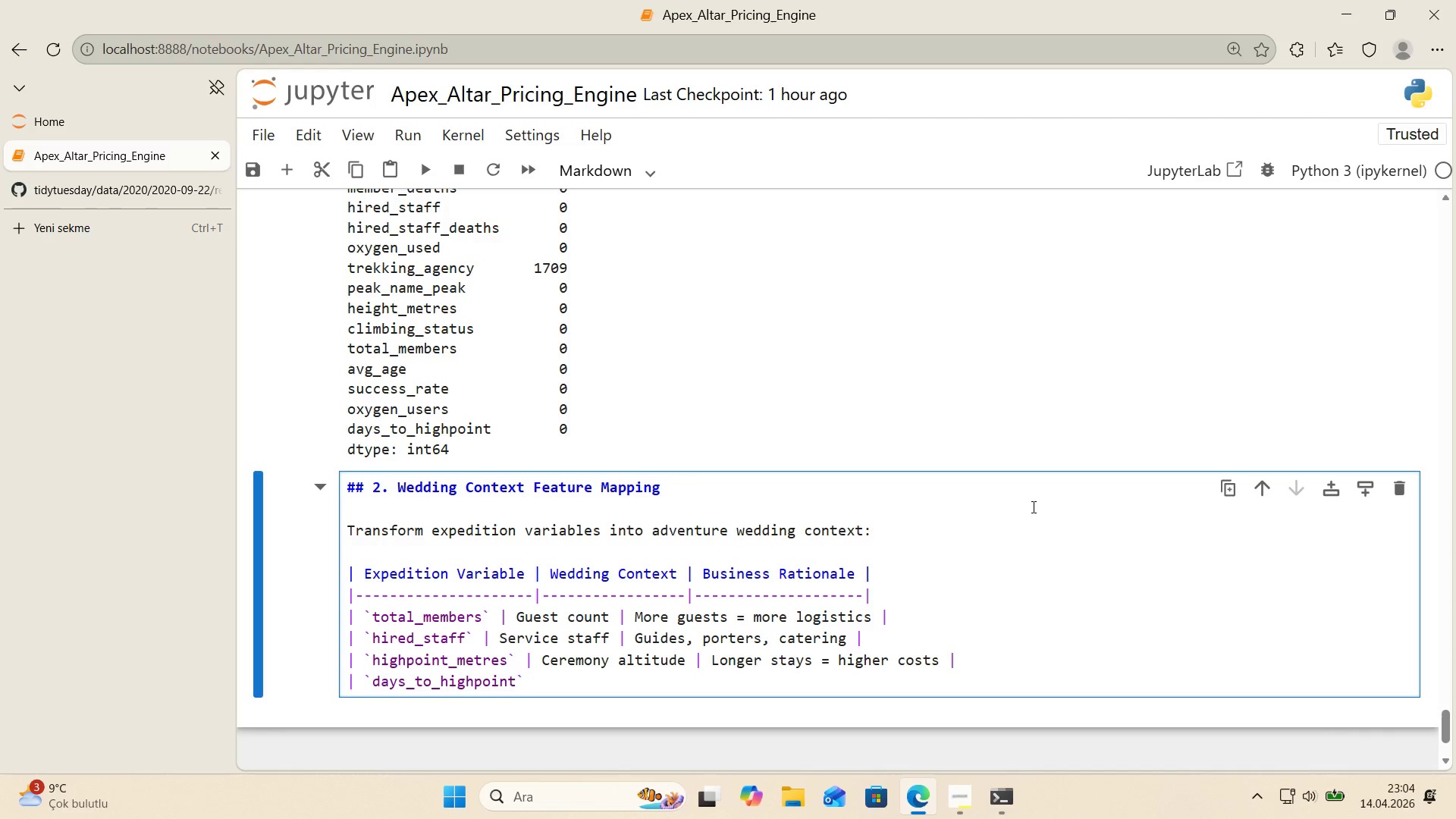 
key(ArrowRight)
 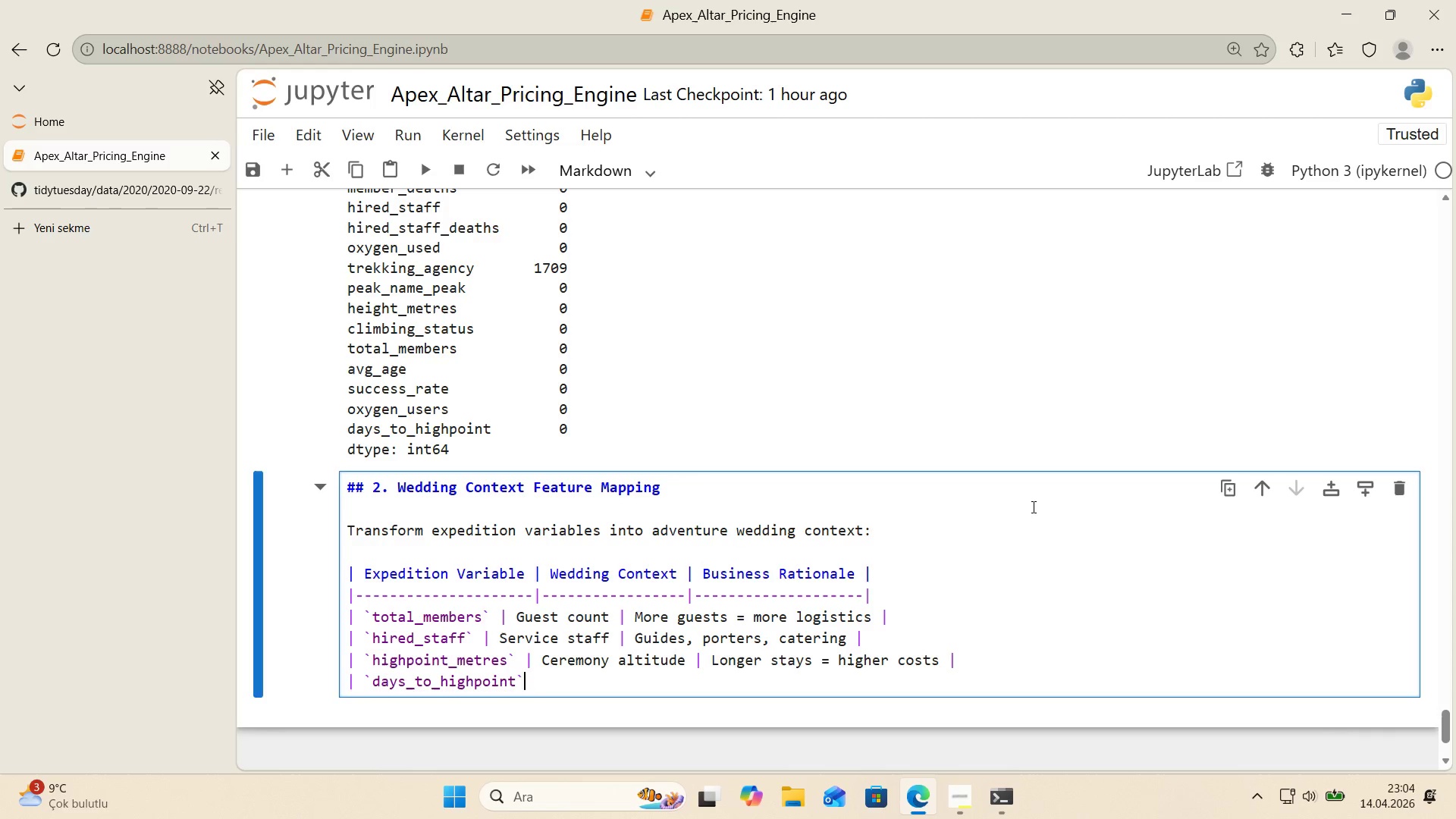 
key(Space)
 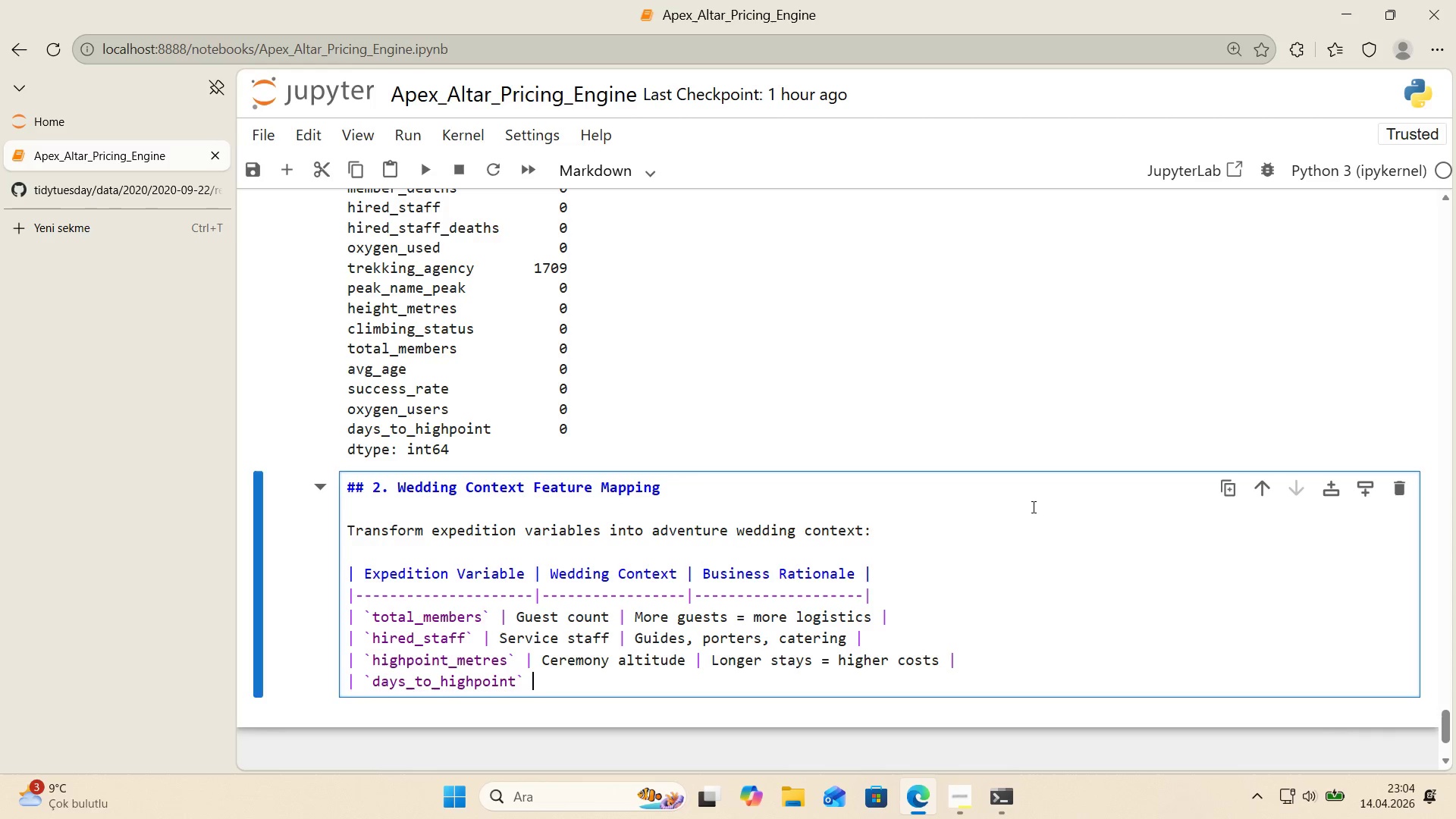 
key(Alt+Control+Minus)
 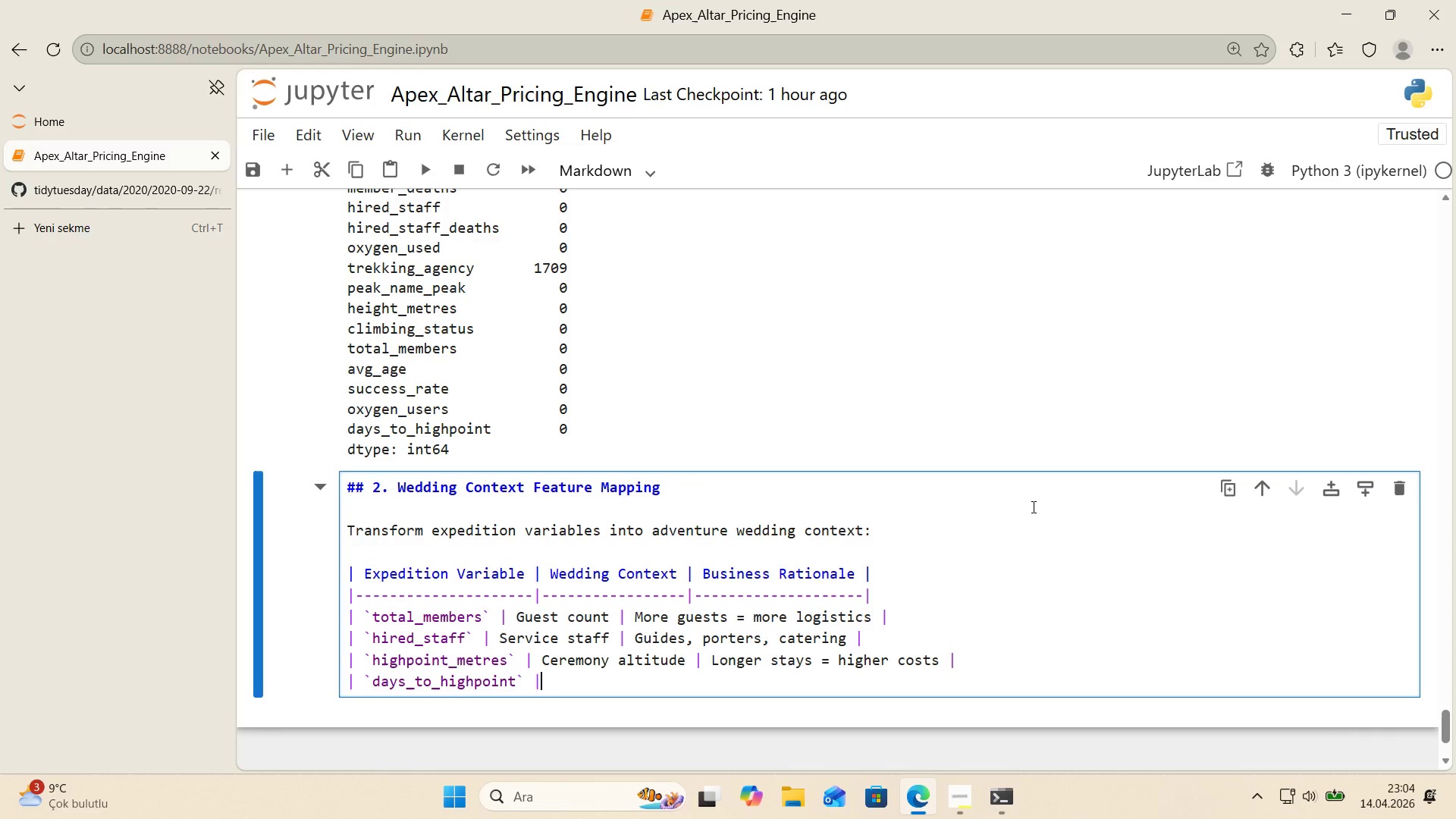 
key(Space)
 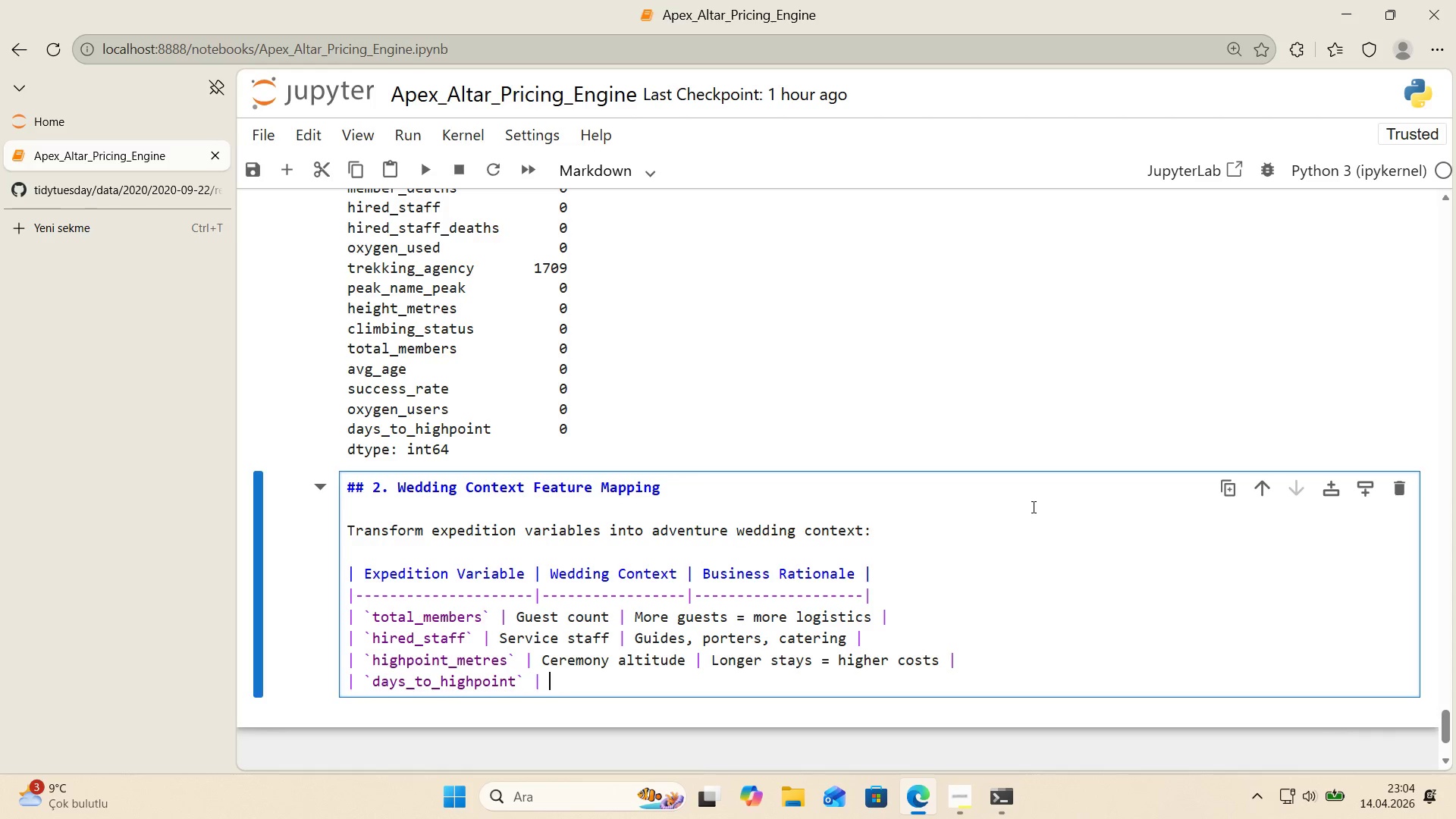 
type(e)
key(Backspace)
type(Event durat'on )
 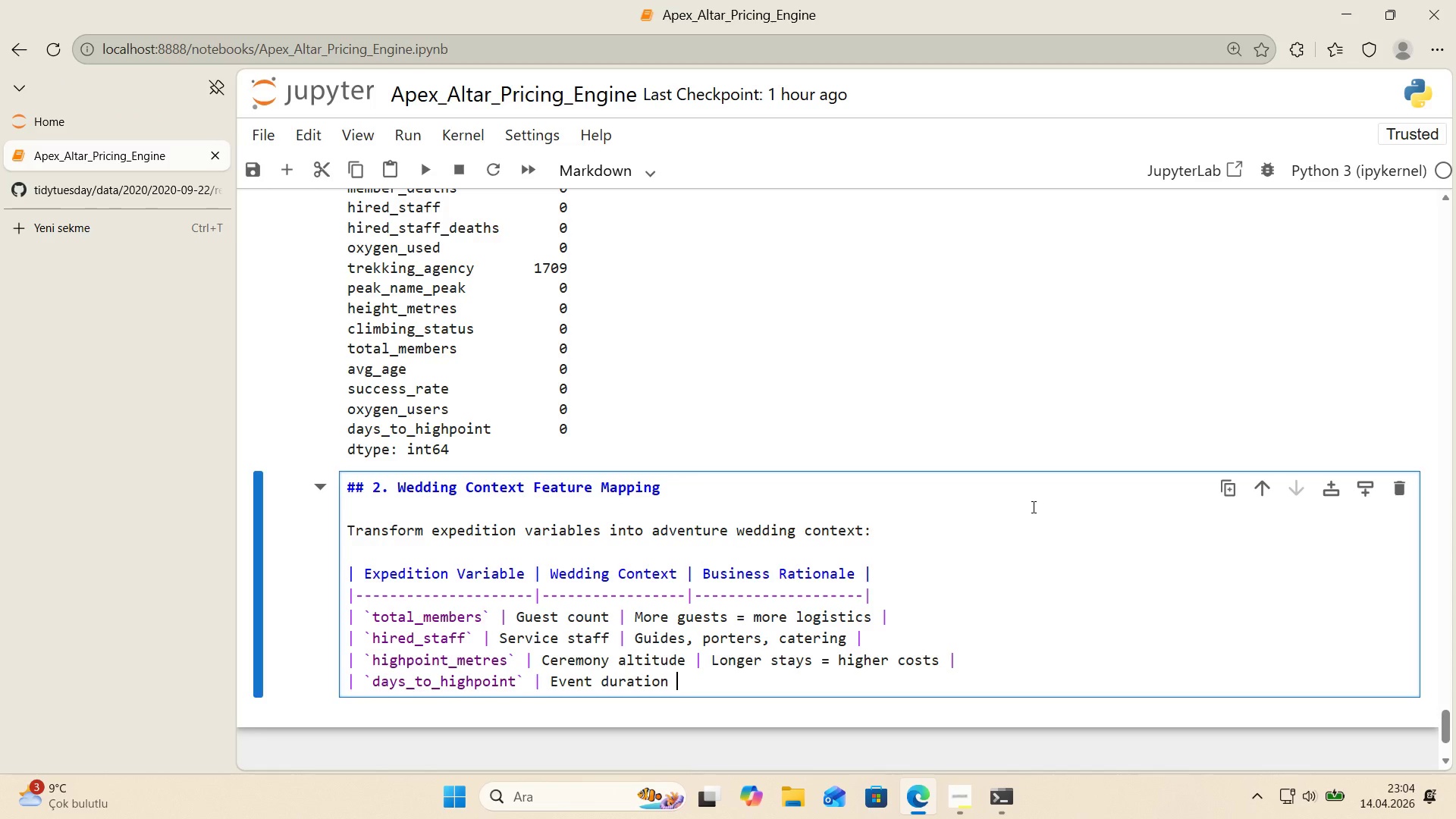 
key(Alt+Control+Minus)
 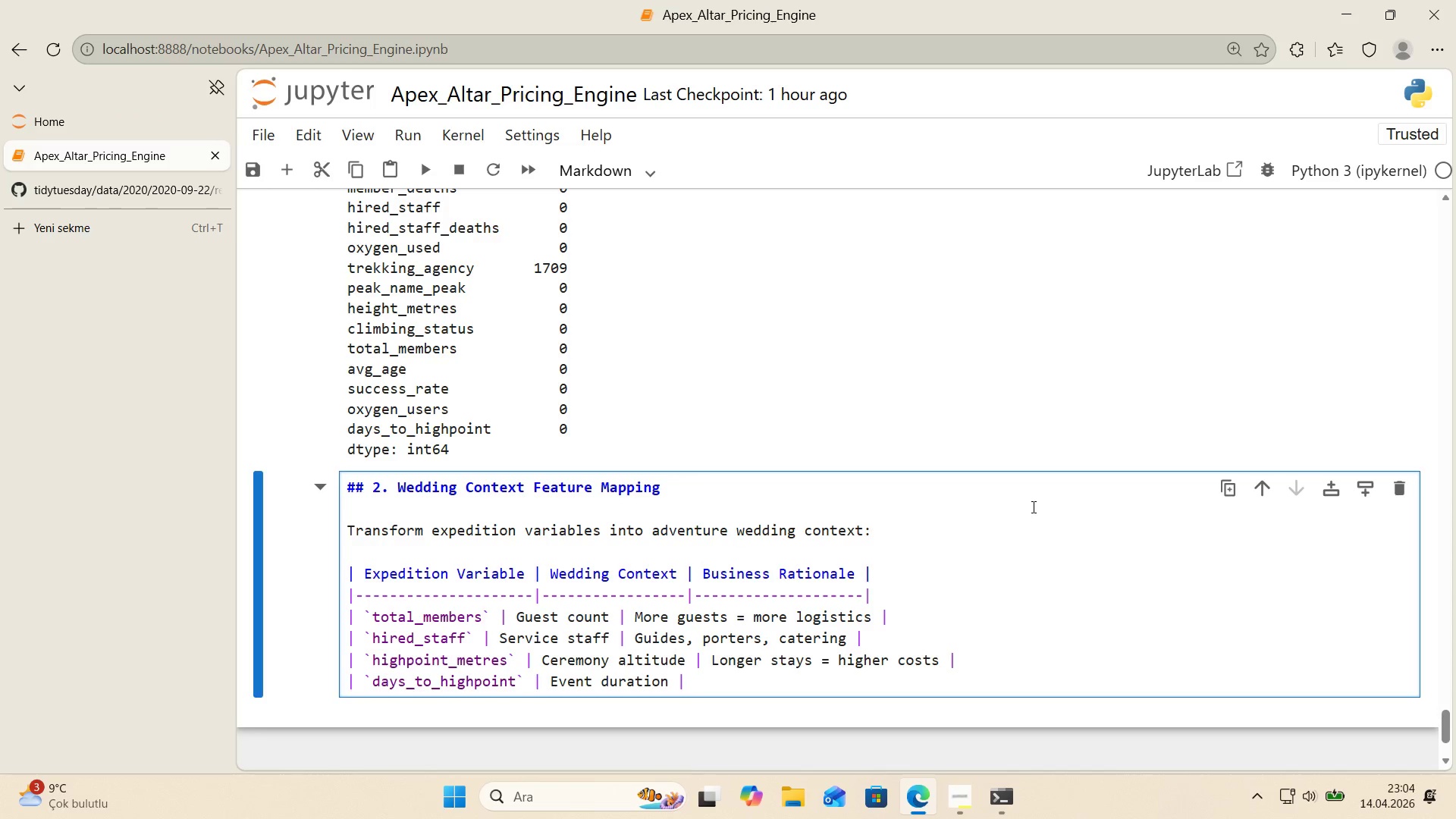 
type( Longer stay)
 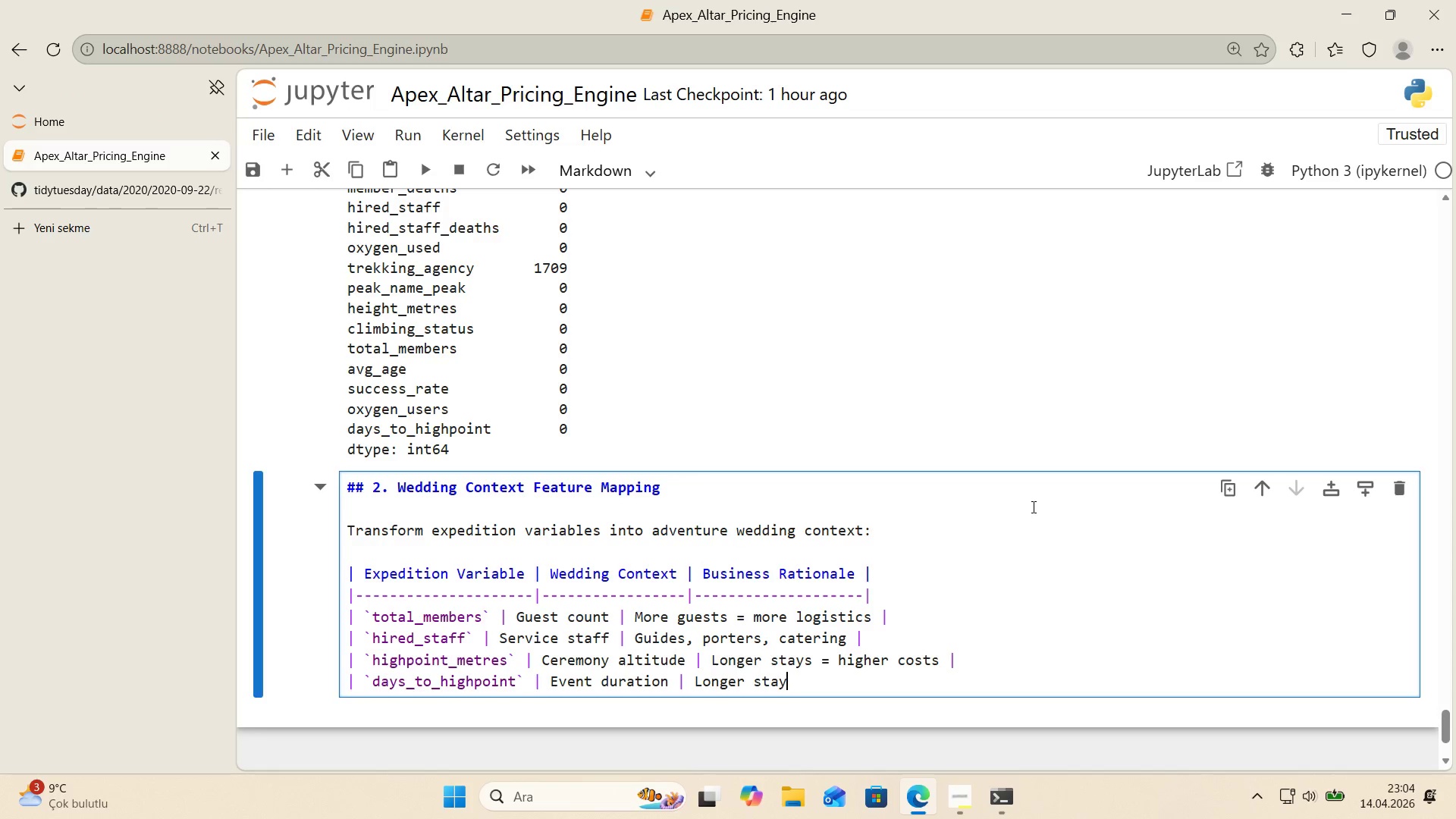 
key(S)
 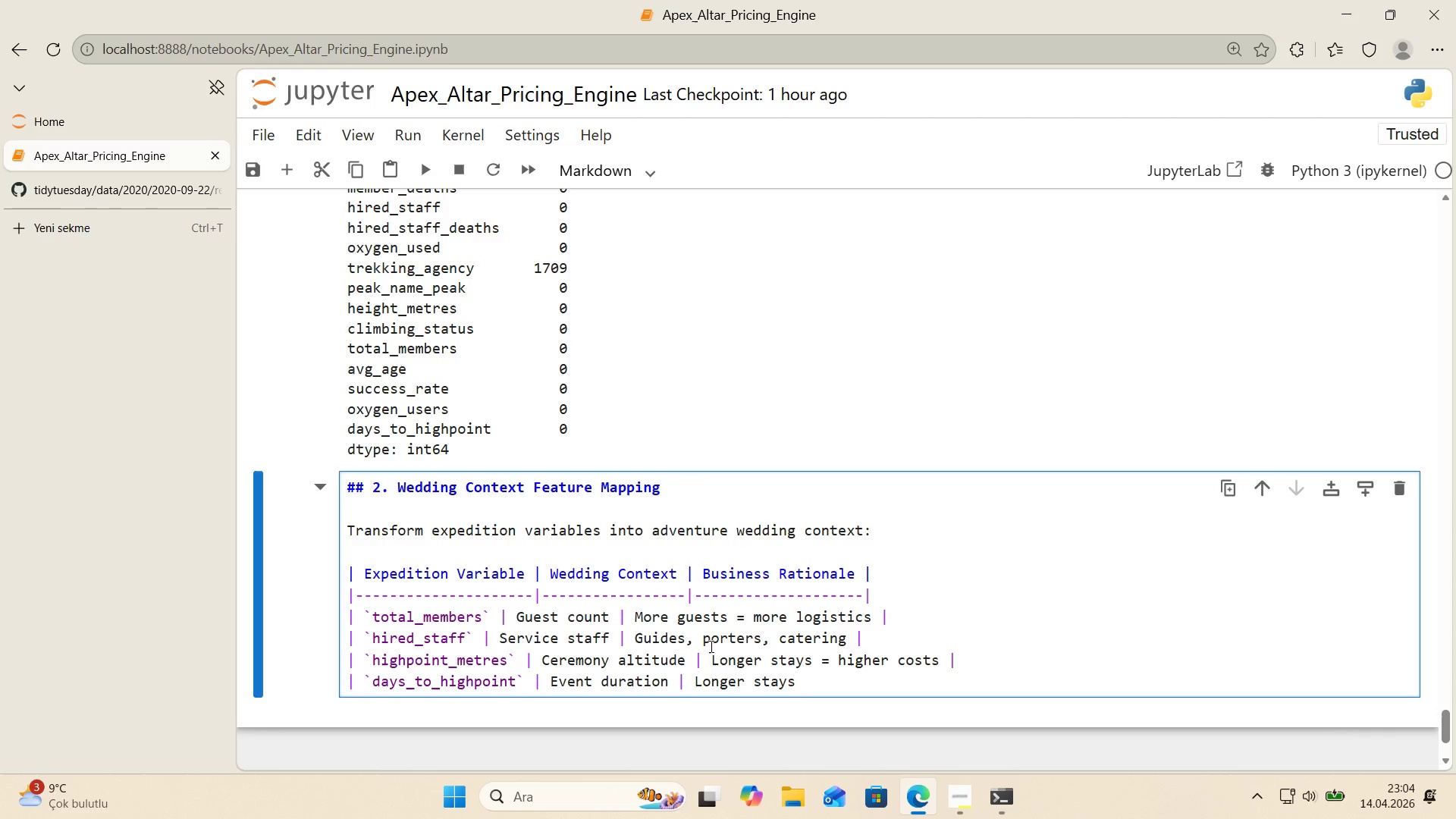 
double_click([734, 658])
 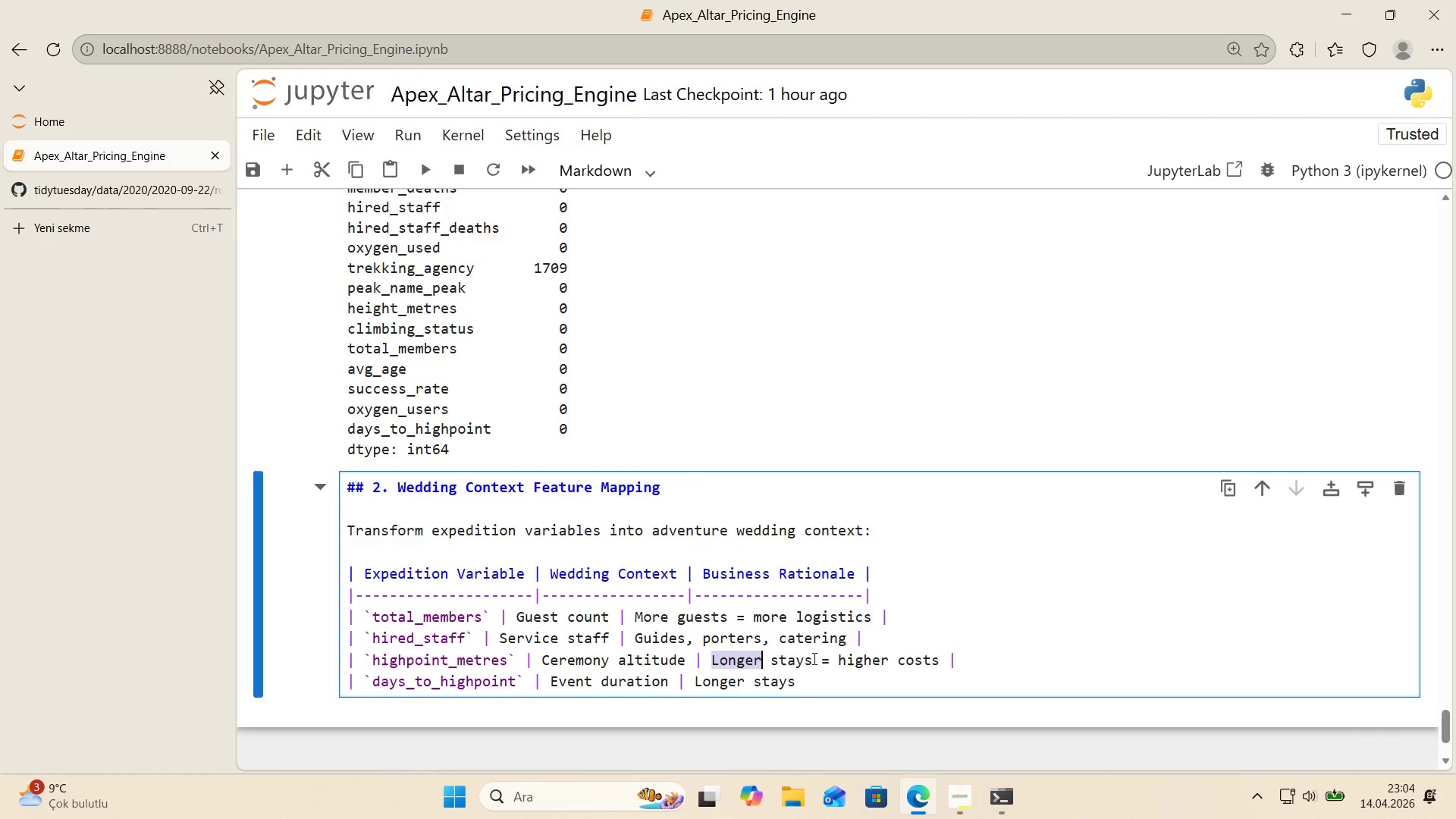 
left_click_drag(start_coordinate=[813, 658], to_coordinate=[713, 661])
 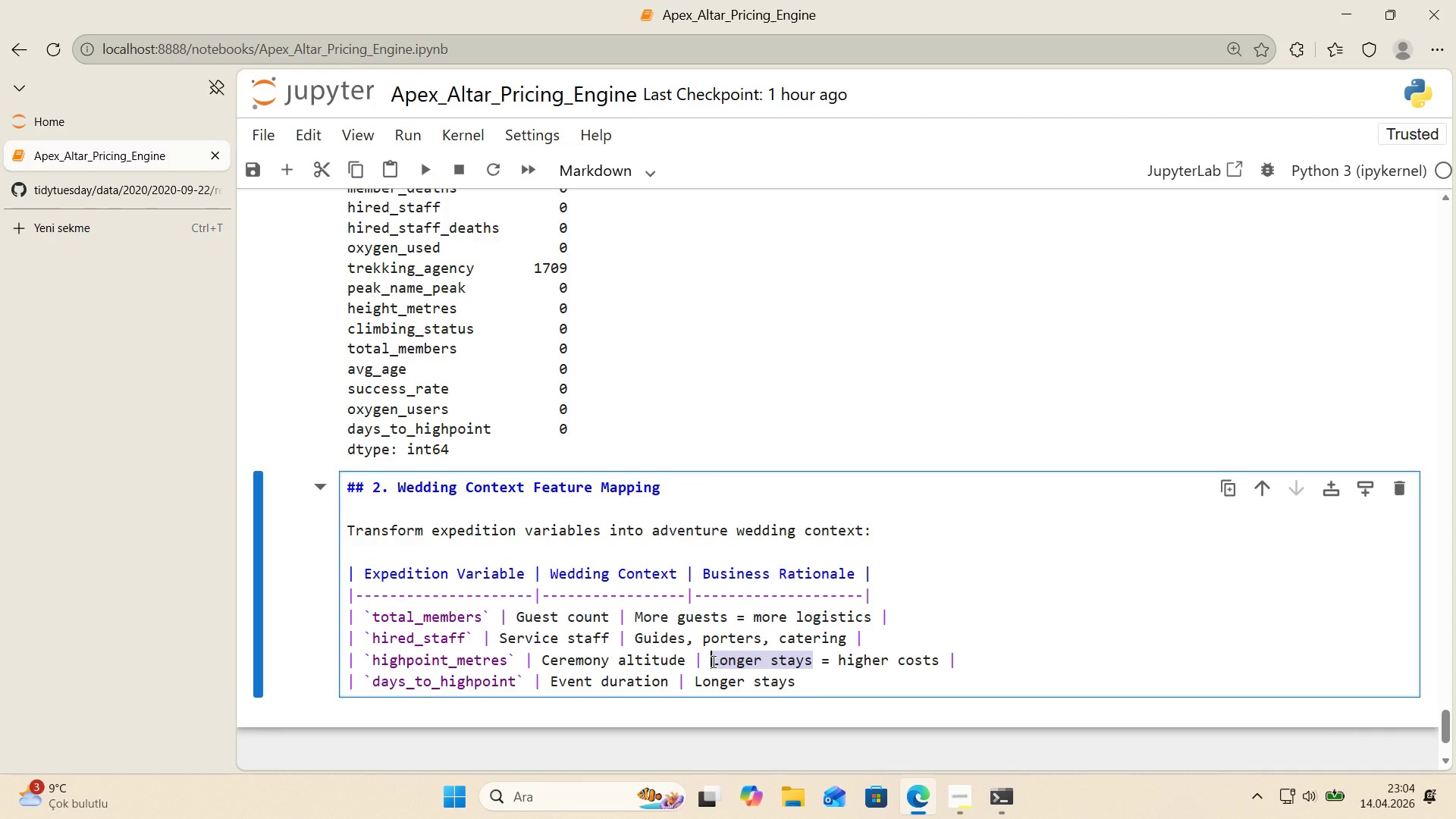 
type(H'gher)
 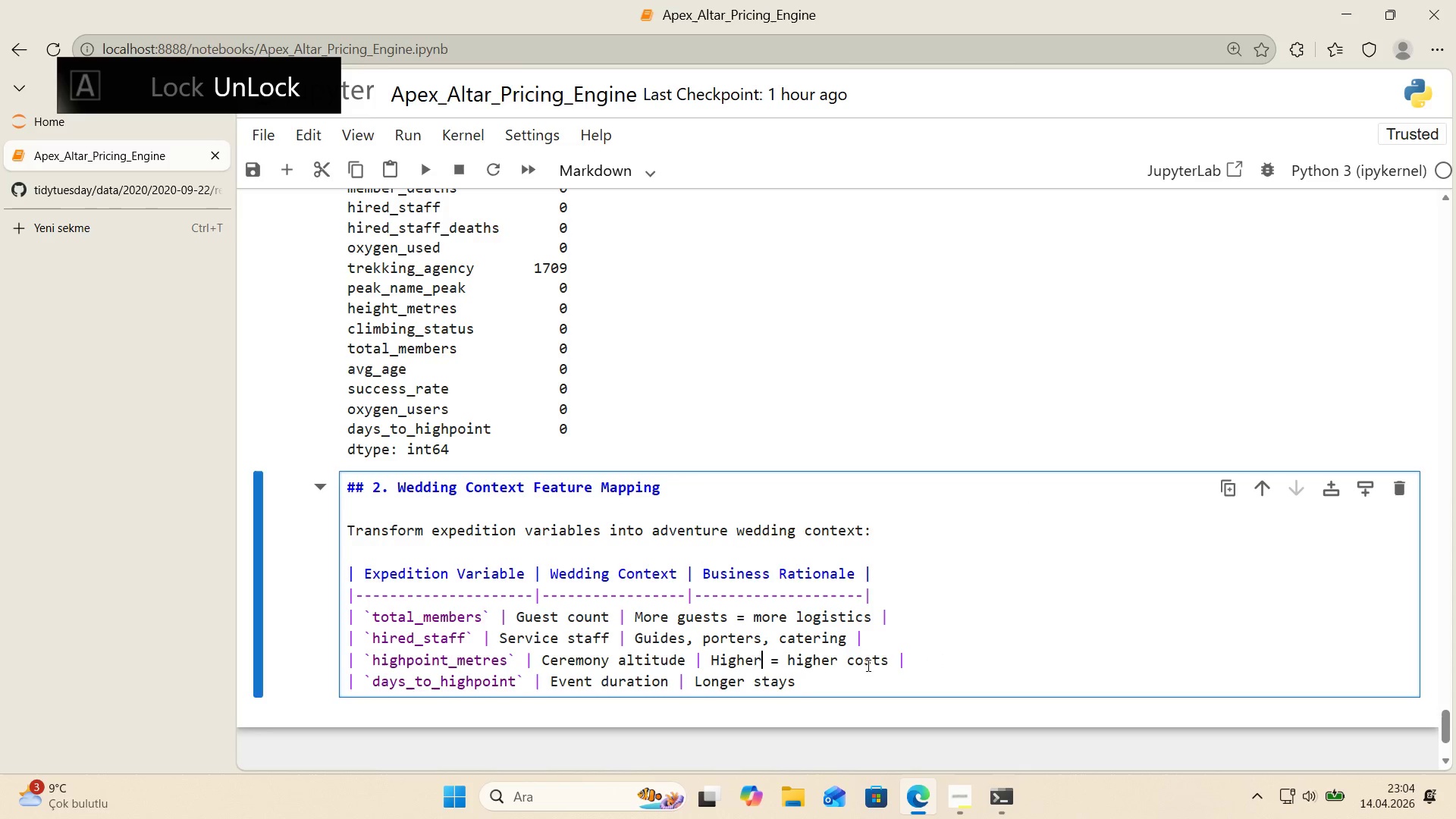 
left_click_drag(start_coordinate=[890, 662], to_coordinate=[790, 665])
 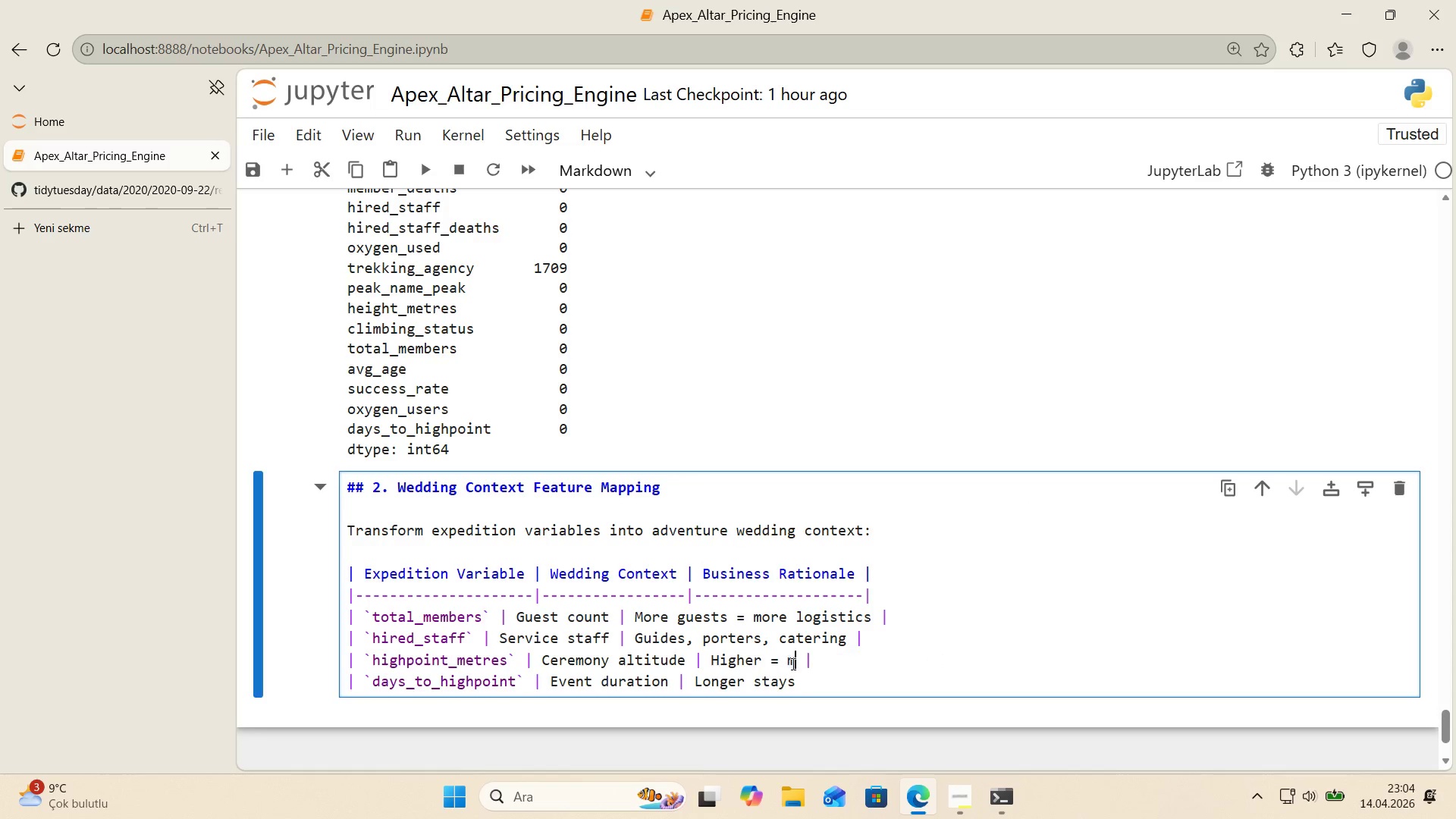 
type(more expens've)
 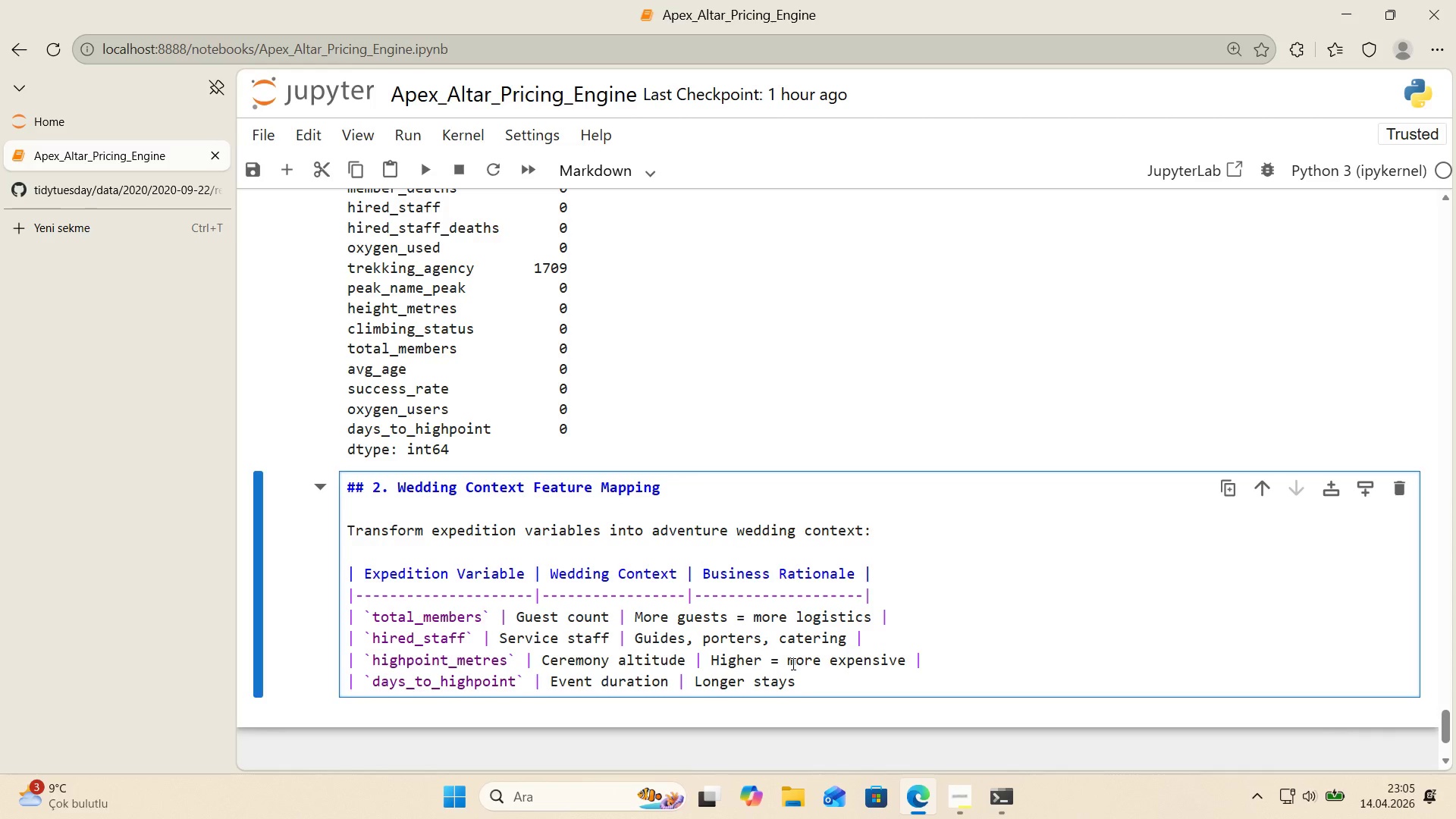 
wait(11.86)
 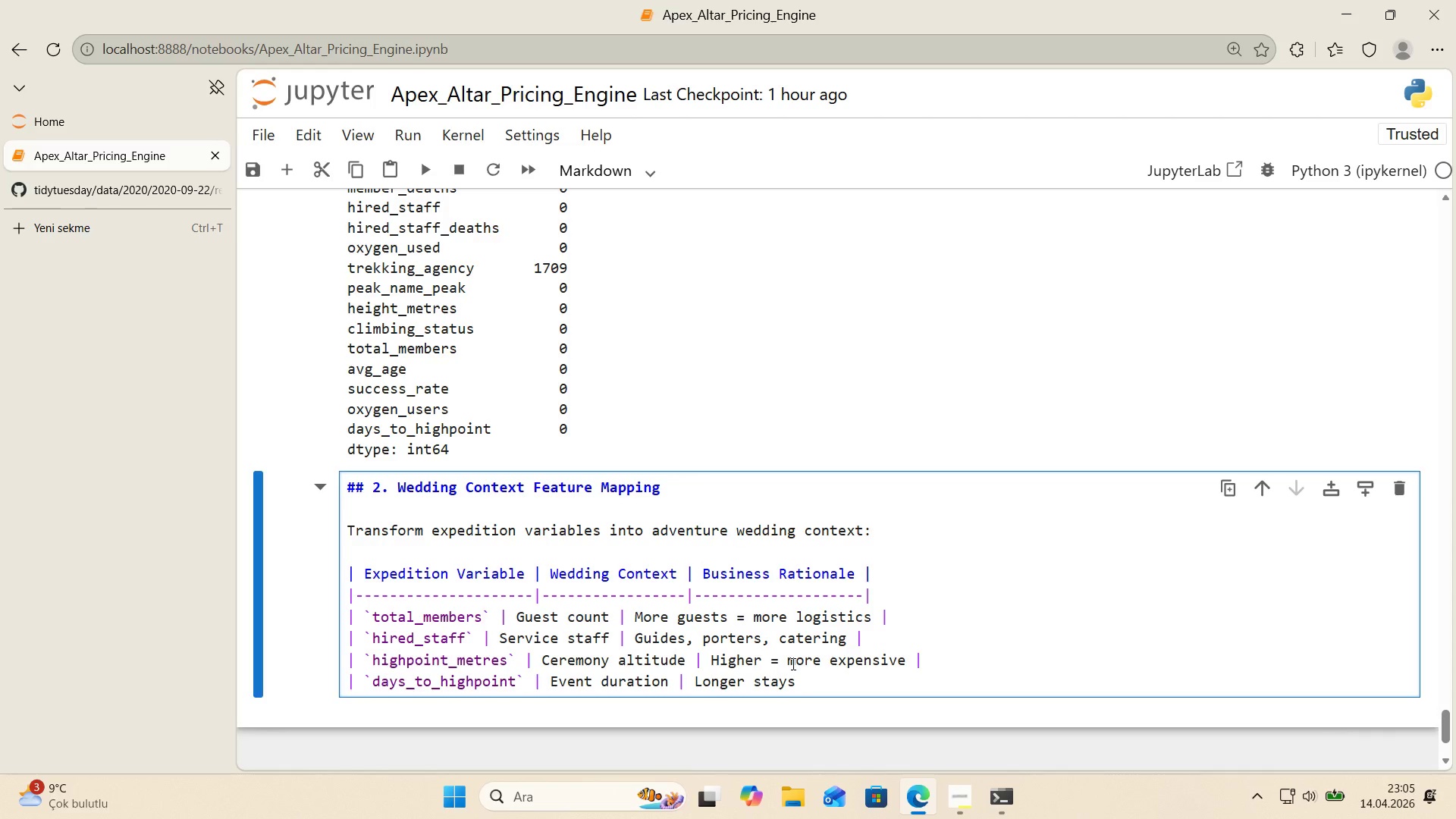 
type( ) h'gher costs)
 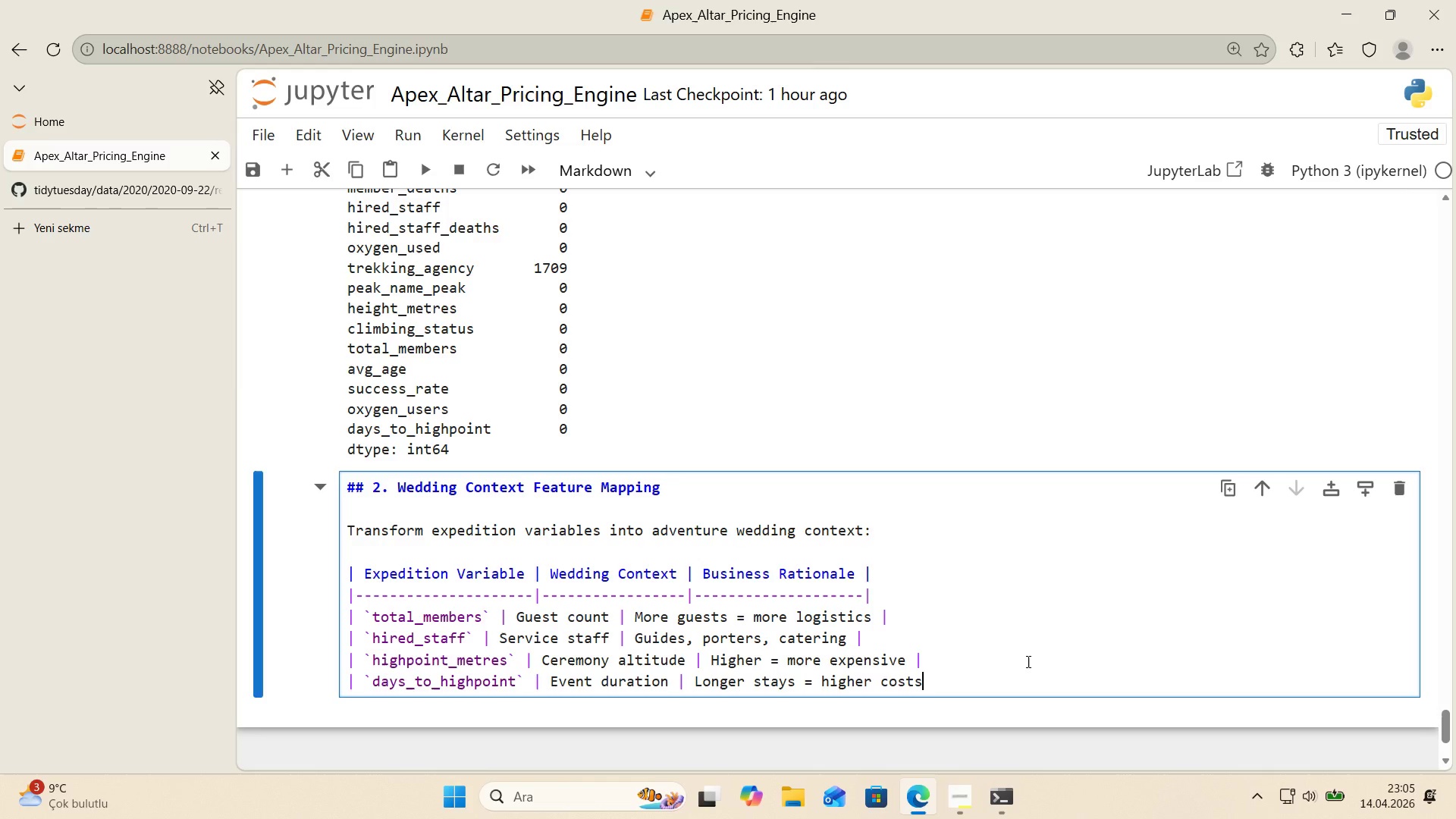 
wait(45.55)
 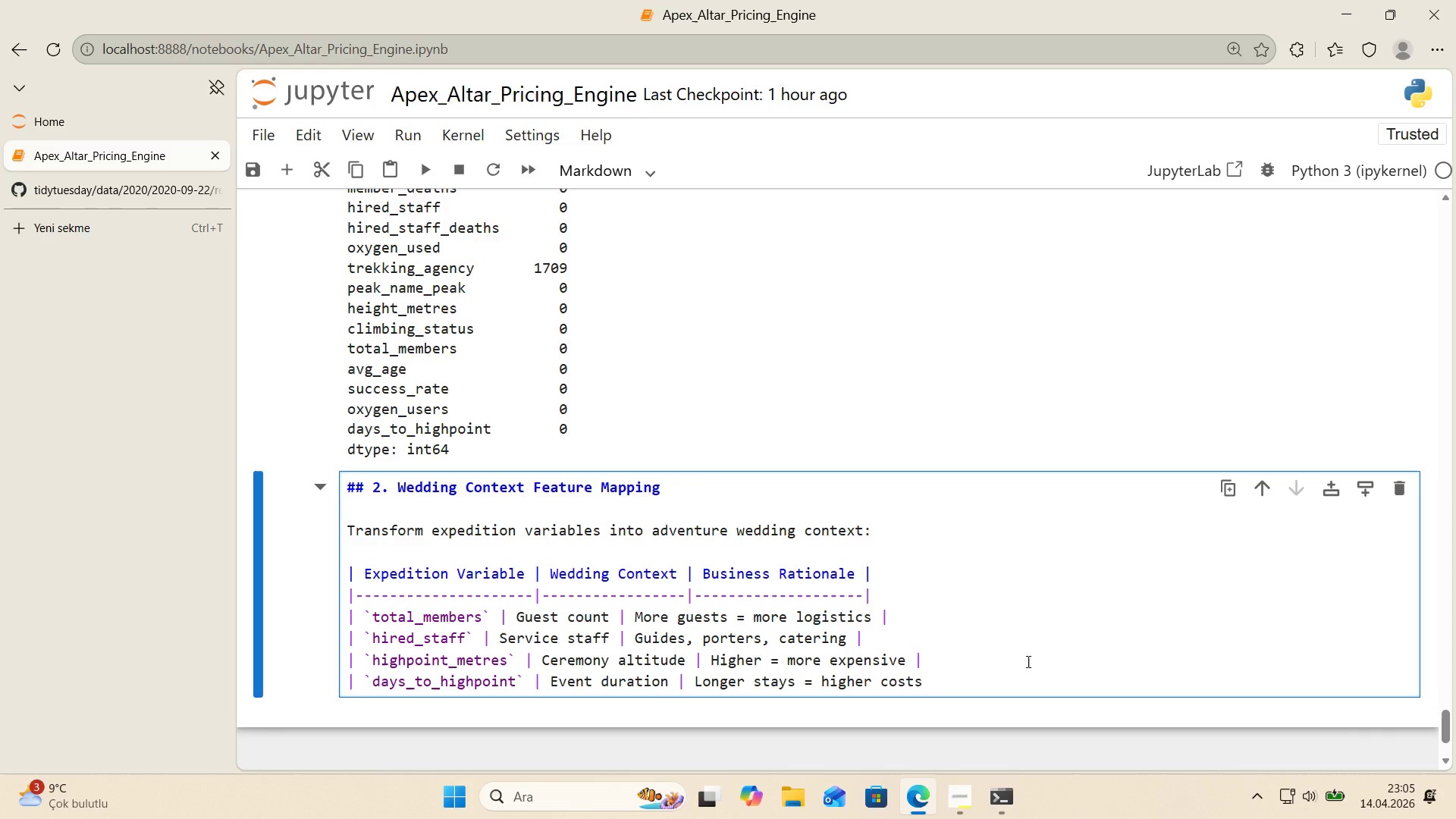 
key(Space)
 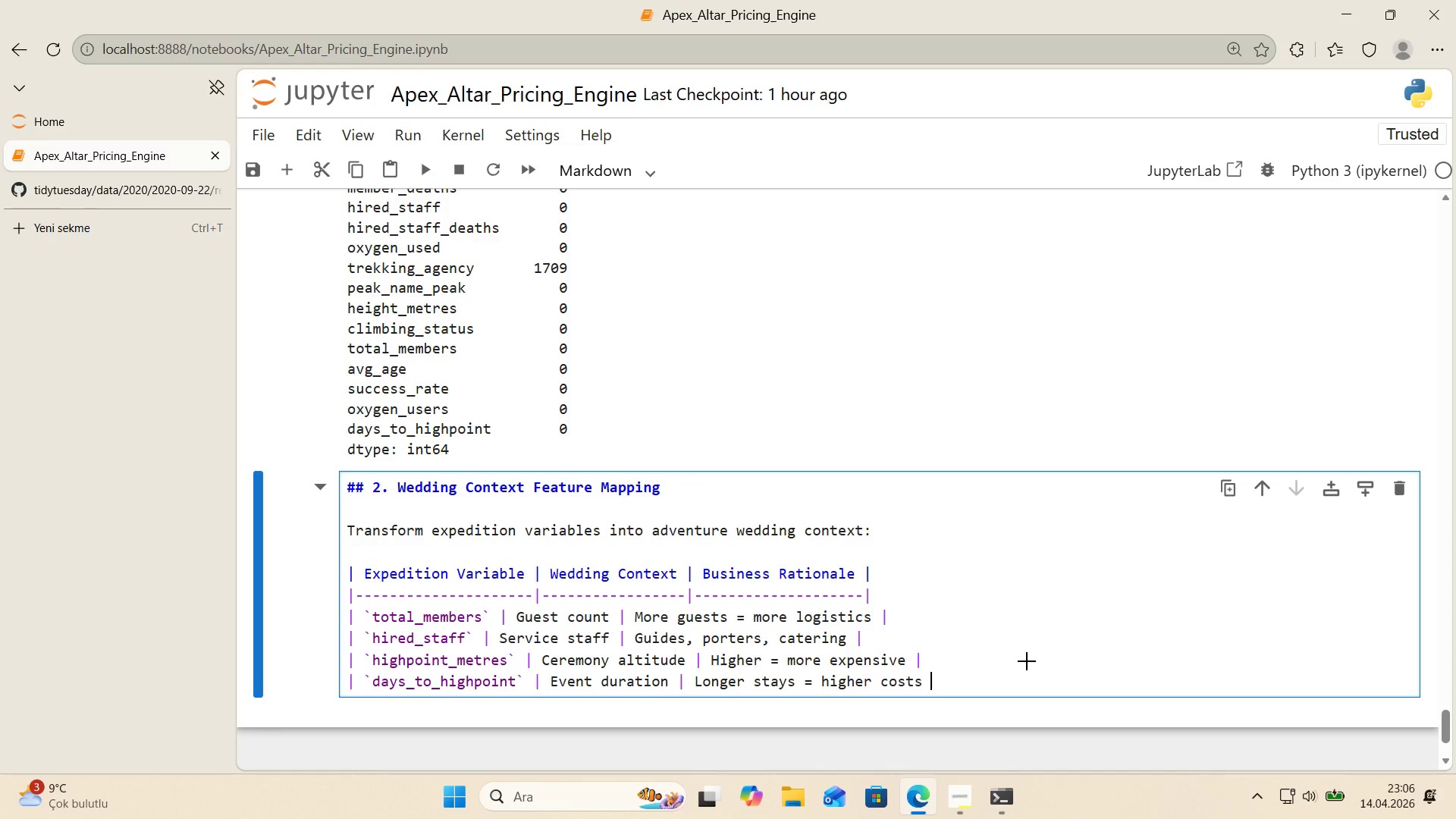 
key(Alt+Control+Minus)
 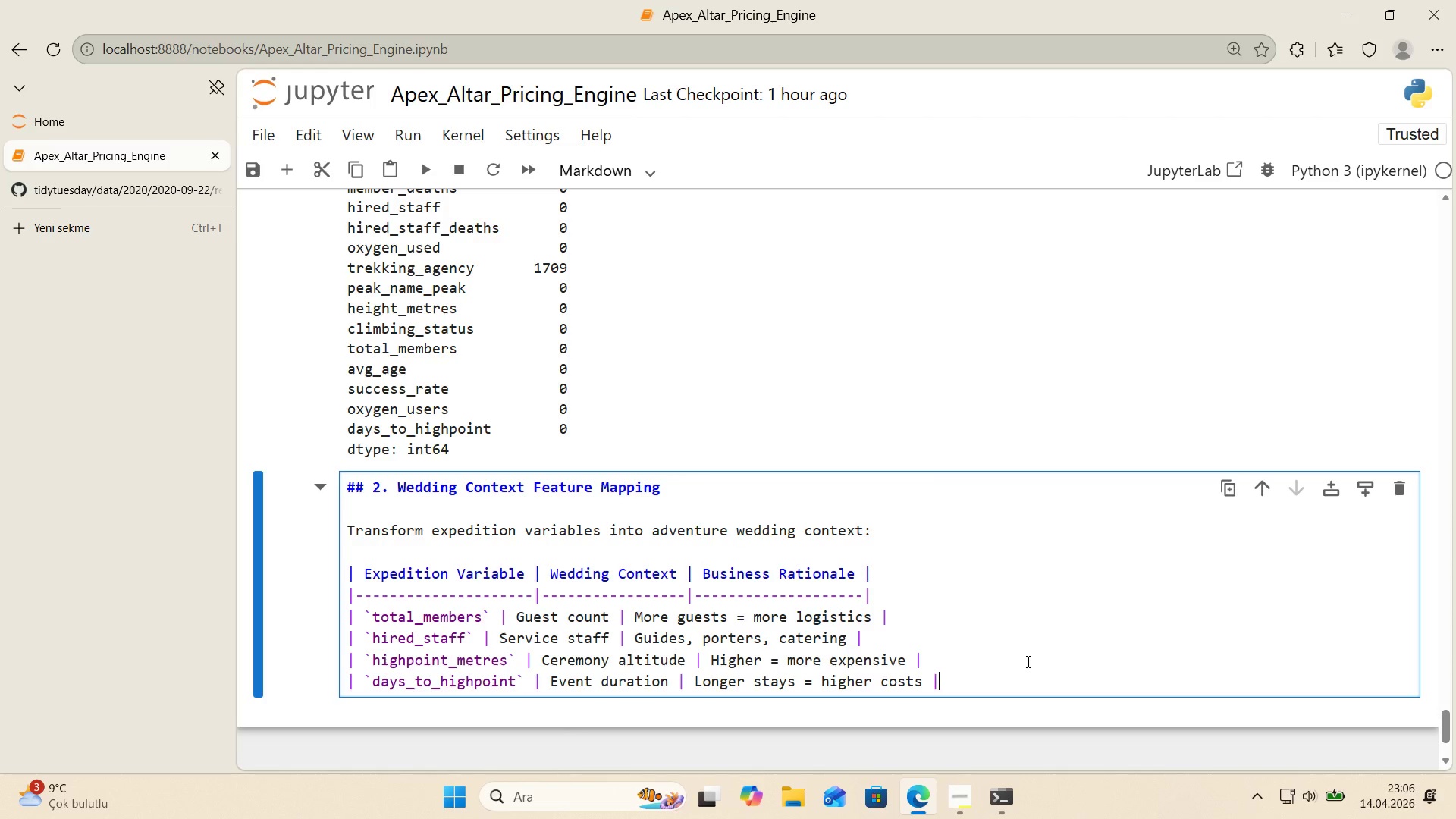 
key(Enter)
 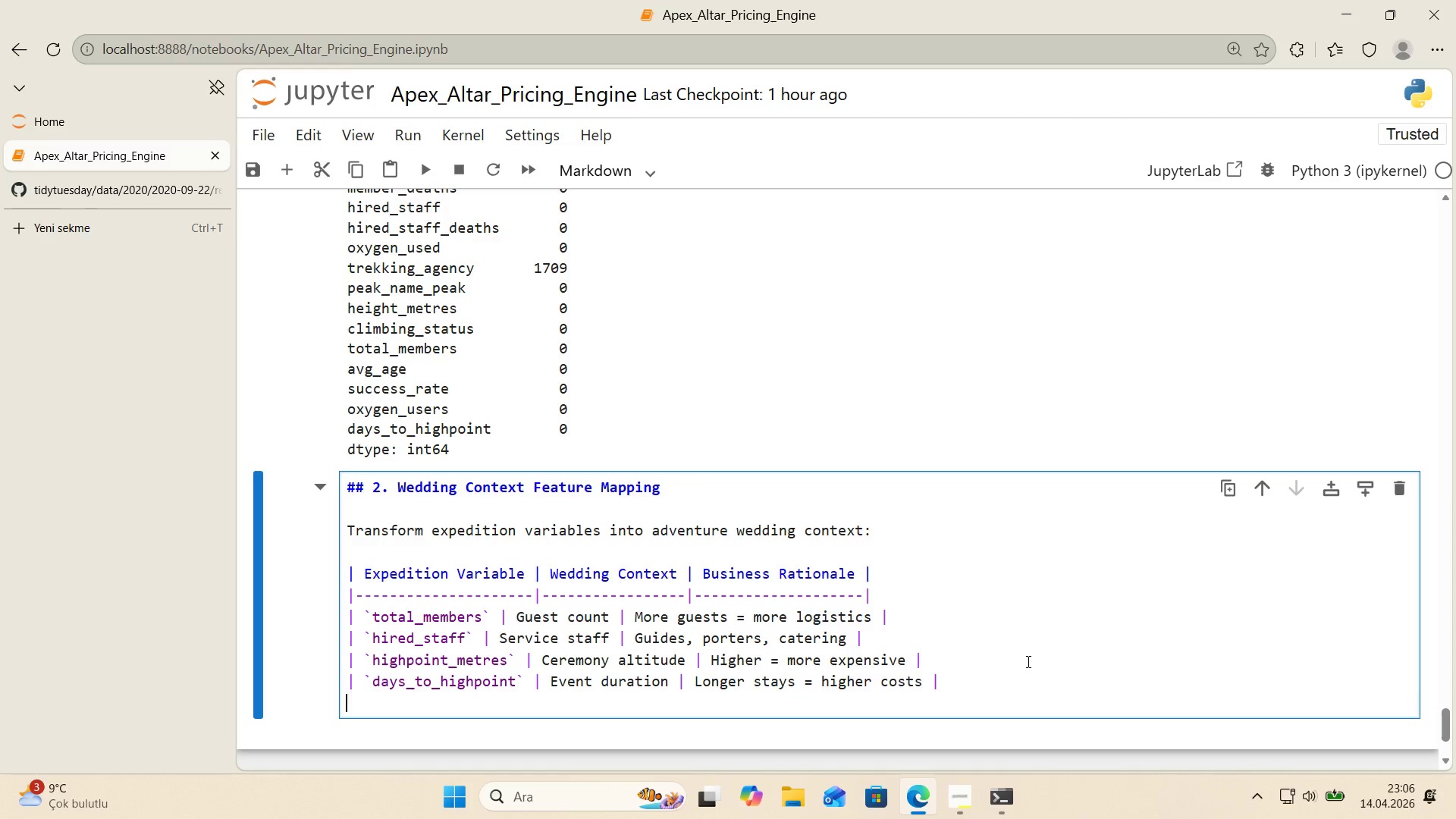 
wait(5.47)
 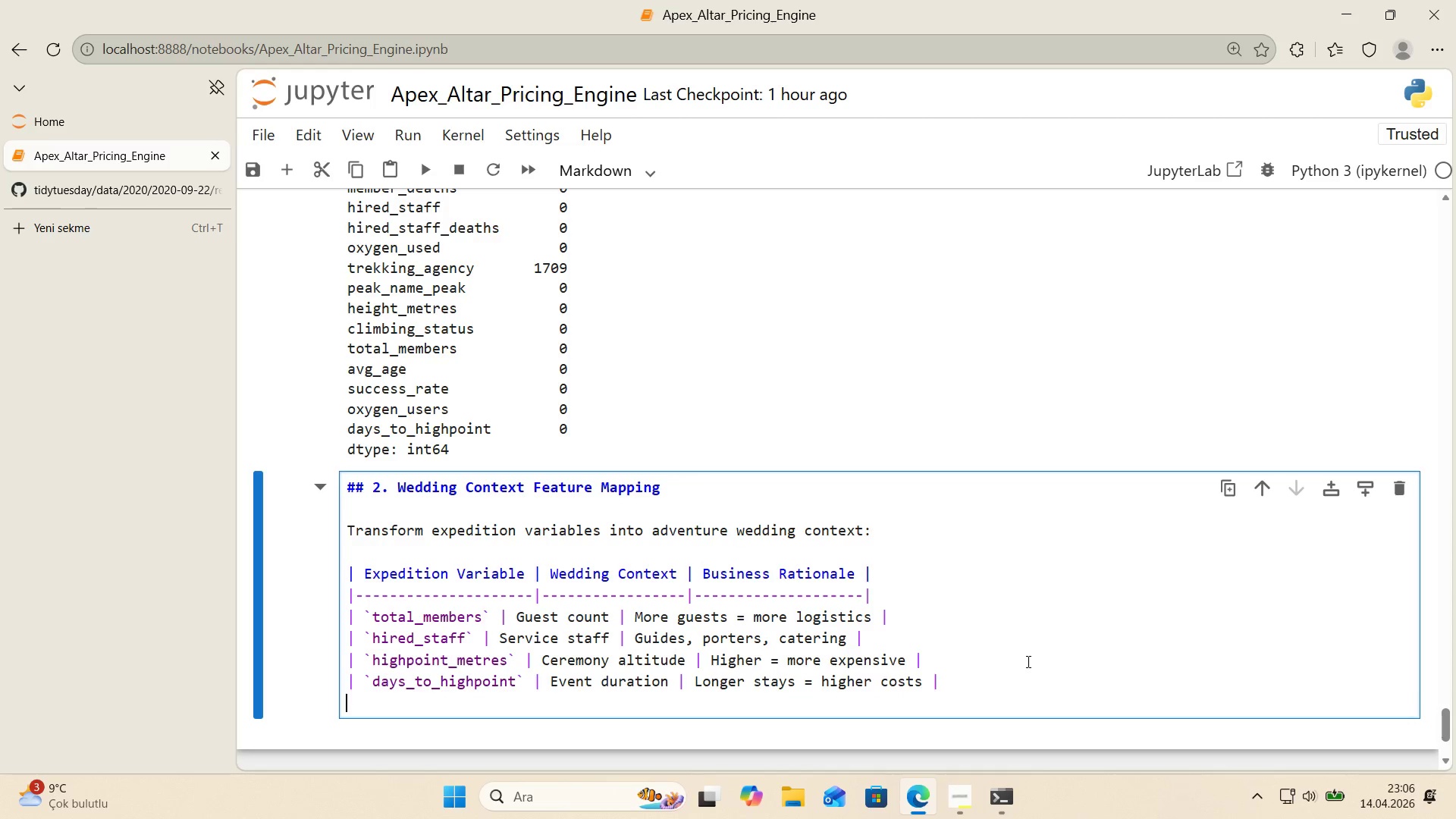 
key(Alt+Control+AltRight)
 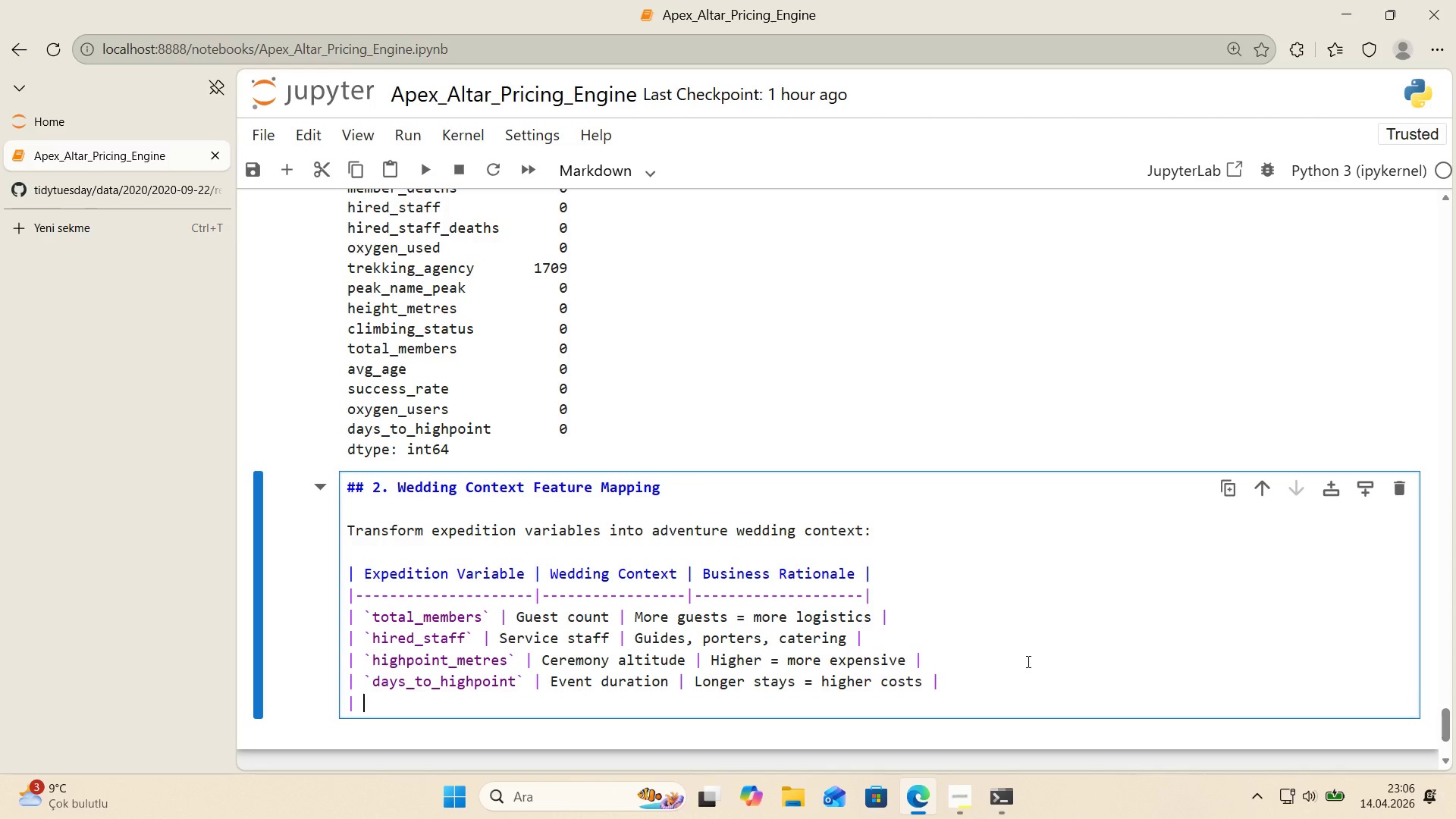 
key(Control+ControlLeft)
 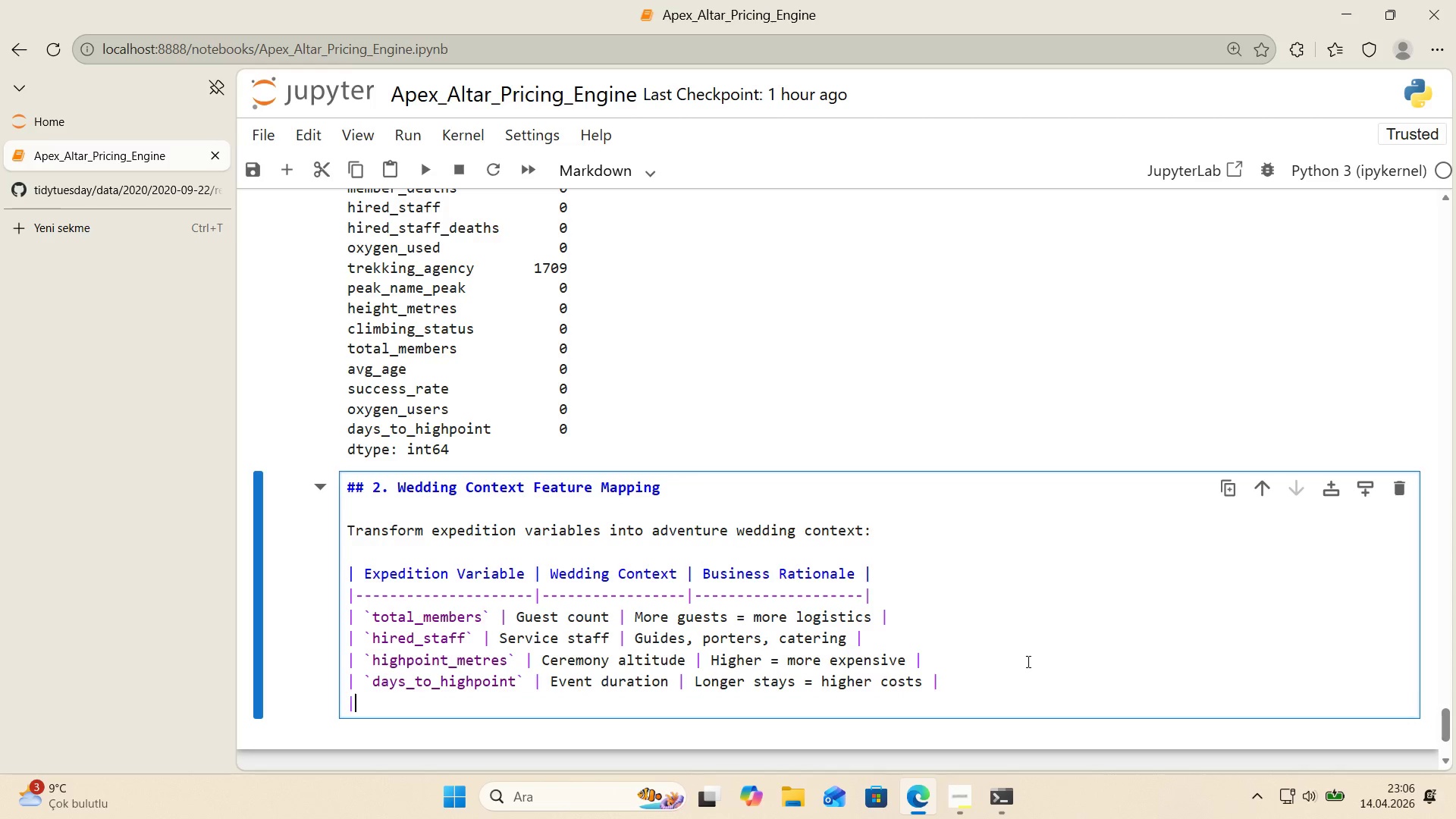 
key(Alt+Control+Minus)
 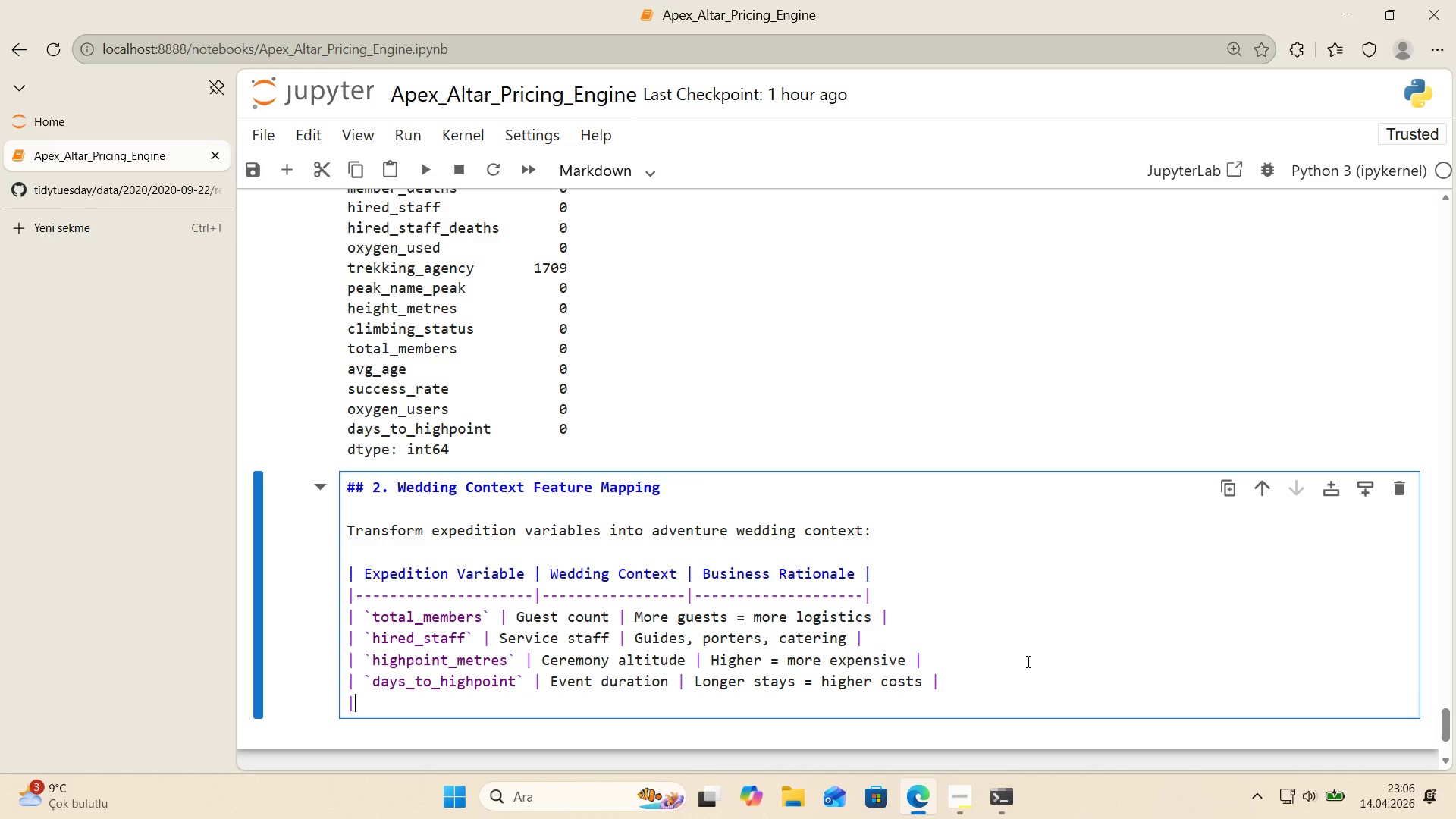 
key(Space)
 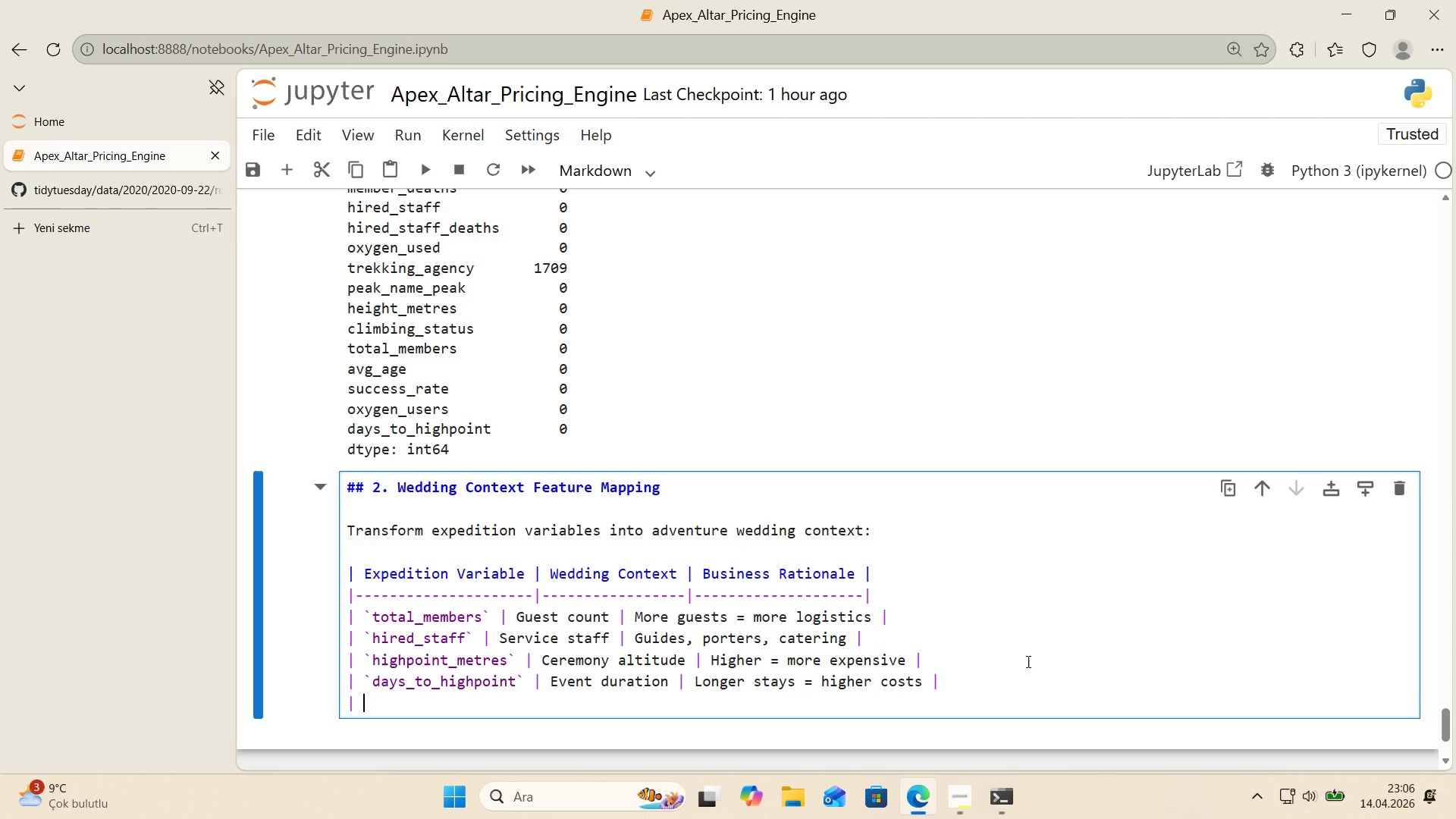 
key(Alt+Control+Comma)
 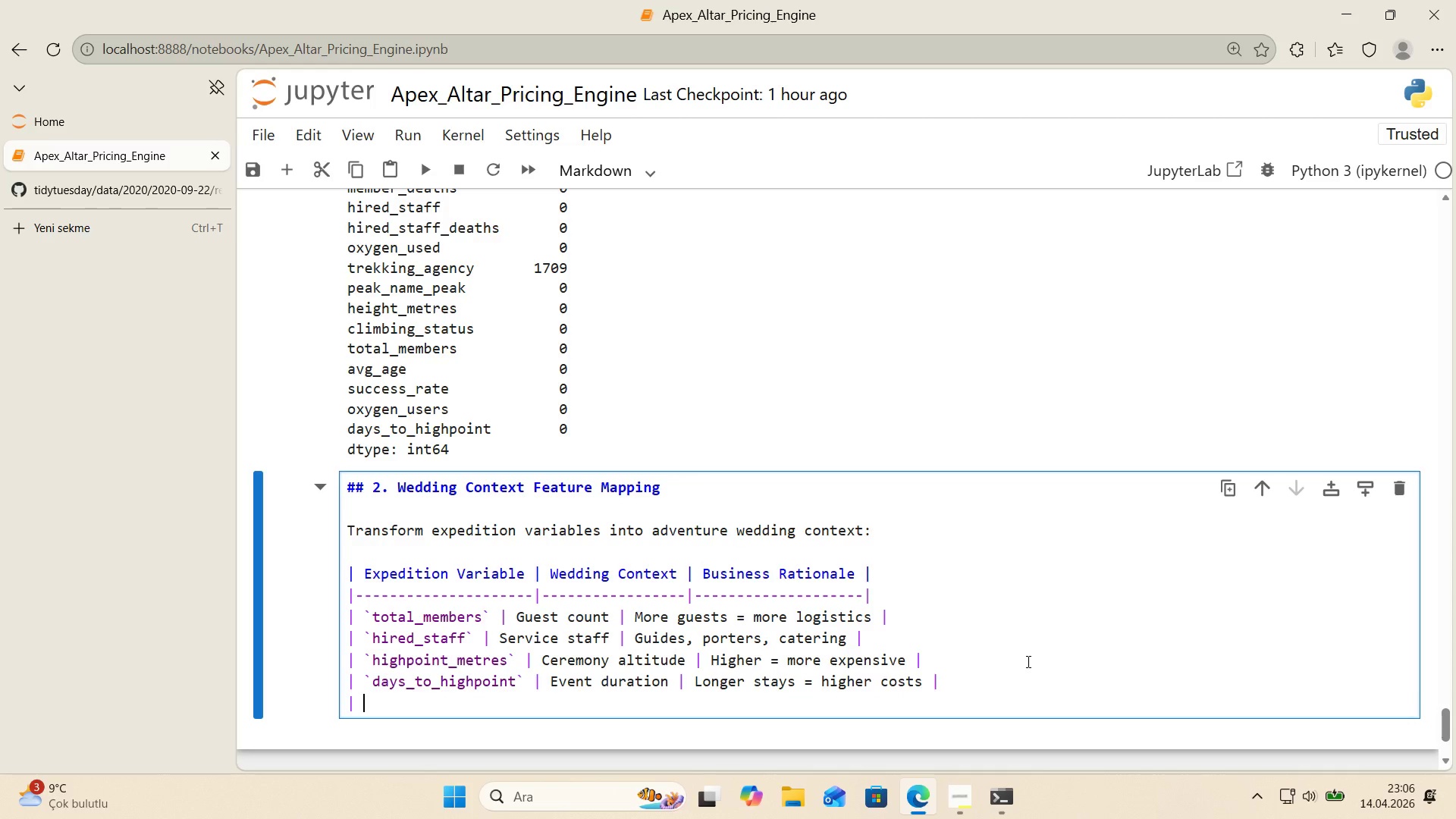 
key(Alt+Control+Comma)
 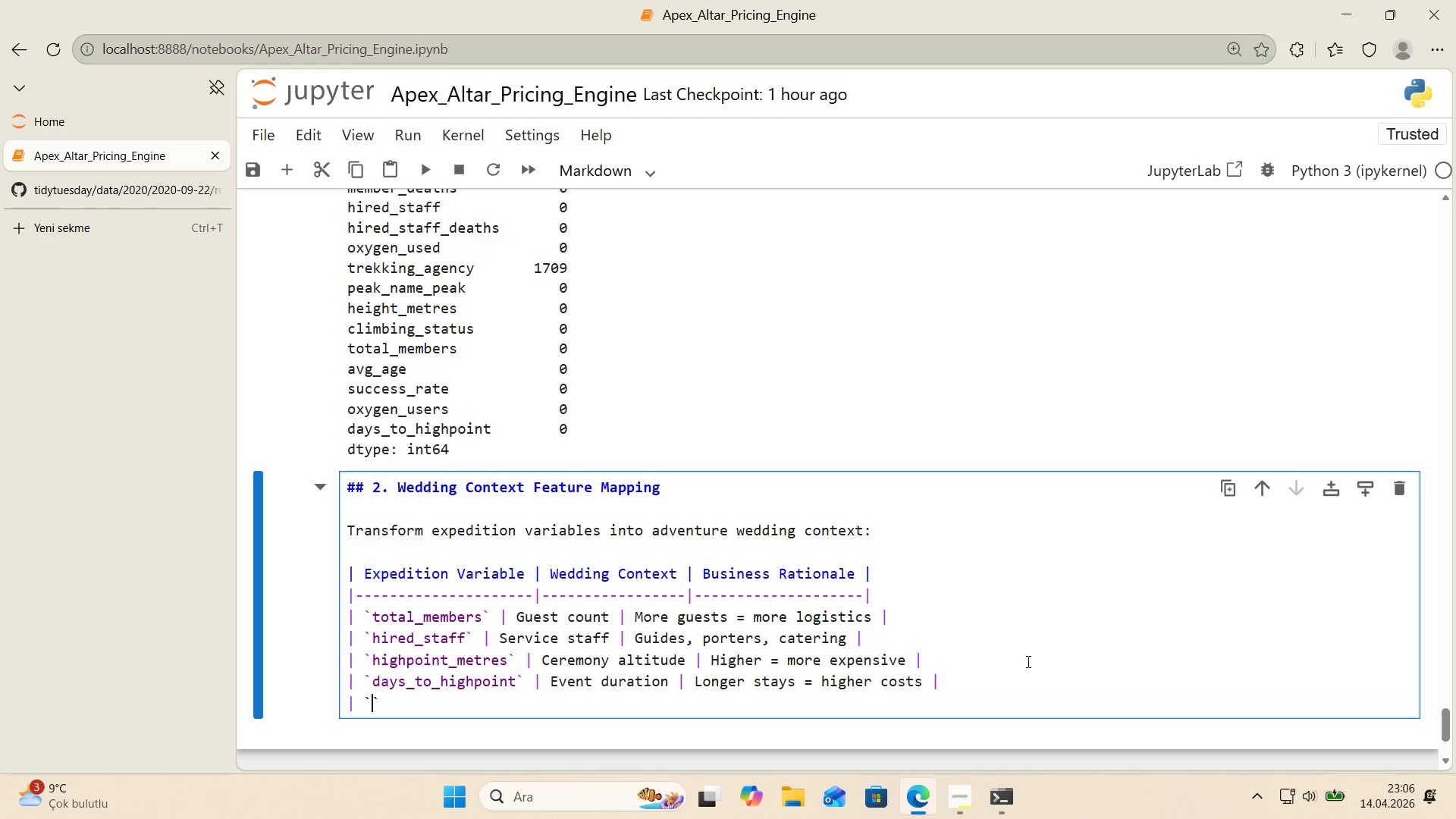 
key(ArrowLeft)
 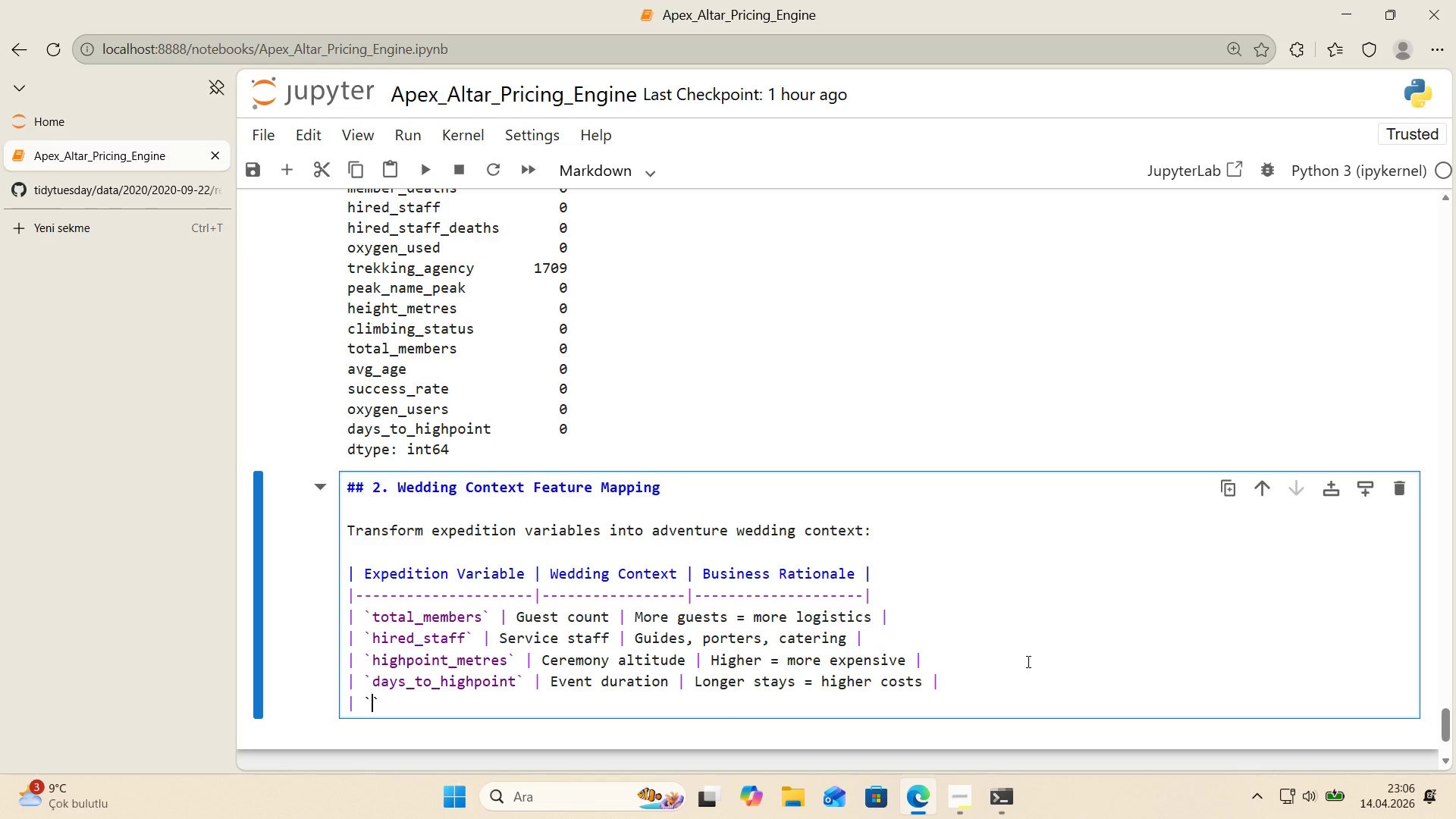 
type(oxygen_usrs)
 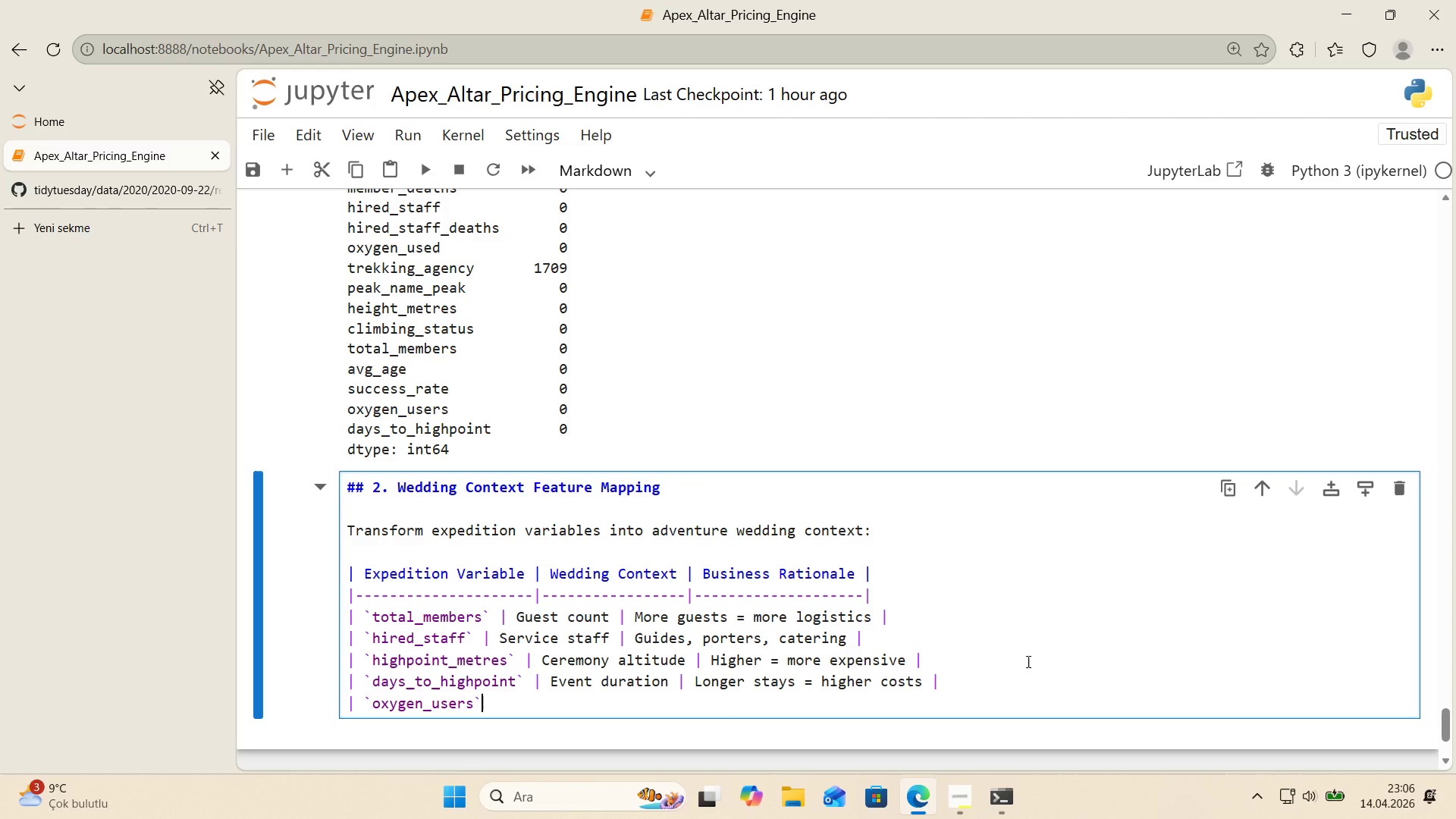 
hold_key(key=E, duration=0.33)
 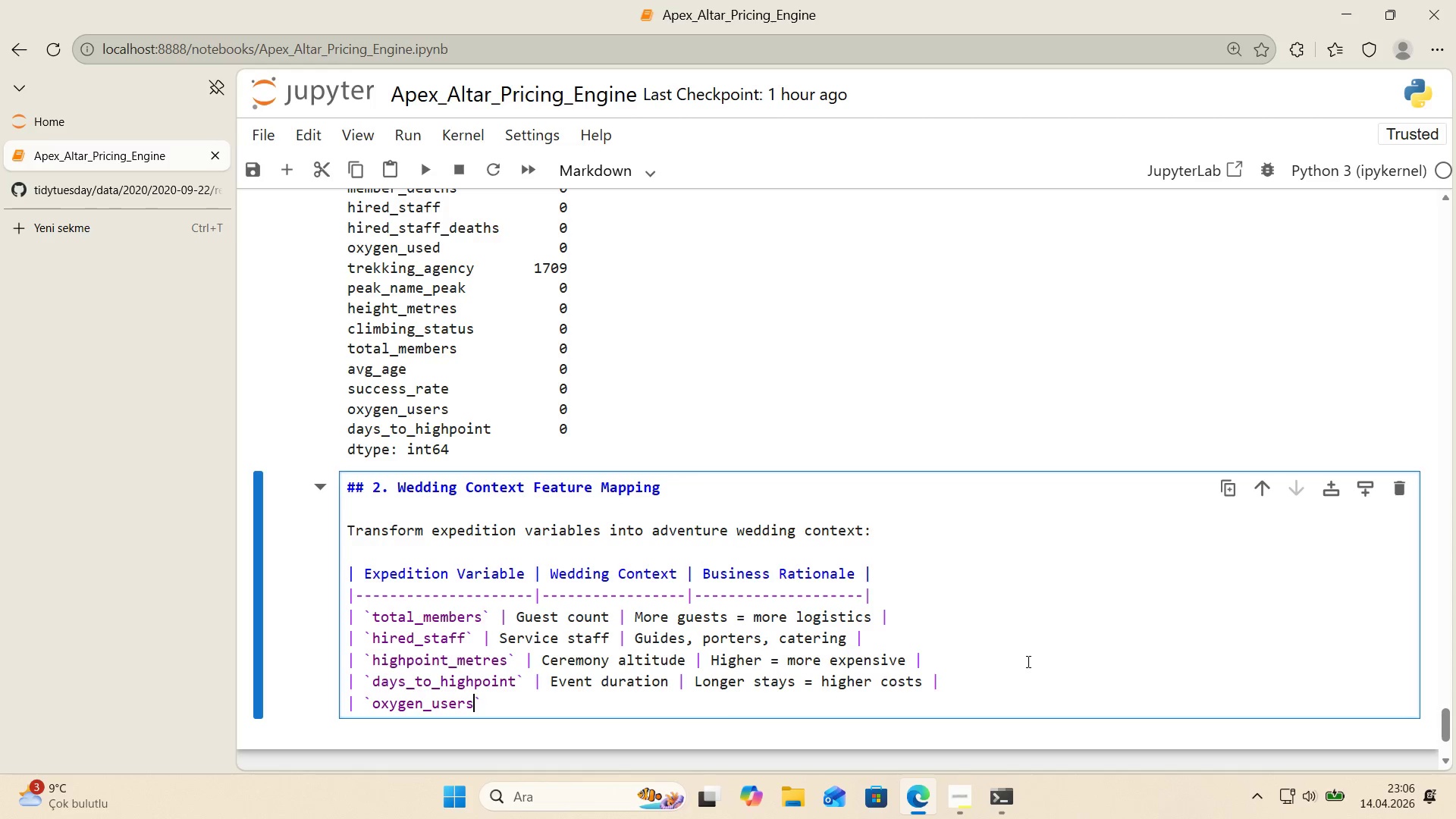 
key(ArrowRight)
 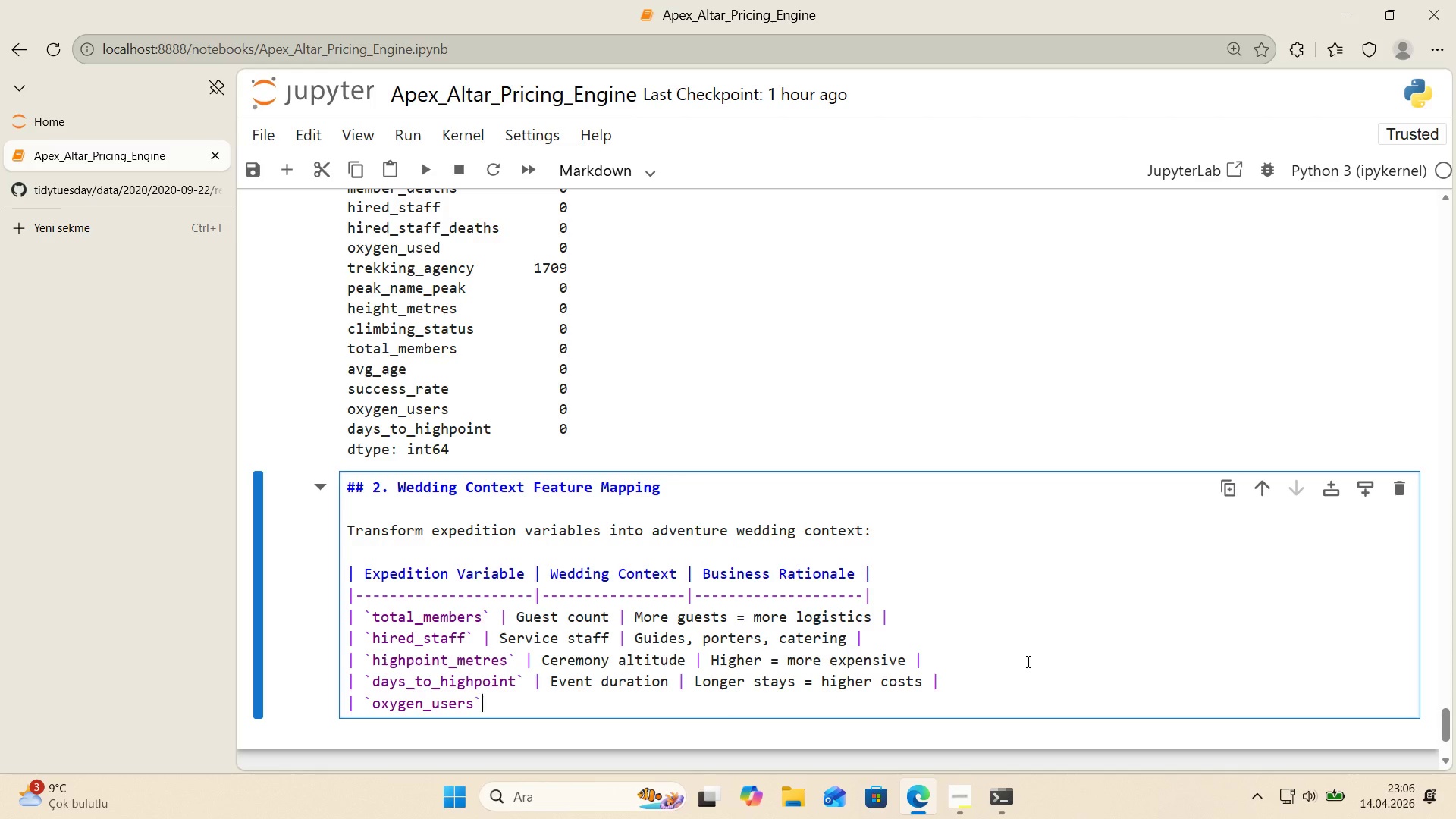 
key(Space)
 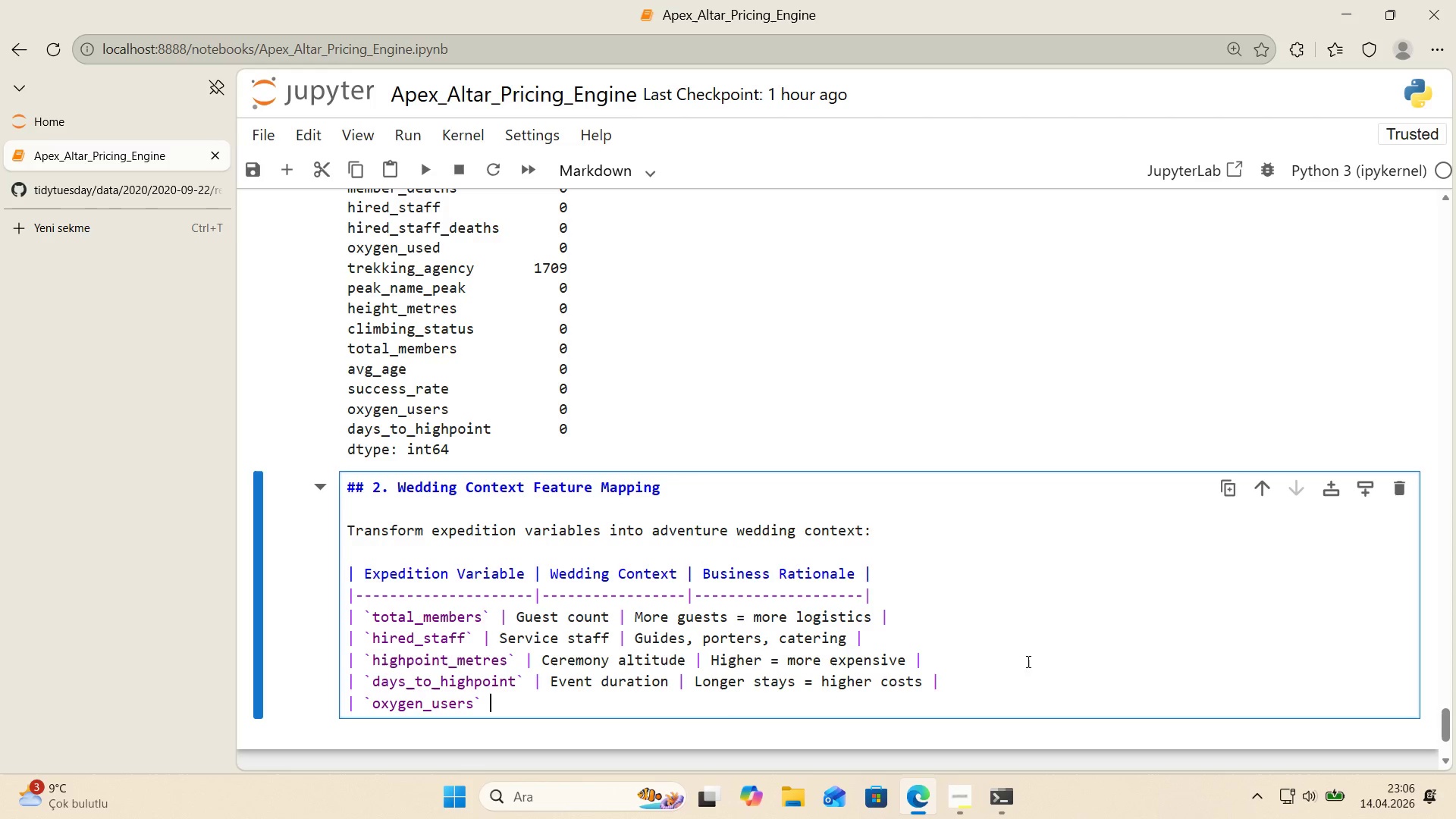 
key(Alt+Control+Minus)
 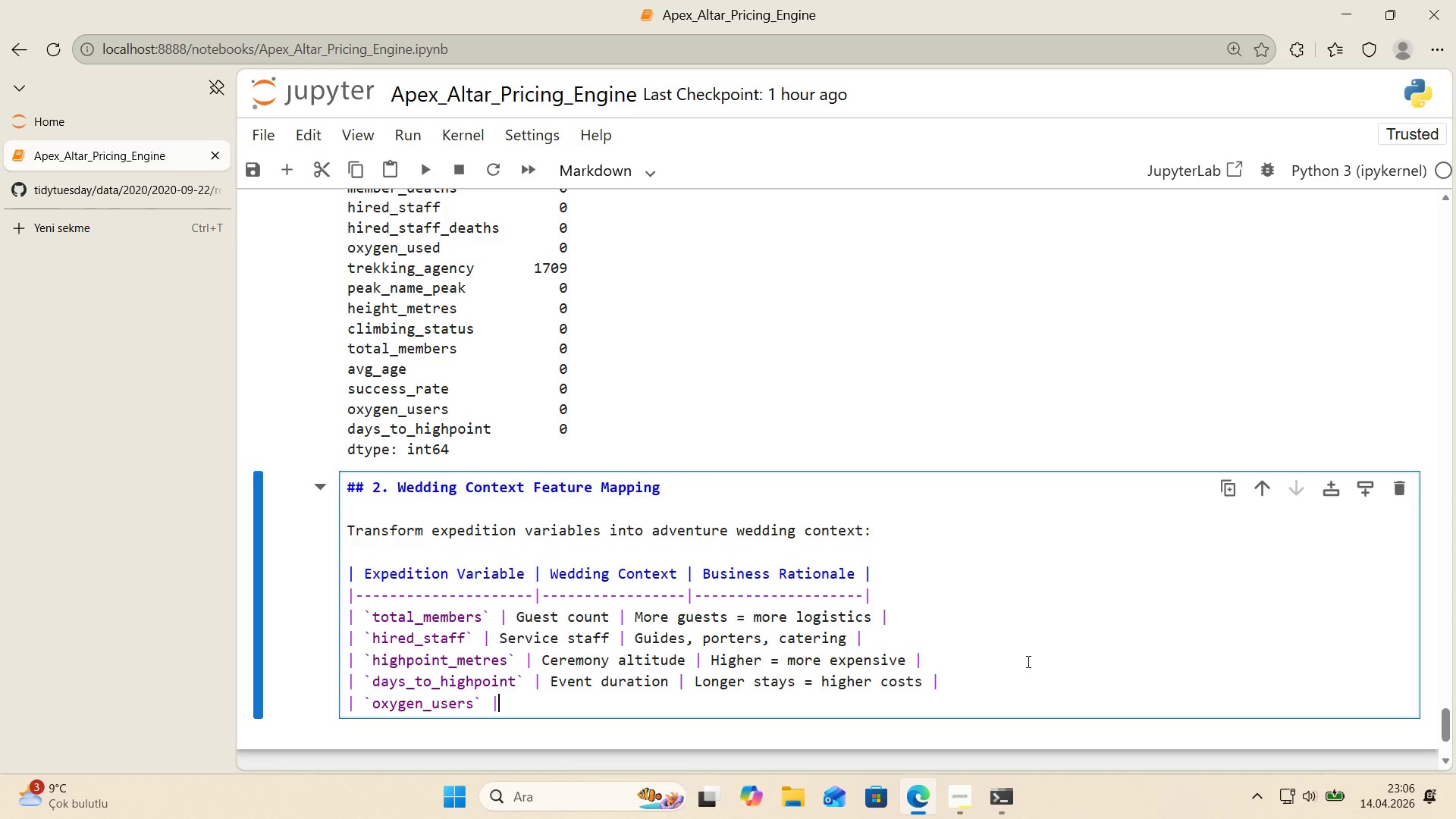 
type( Luxury equ'pment needs )
 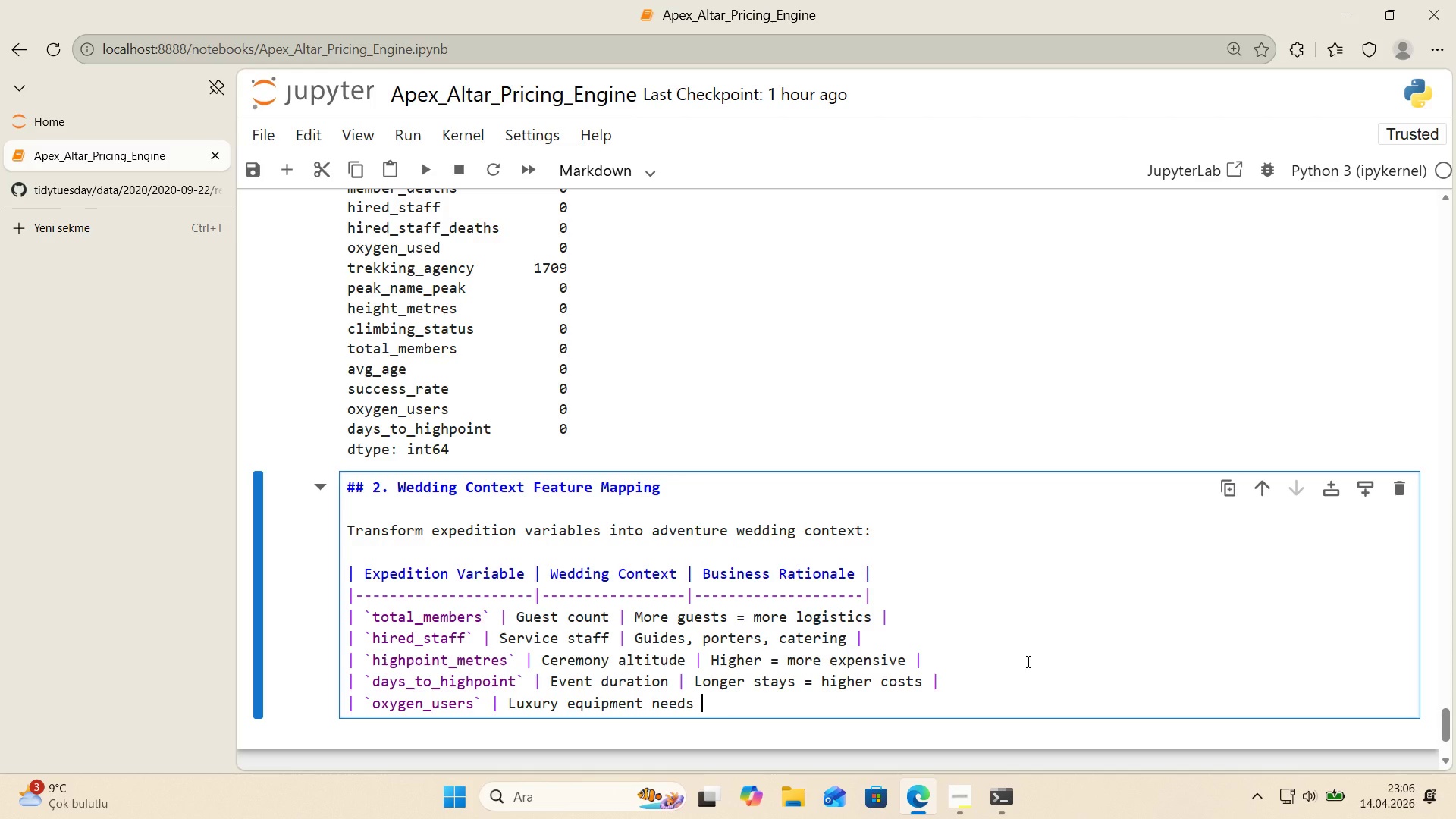 
key(Alt+Control+AltRight)
 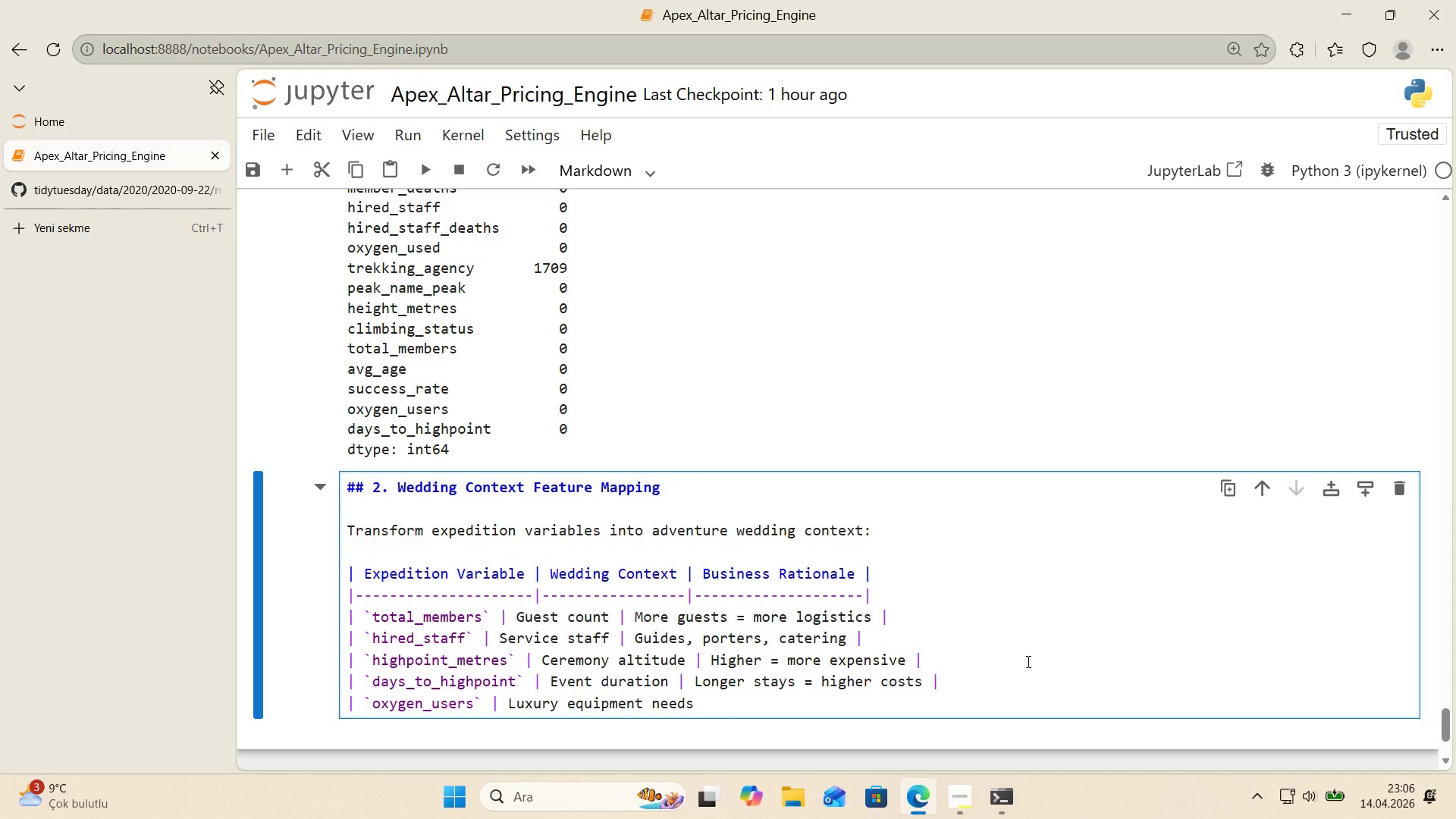 
key(Control+ControlLeft)
 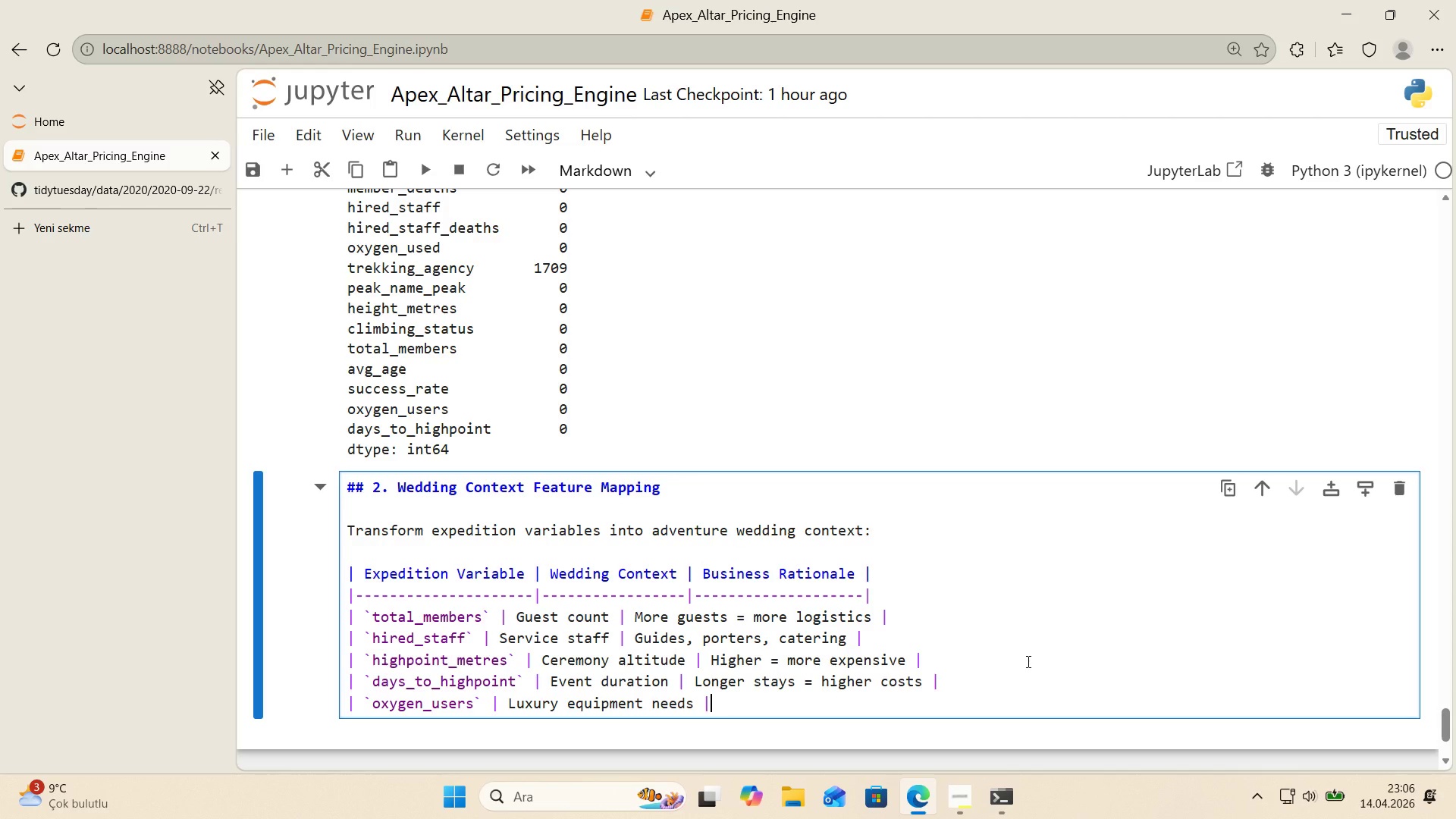 
key(Alt+Control+Minus)
 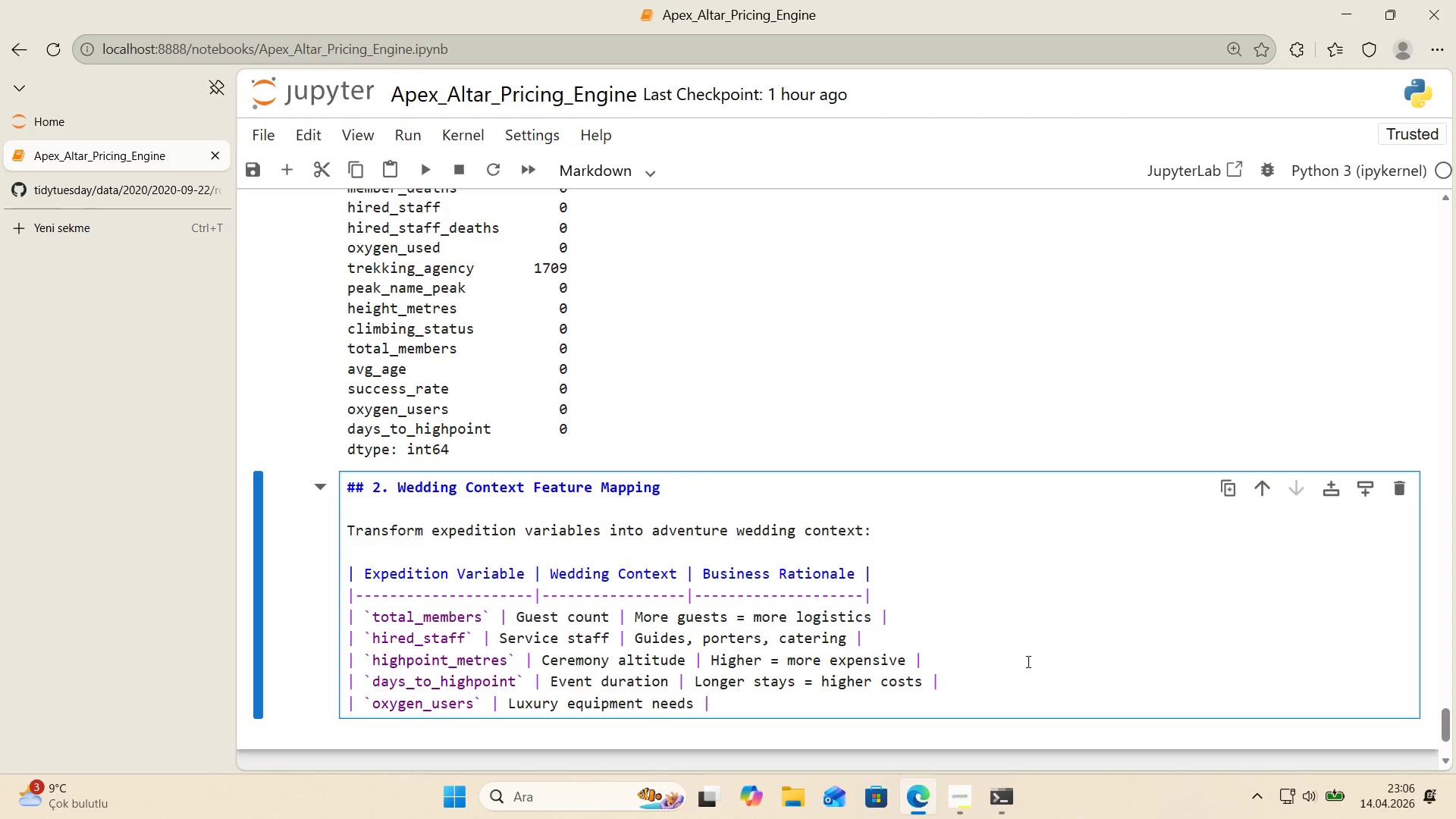 
type( Prem'um serv'ces 'nd'cateor)
key(Backspace)
key(Backspace)
key(Backspace)
type(or )
 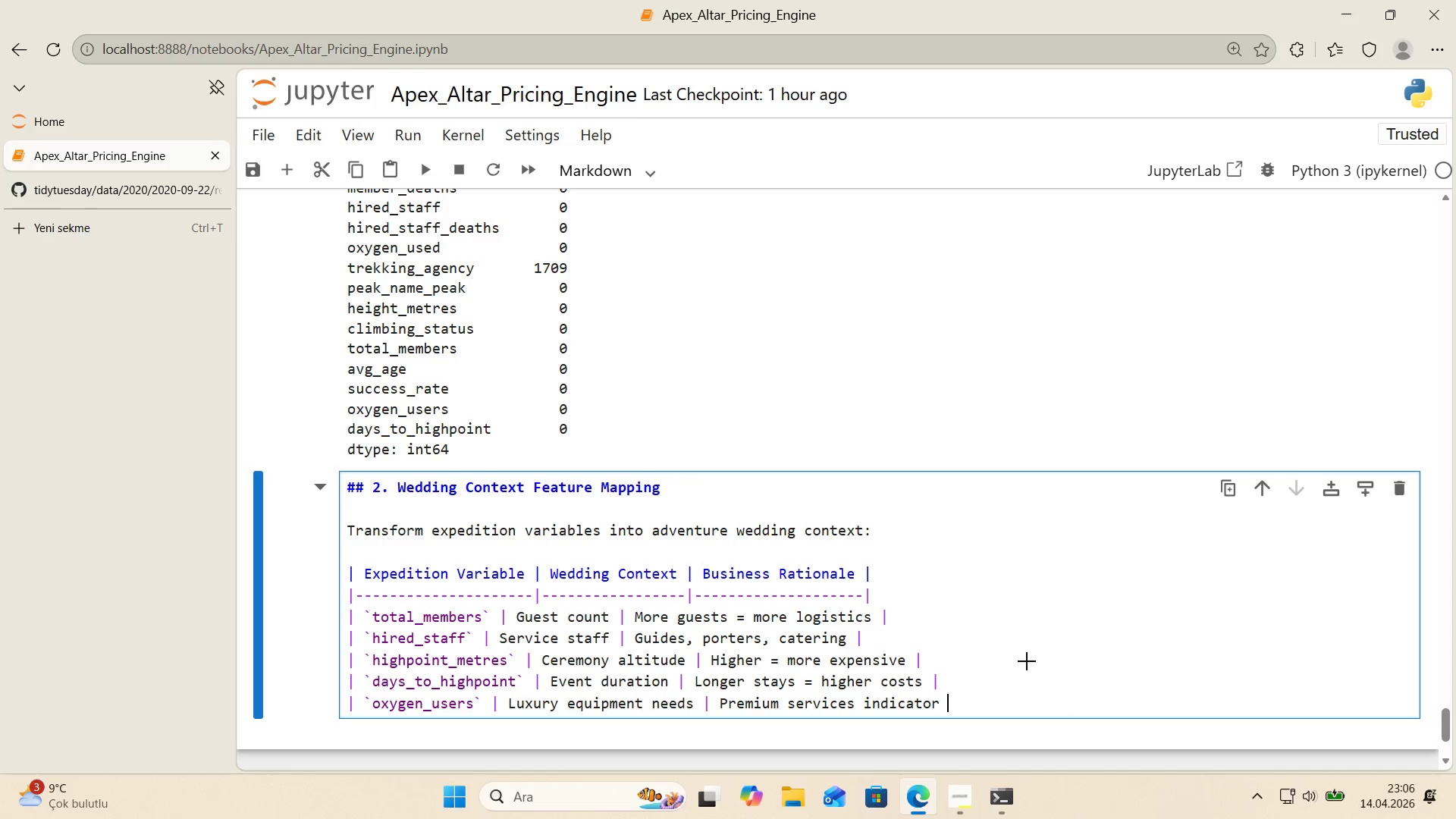 
key(Alt+Control+Minus)
 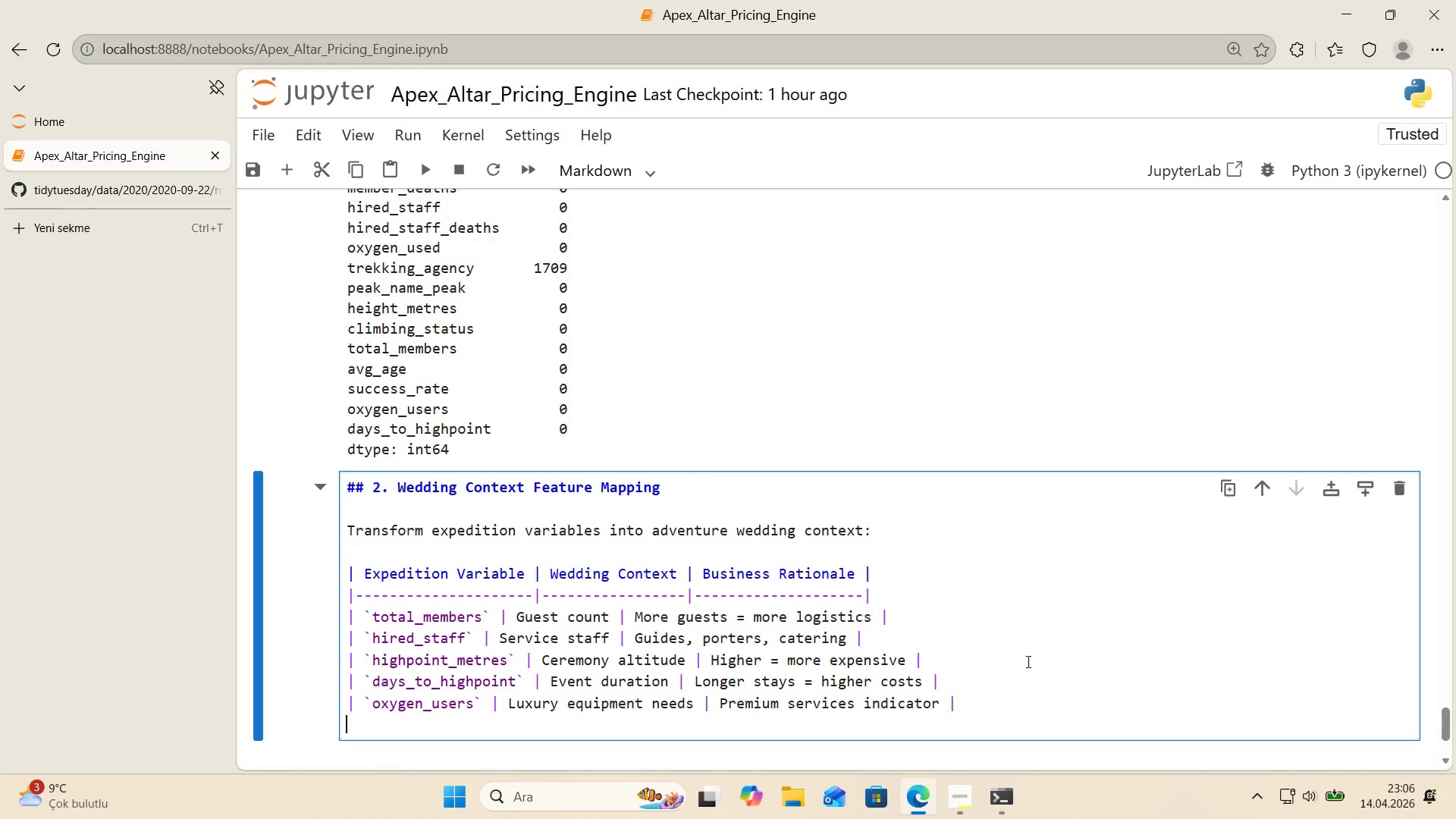 
key(Enter)
 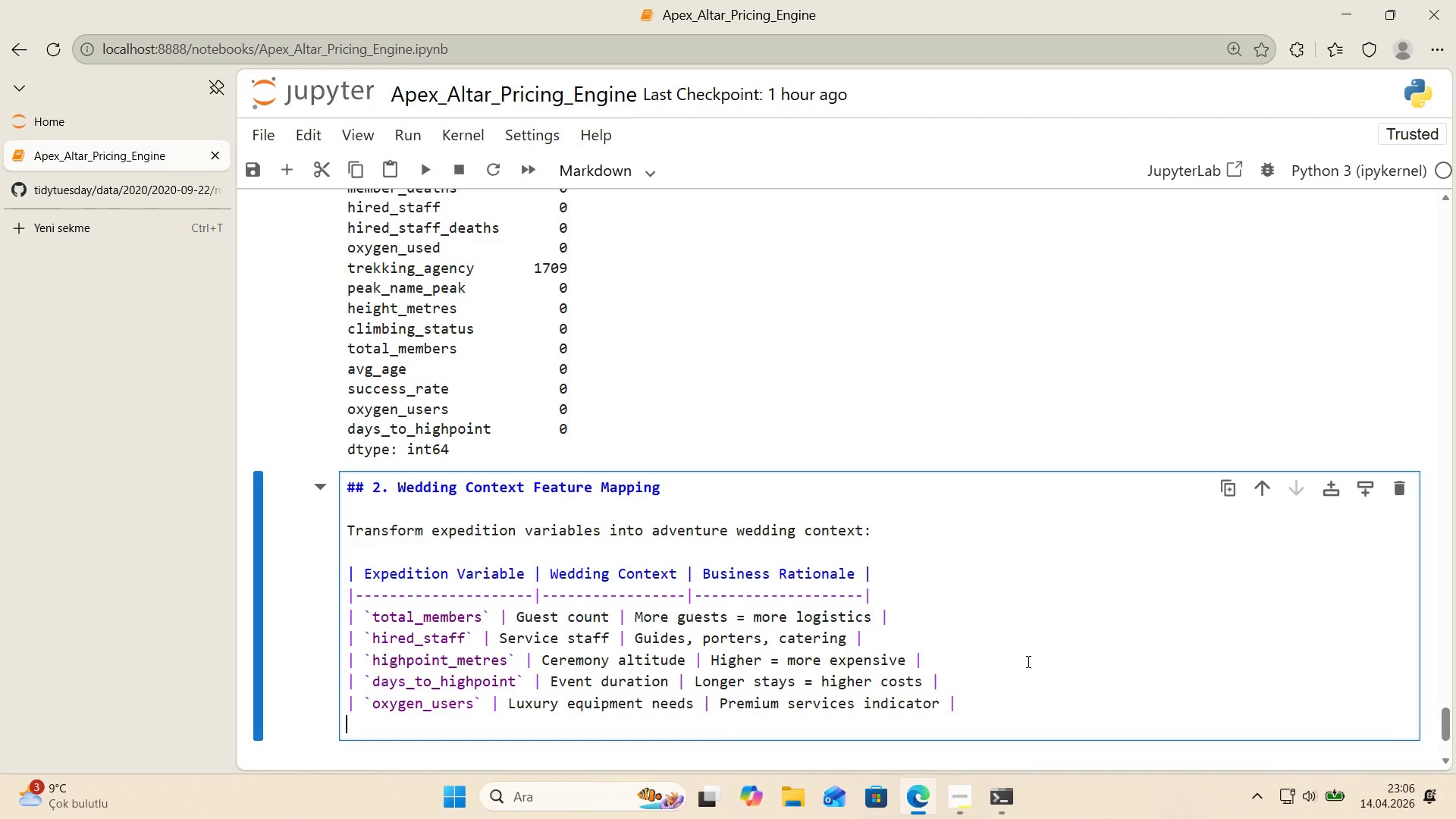 
key(Alt+Control+Minus)
 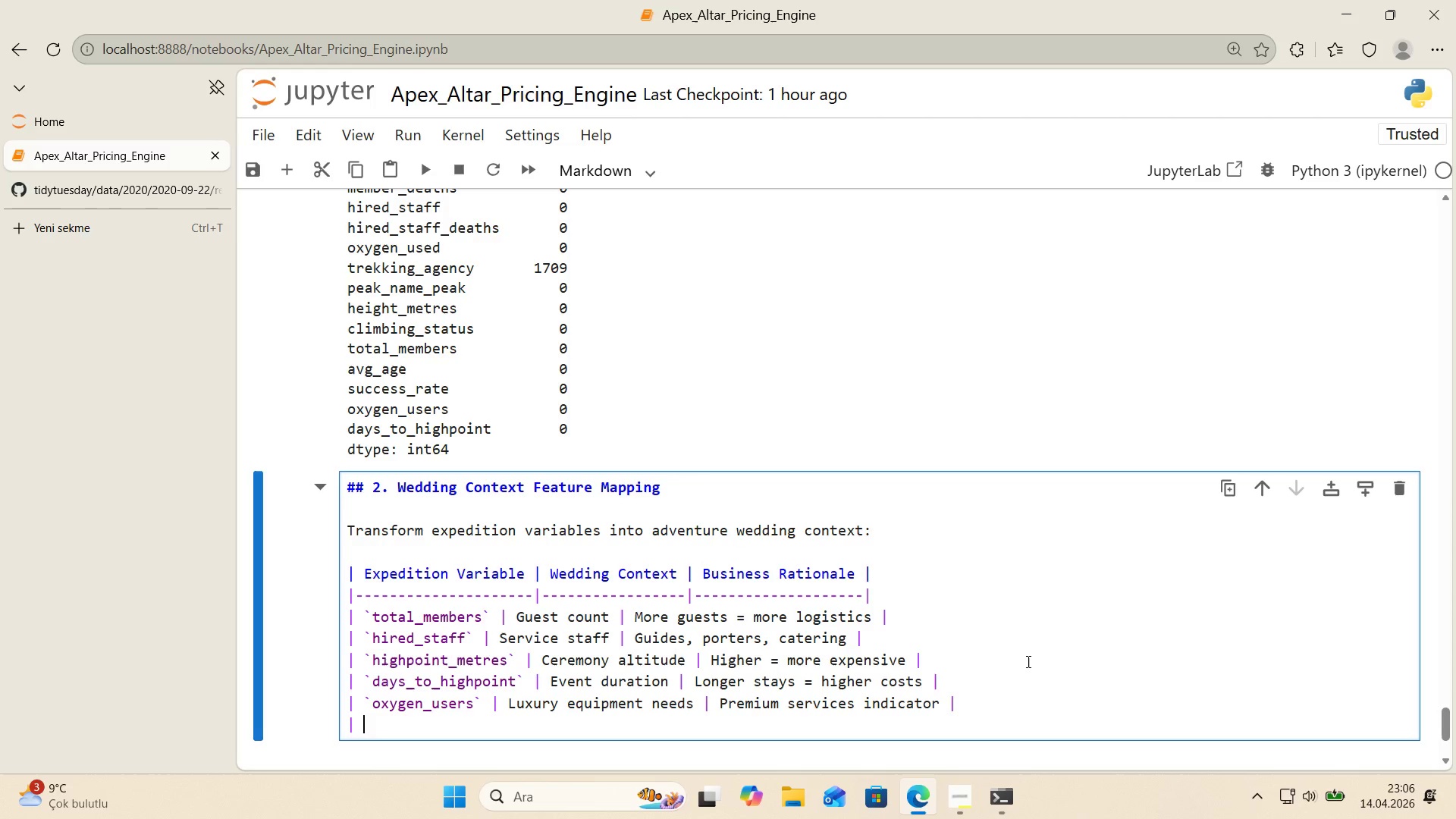 
key(Space)
 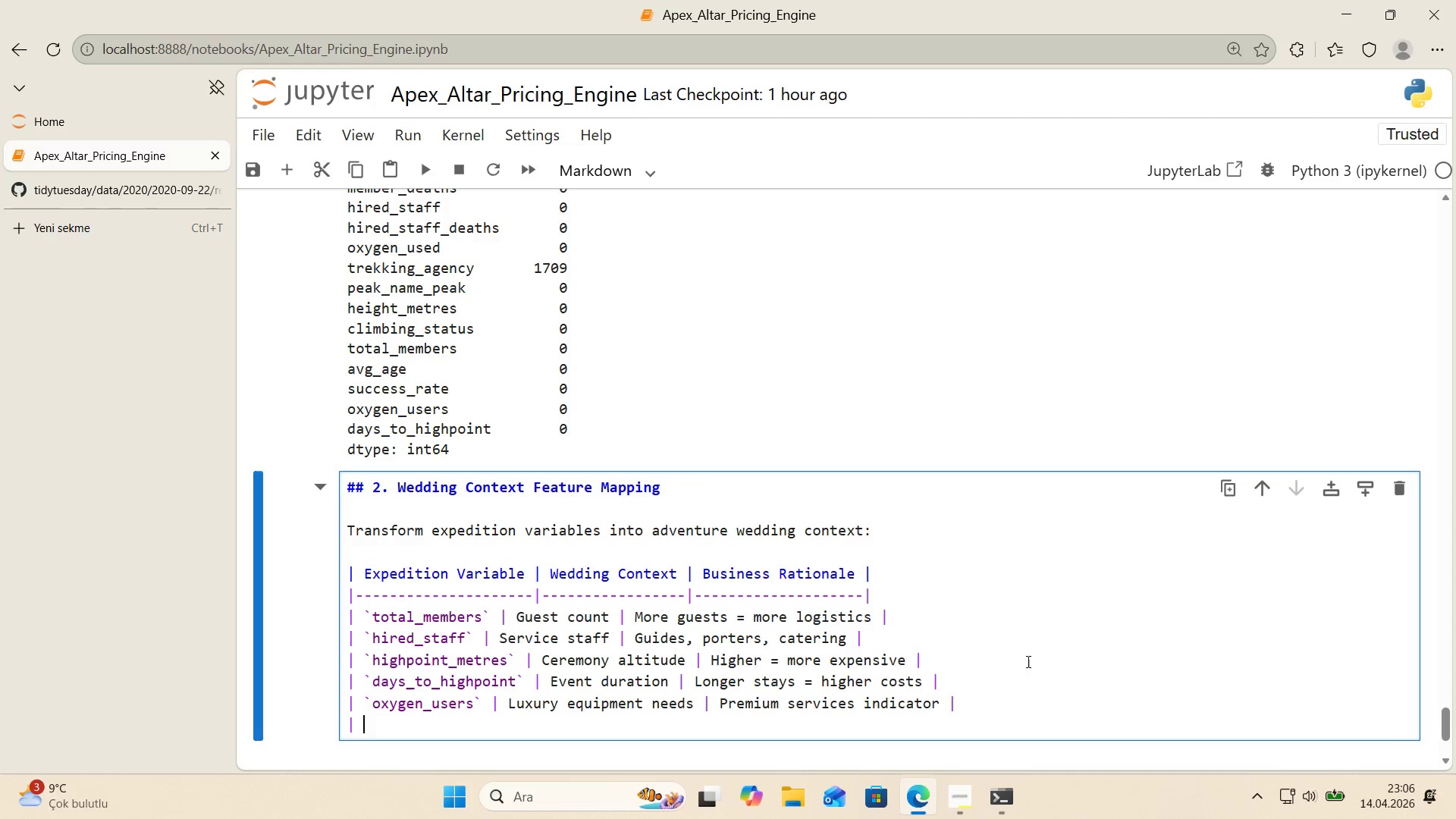 
key(Alt+Control+Comma)
 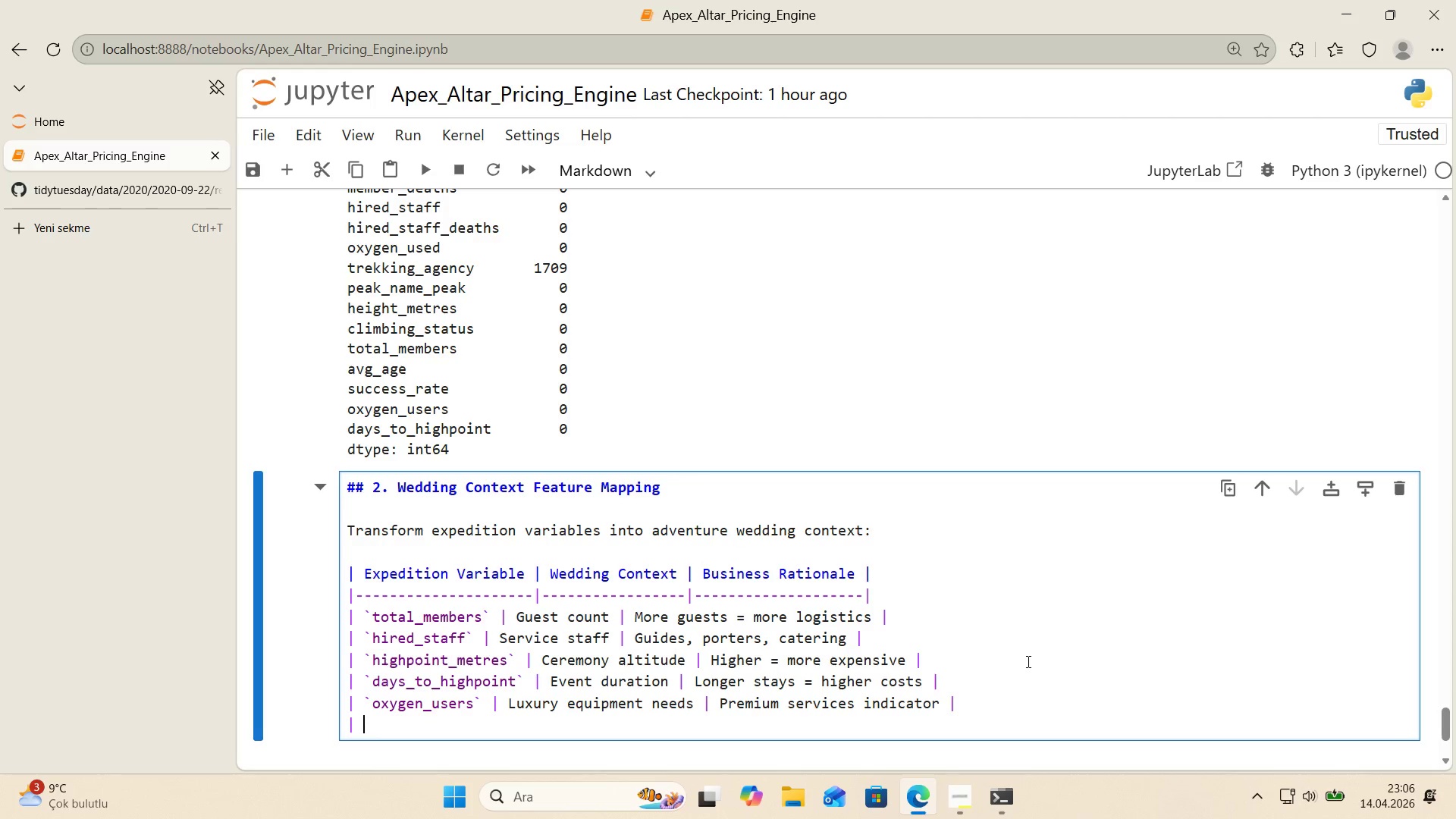 
key(Alt+Control+Comma)
 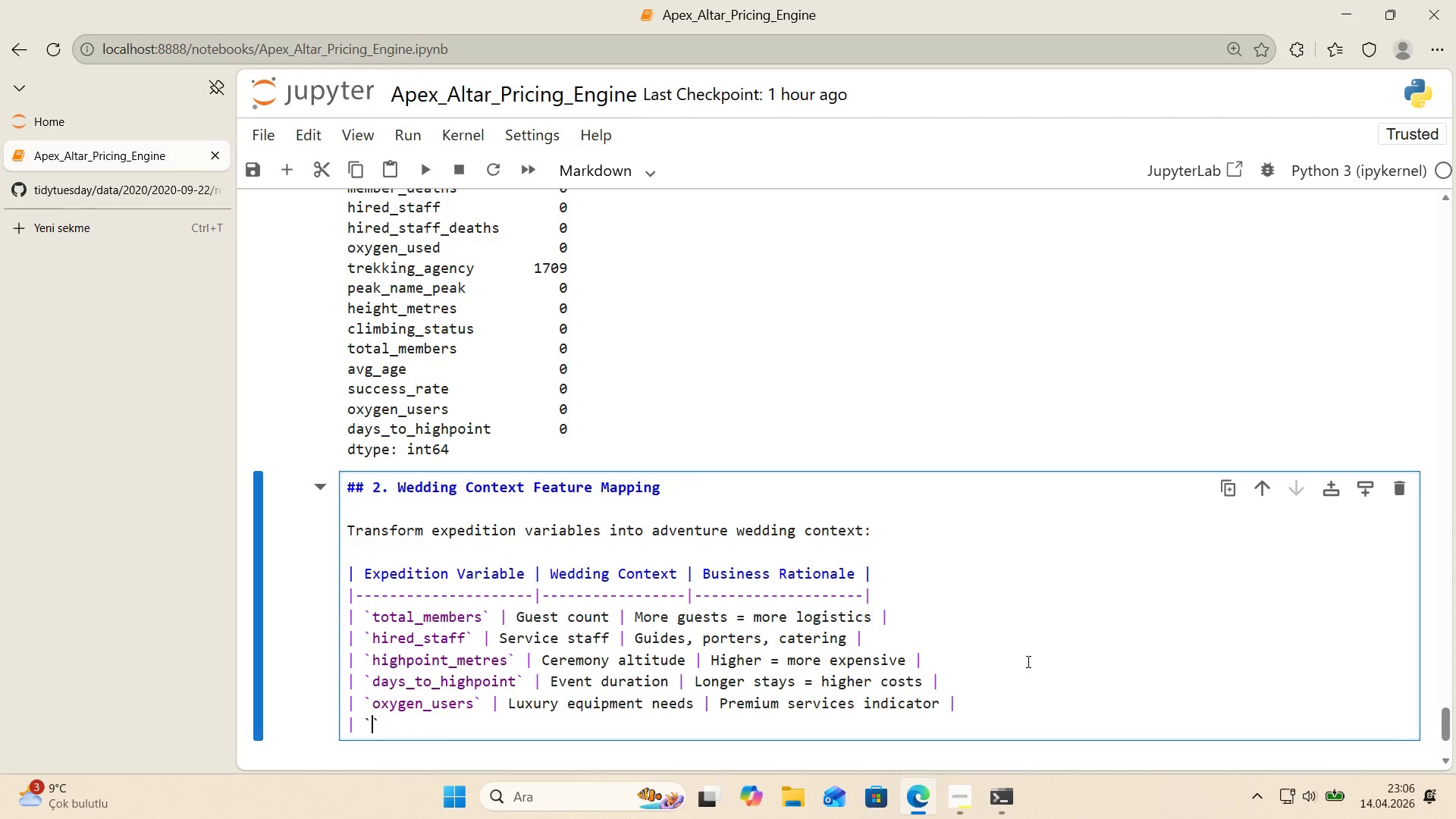 
key(ArrowLeft)
 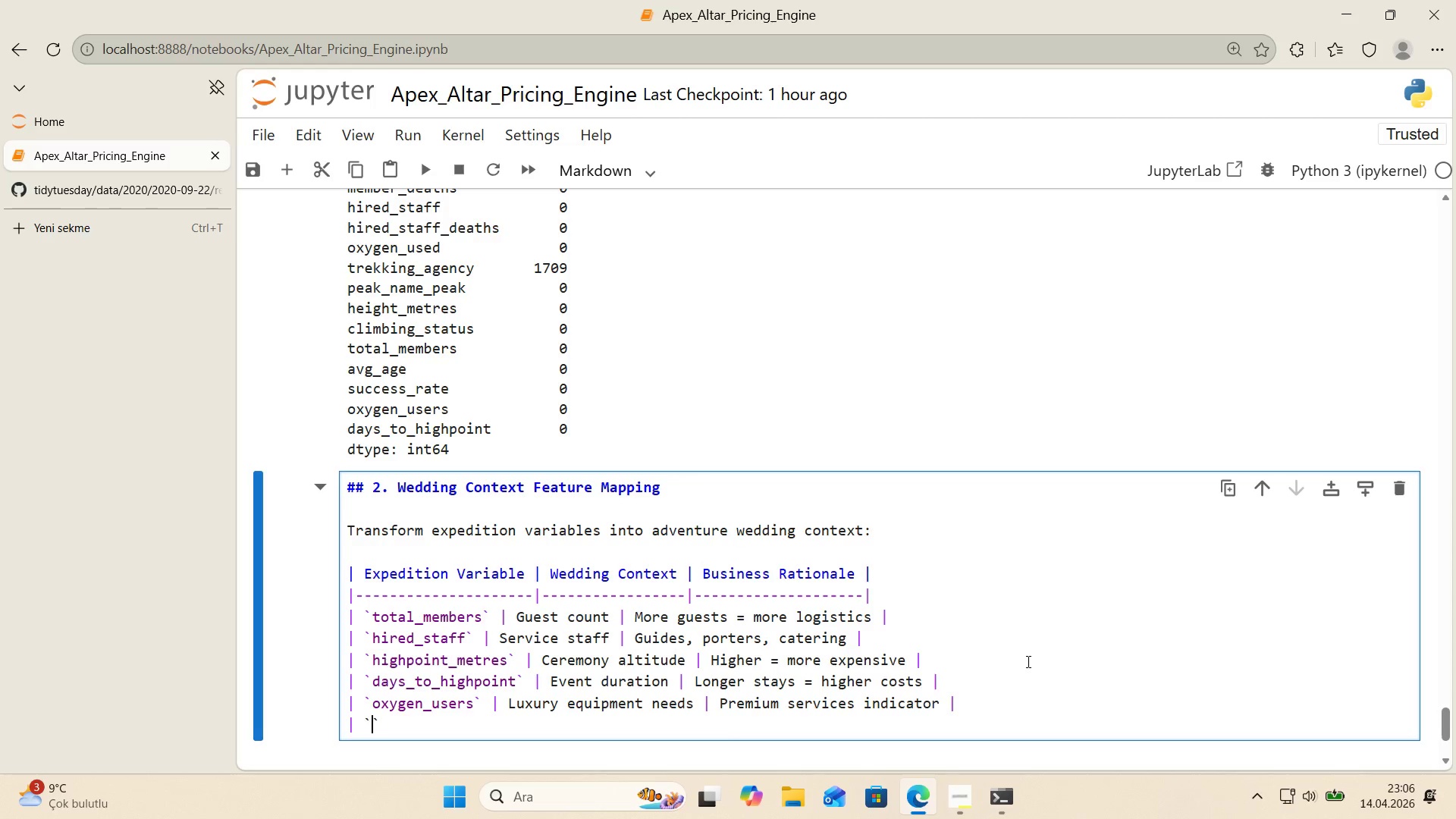 
type(season)
 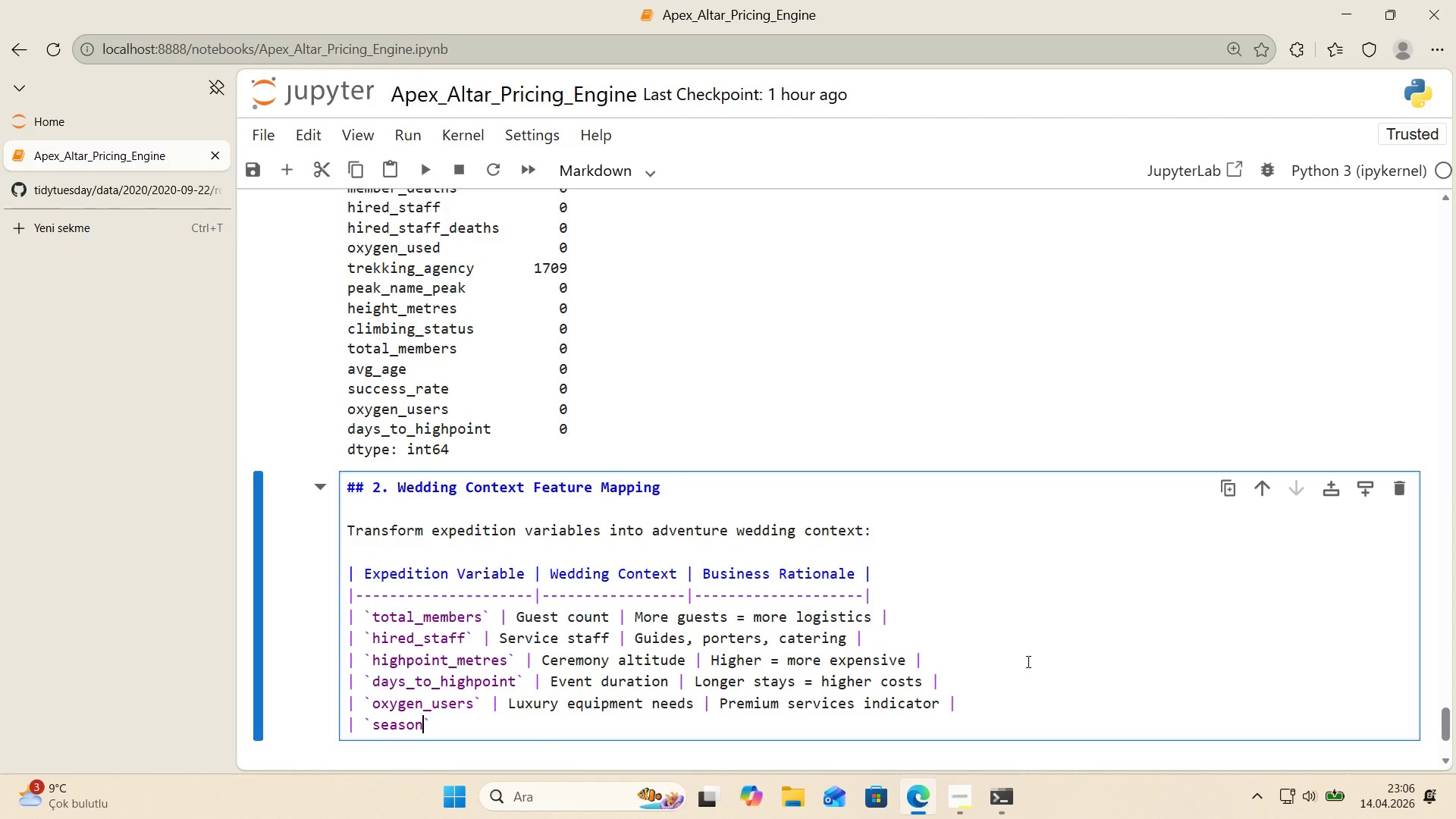 
key(ArrowRight)
 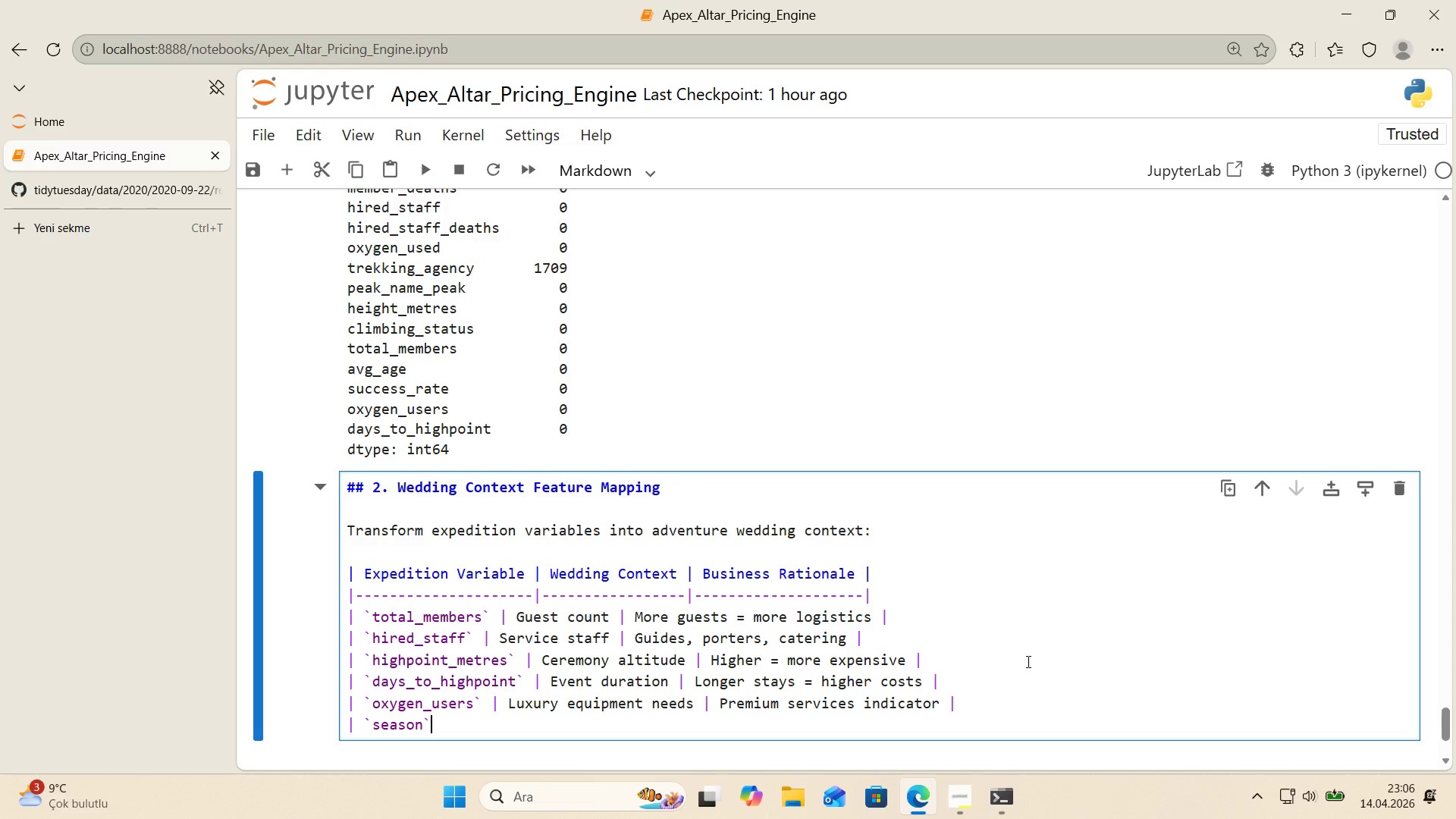 
key(Space)
 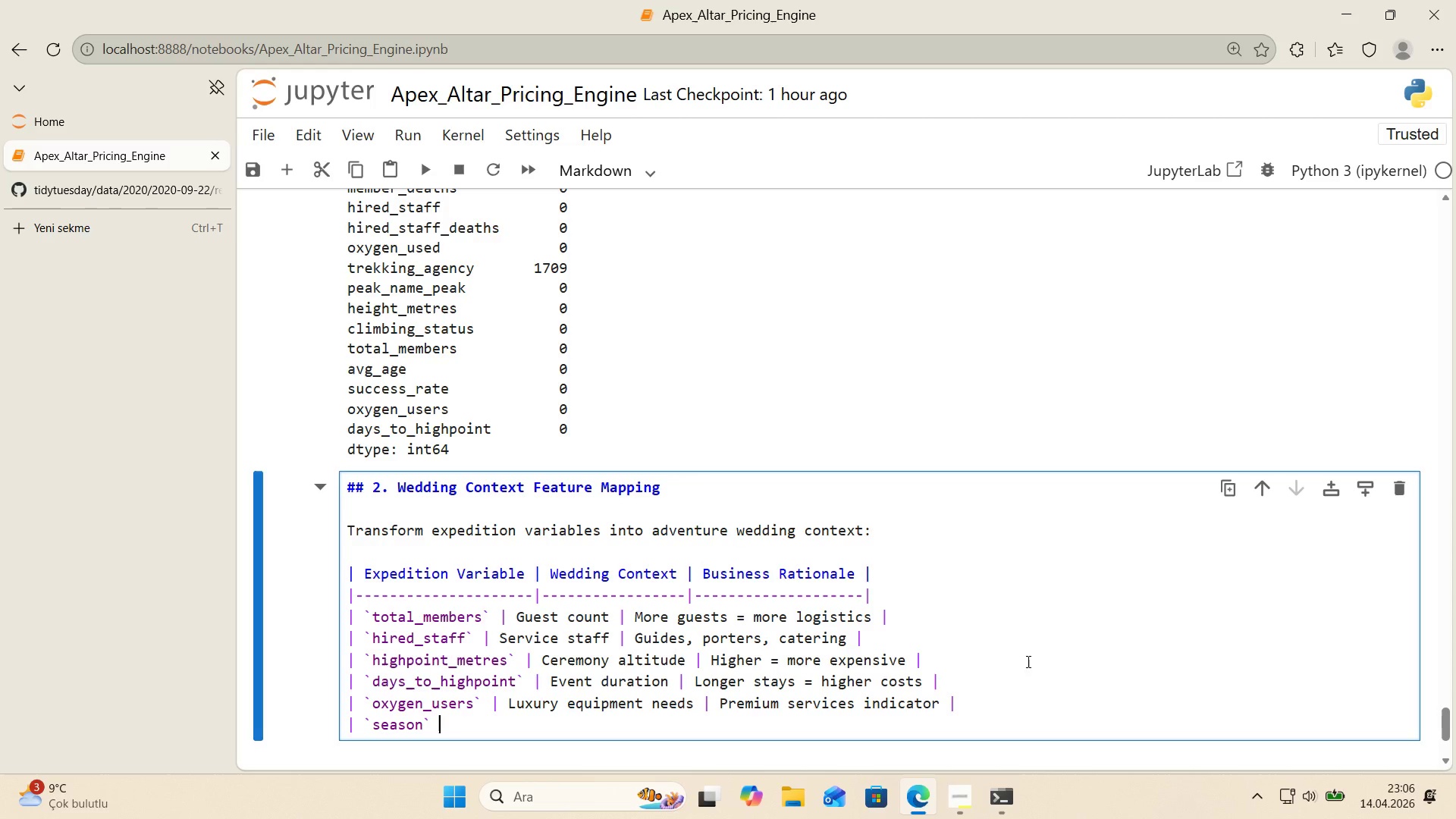 
key(Control+ControlLeft)
 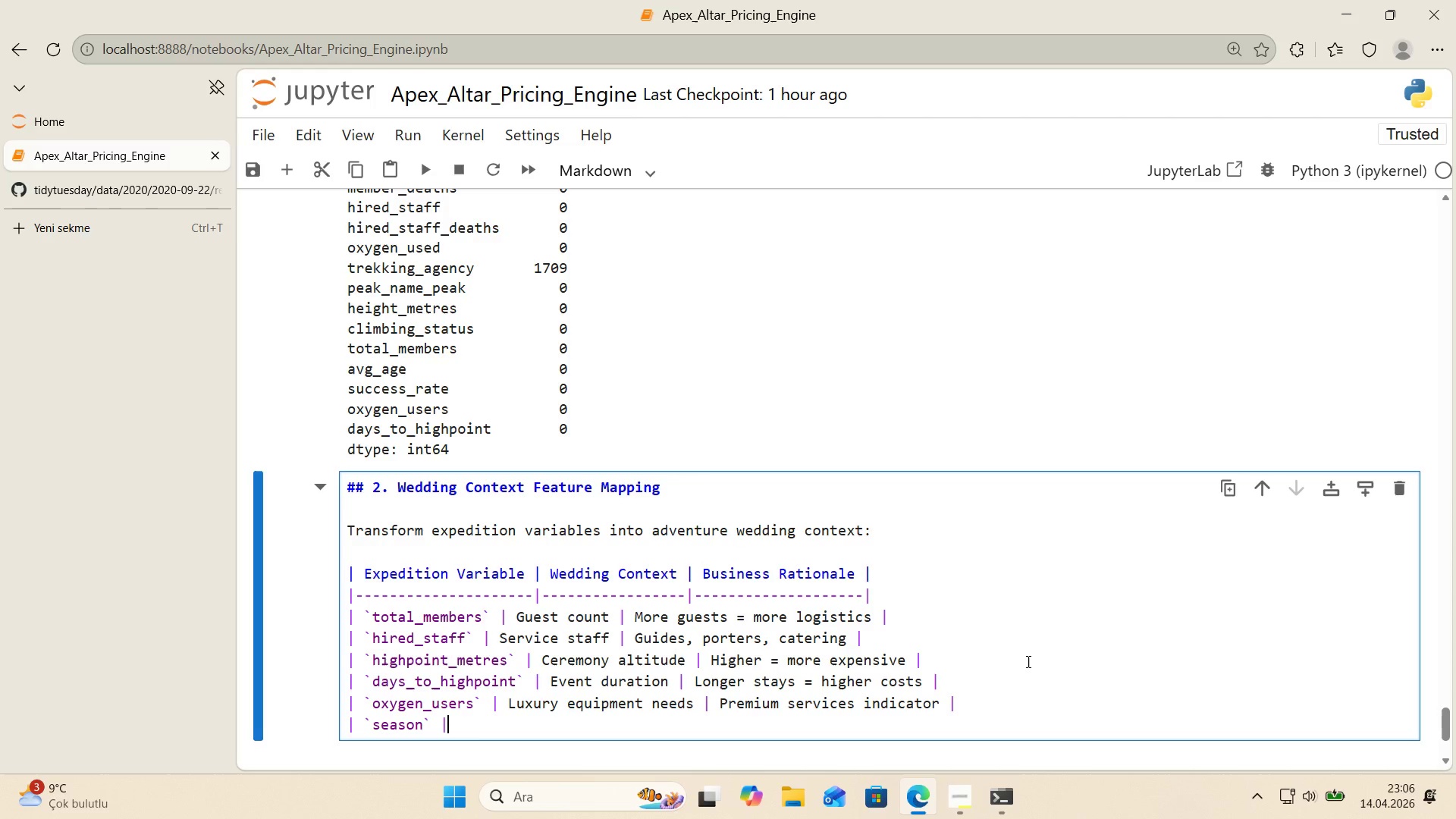 
key(Alt+Control+AltRight)
 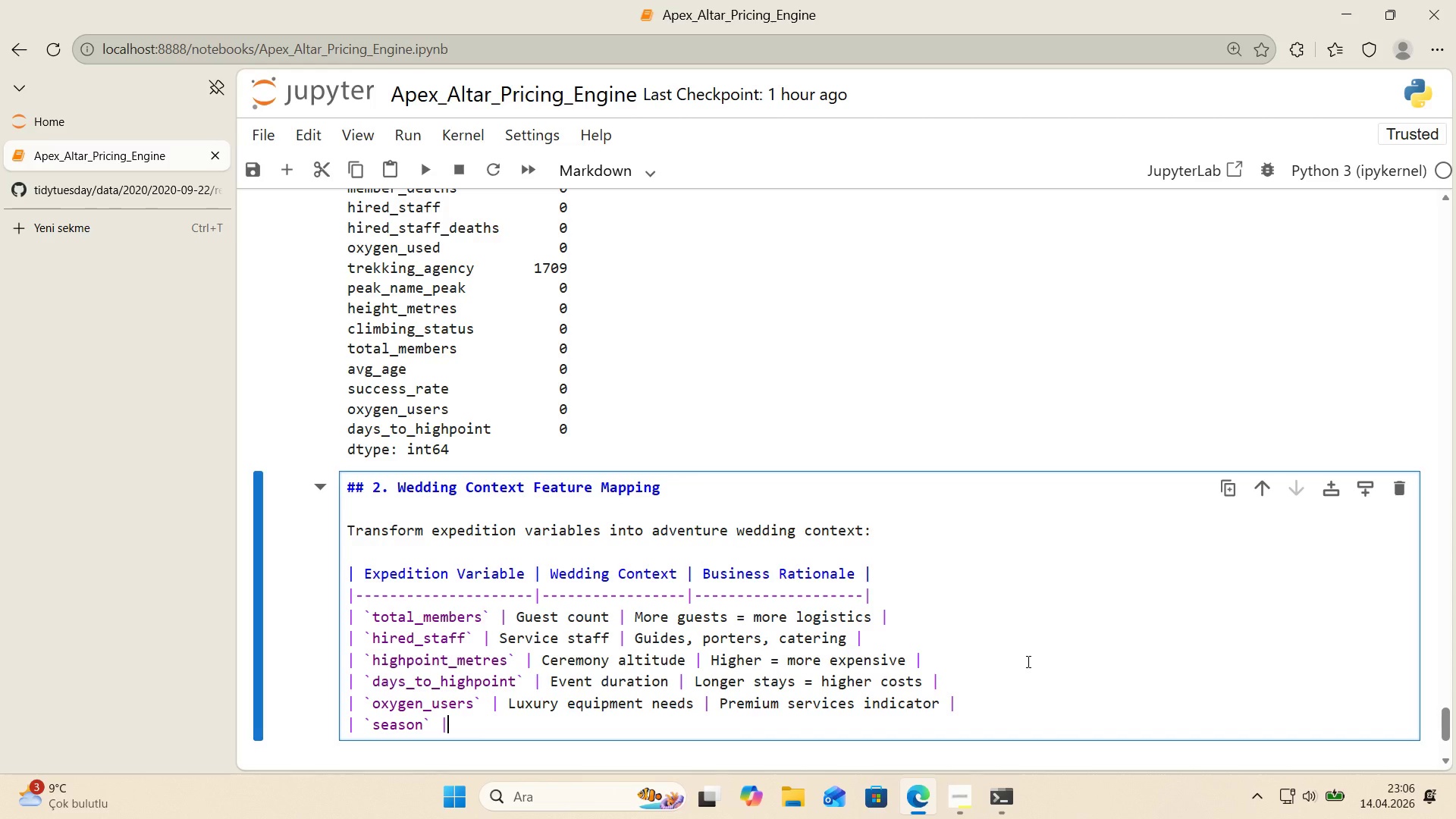 
key(Alt+Control+Minus)
 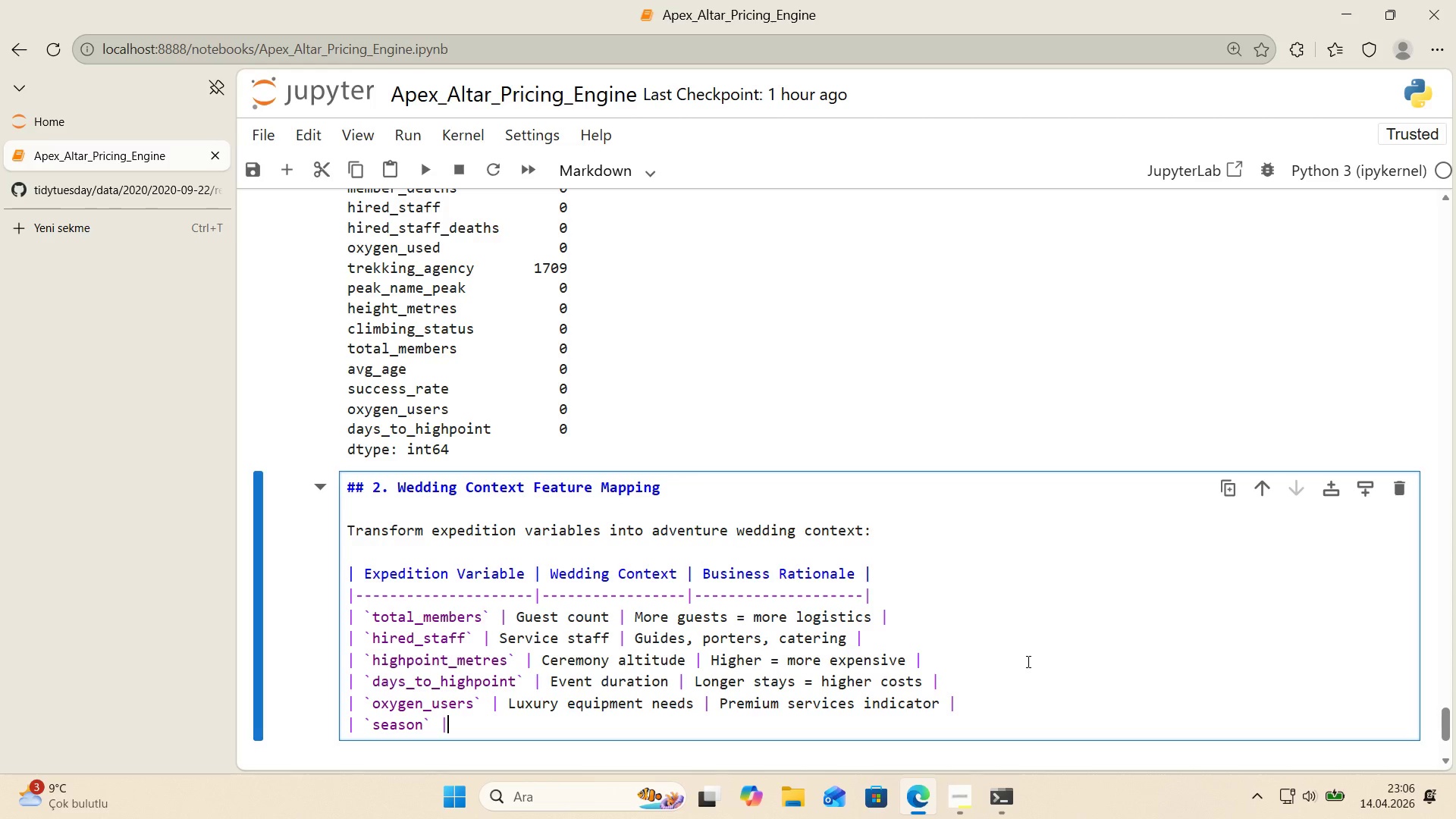 
type( Seasonal access'b'l'ty )
 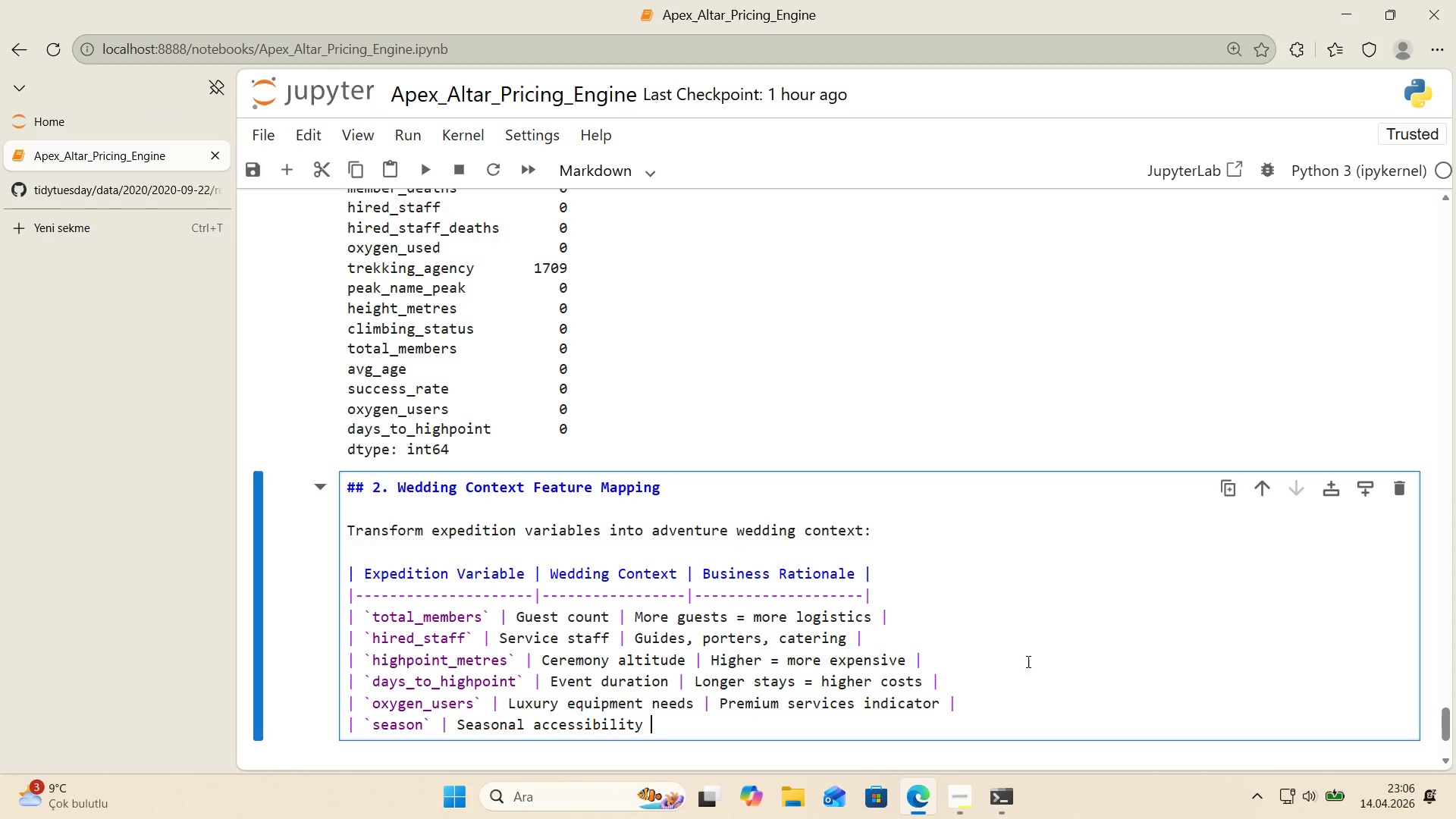 
key(Control+ControlLeft)
 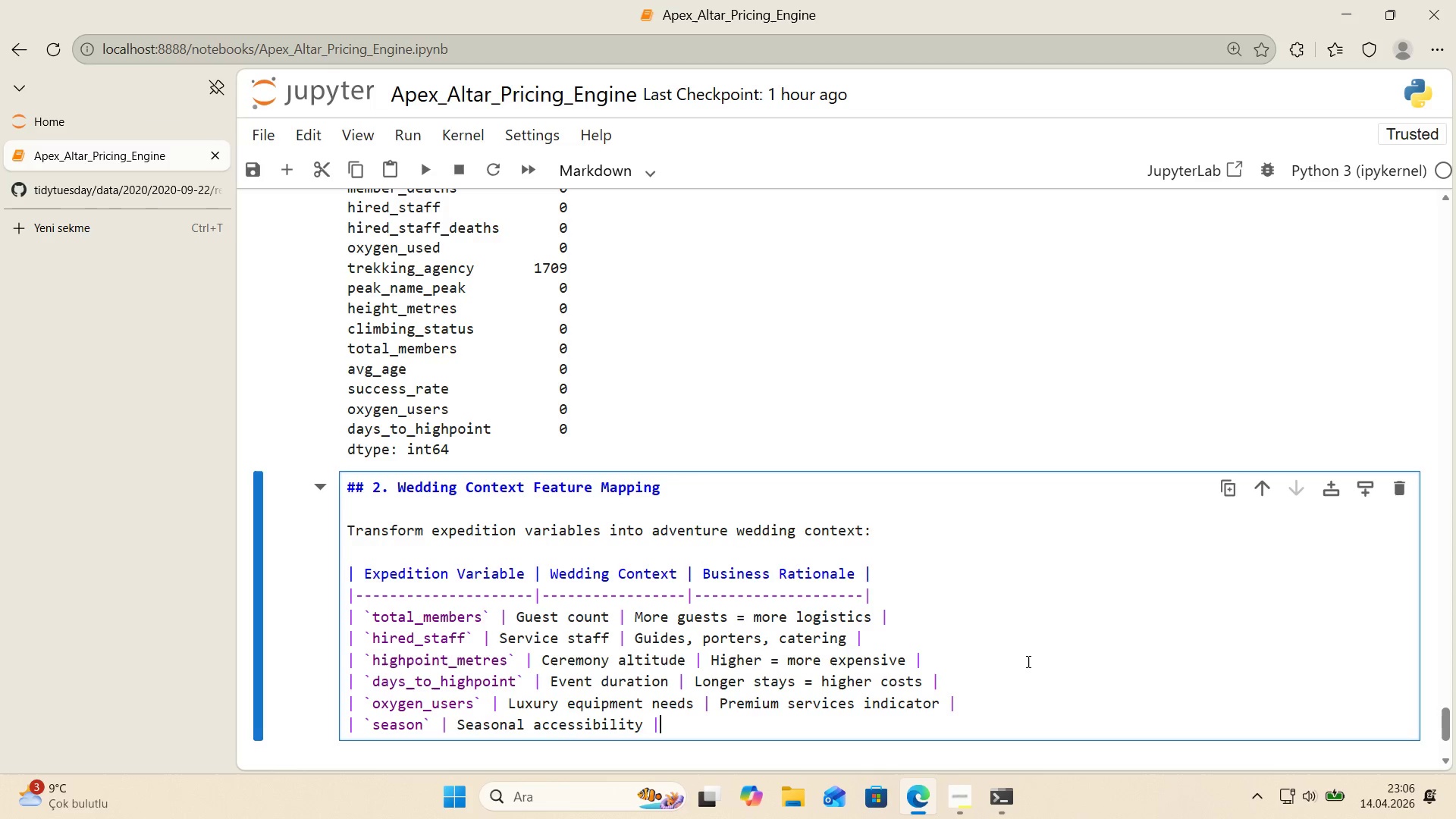 
key(Alt+Control+AltRight)
 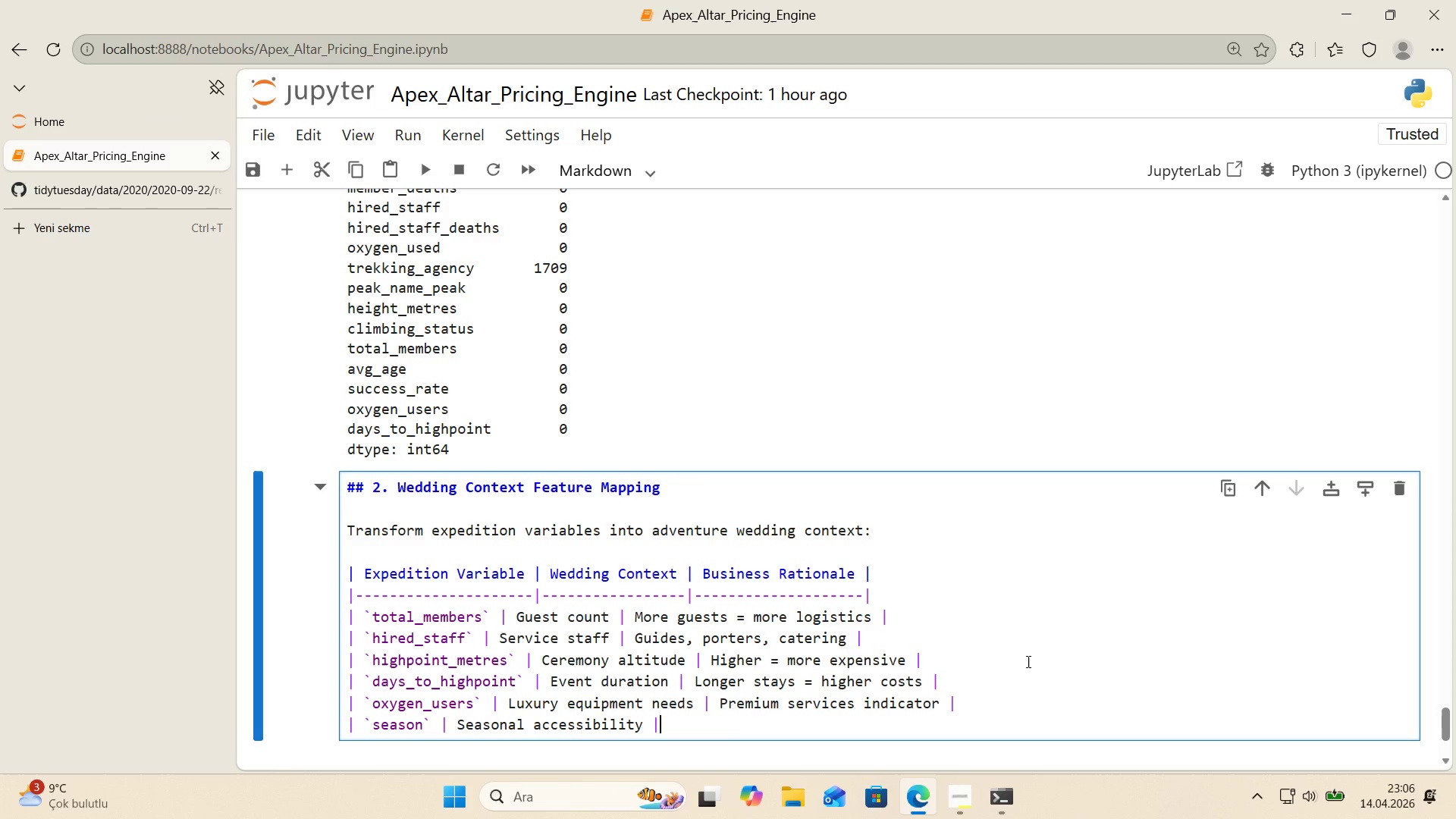 
key(Alt+Control+Minus)
 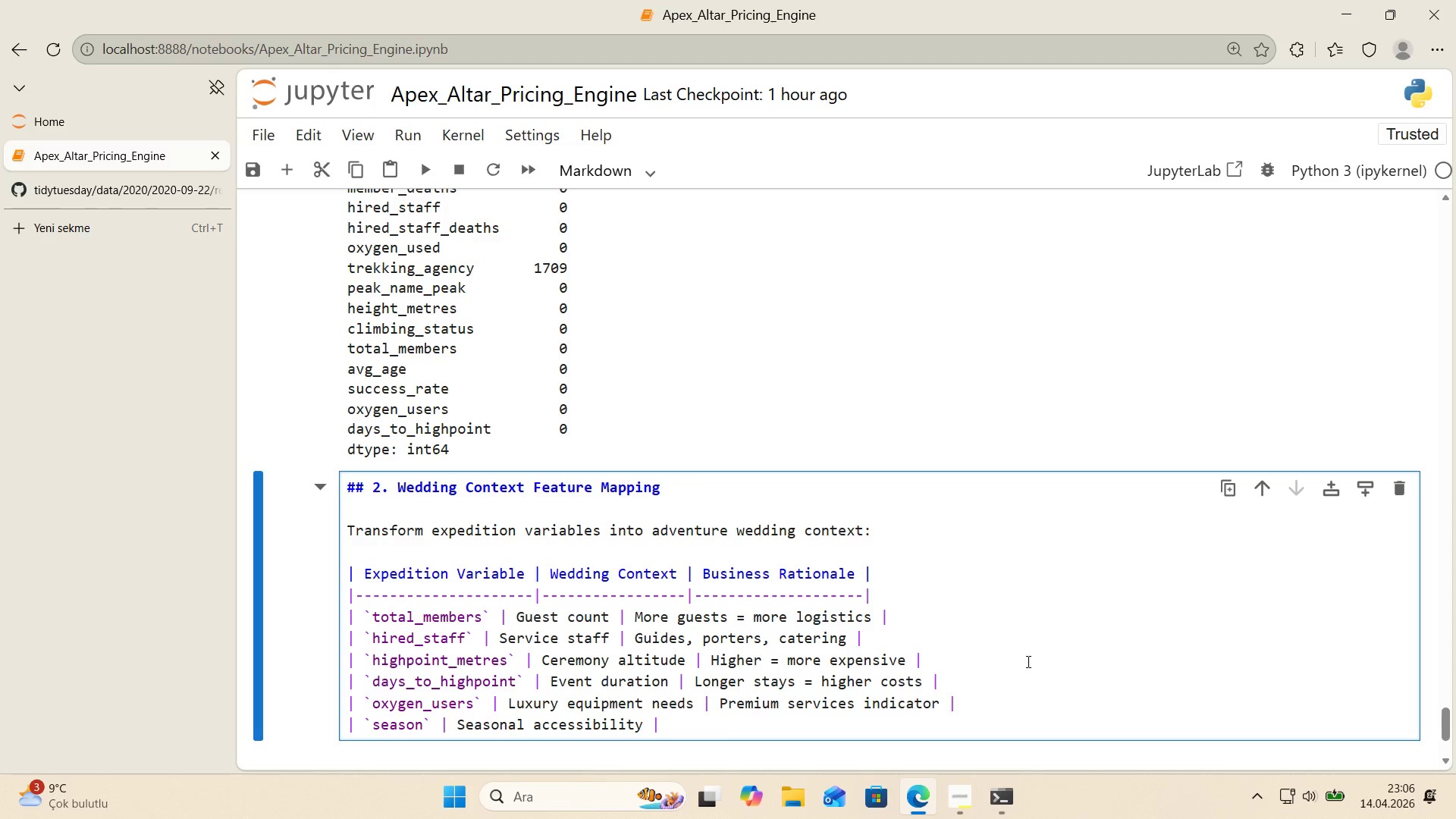 
type( Weather 'mpacts pr'c'ng )
 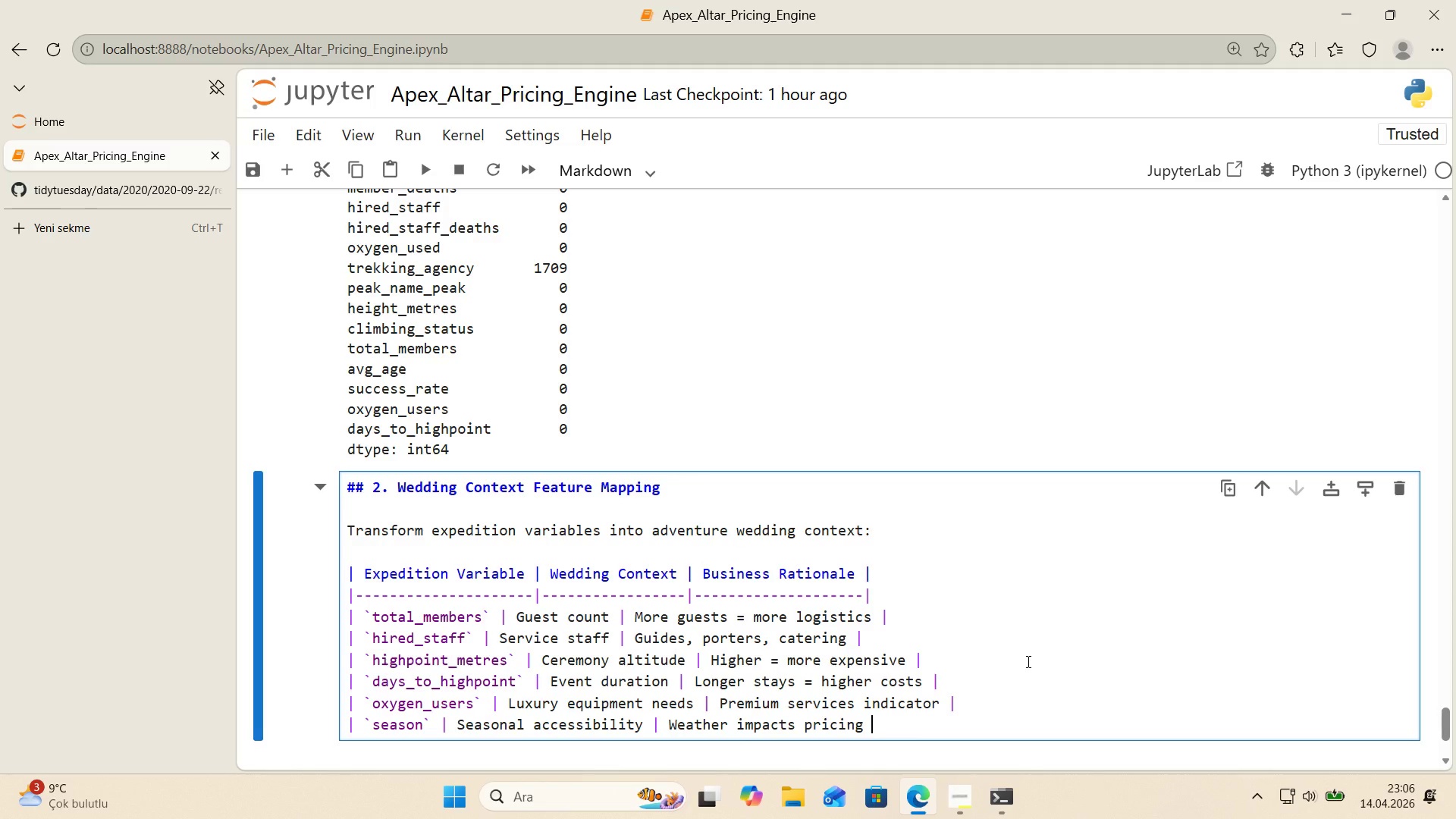 
key(Alt+Control+Minus)
 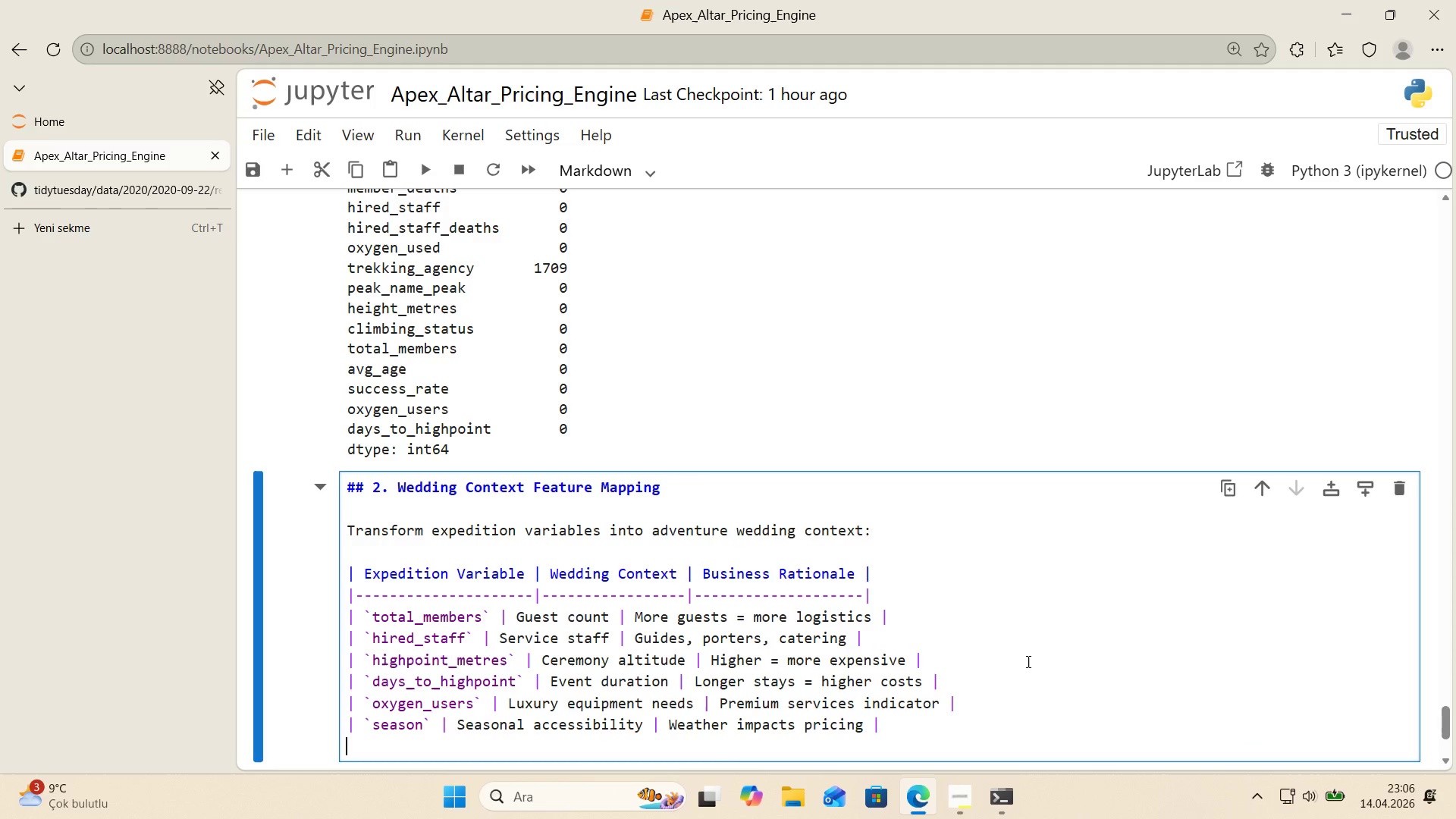 
key(Enter)
 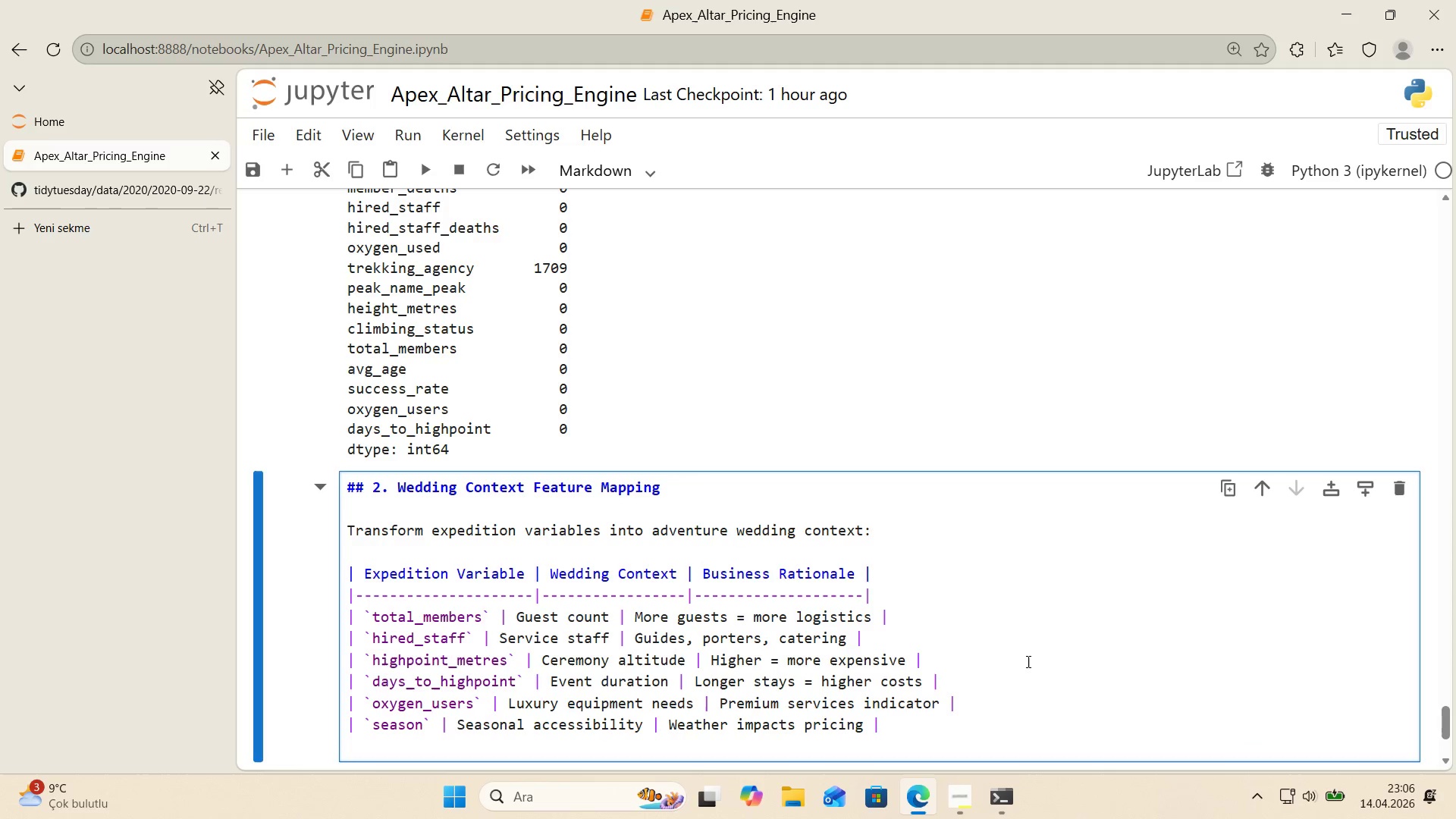 
key(Alt+Control+AltRight)
 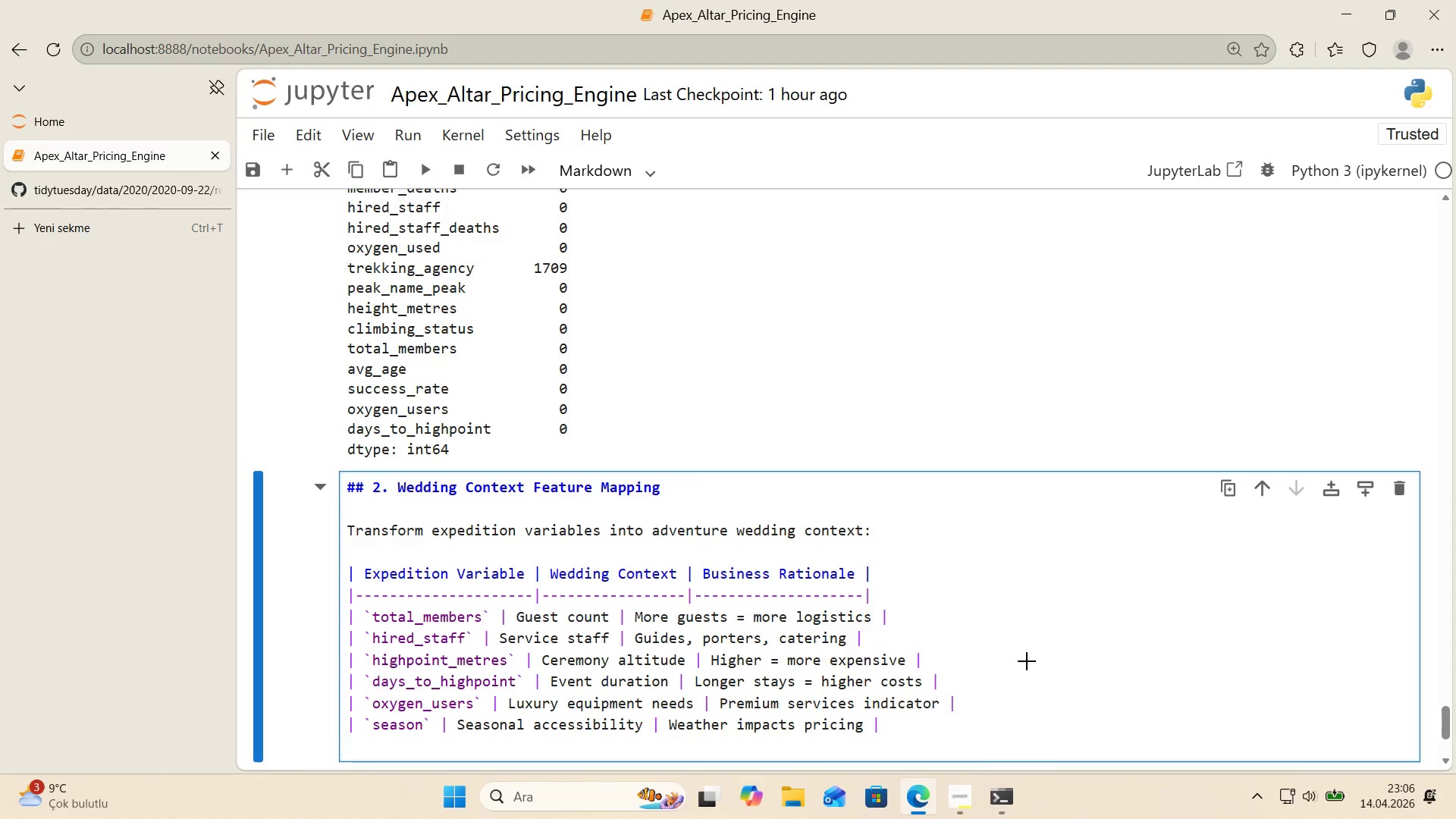 
key(Control+ControlLeft)
 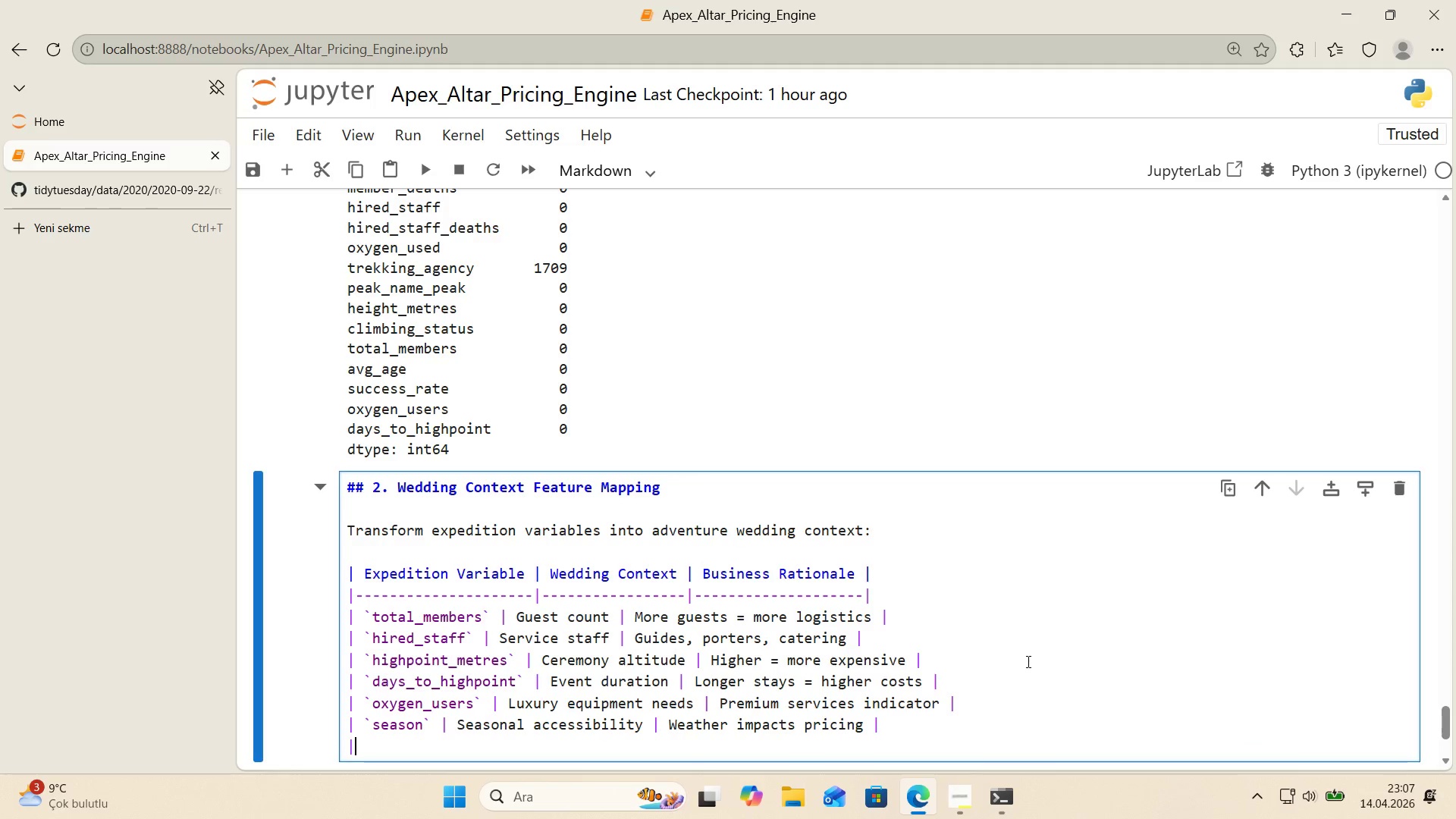 
key(Alt+Control+Minus)
 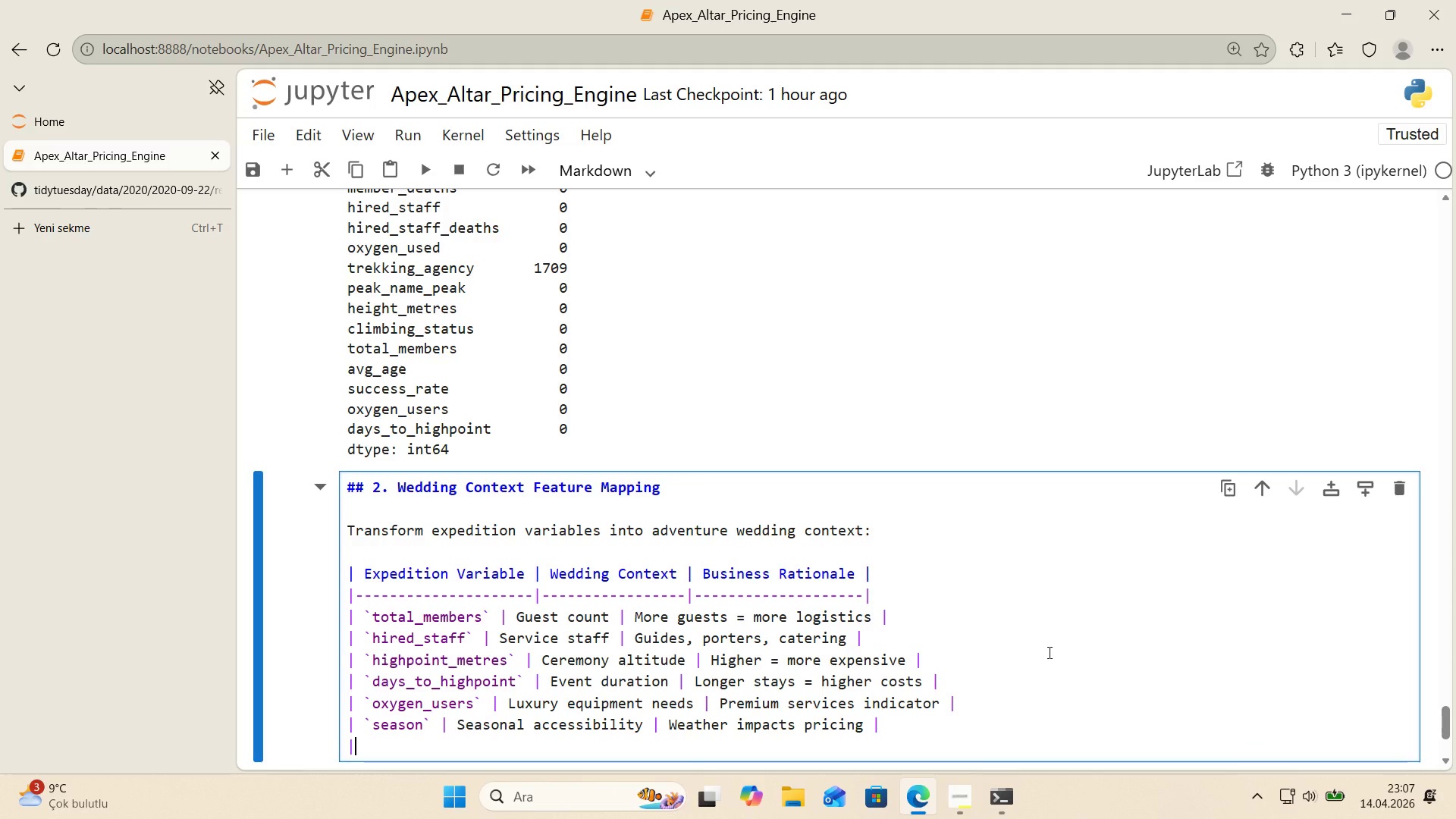 
key(Space)
 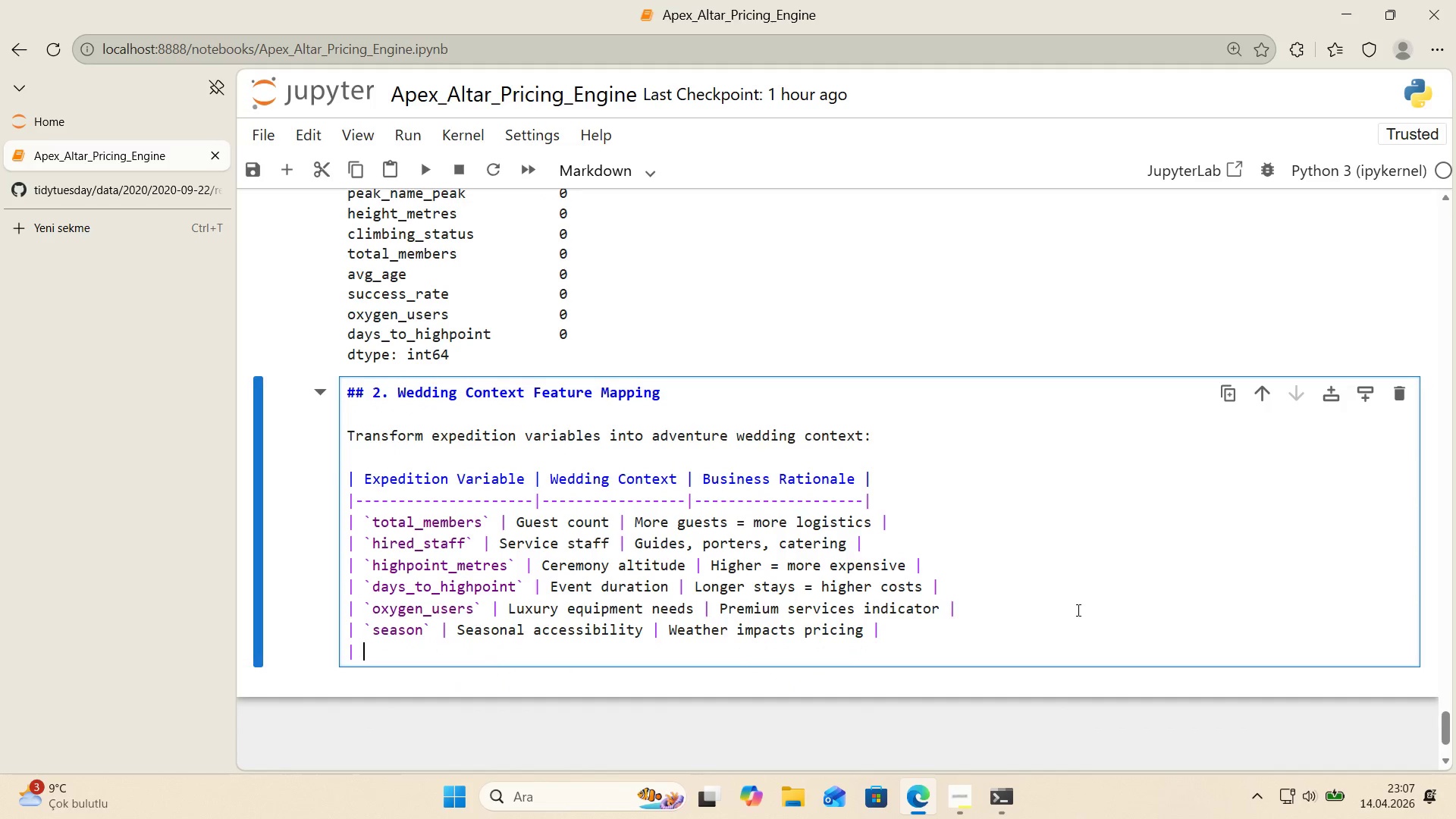 
scroll: coordinate [1077, 610], scroll_direction: down, amount: 1.0
 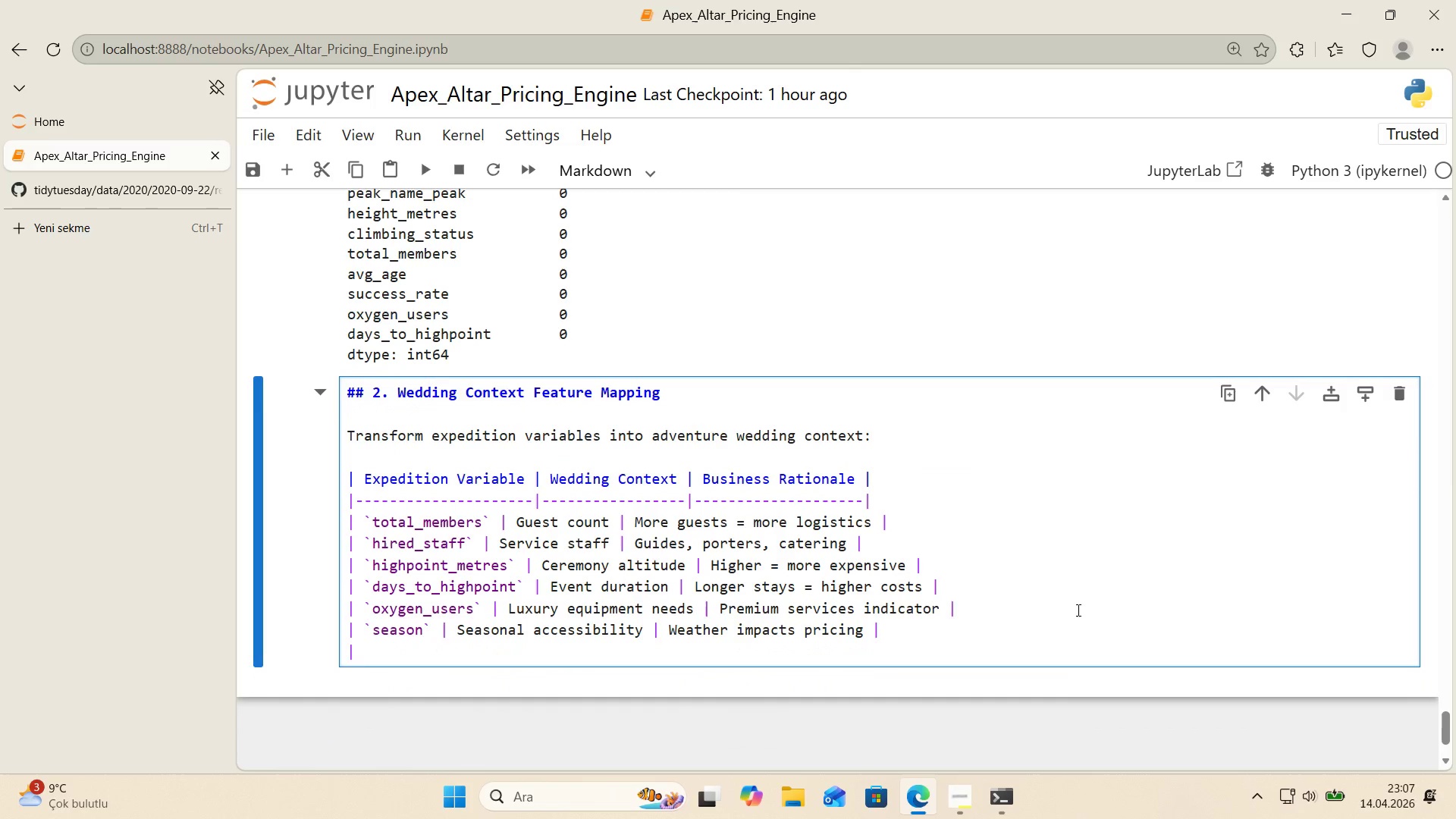 
type(@@)
 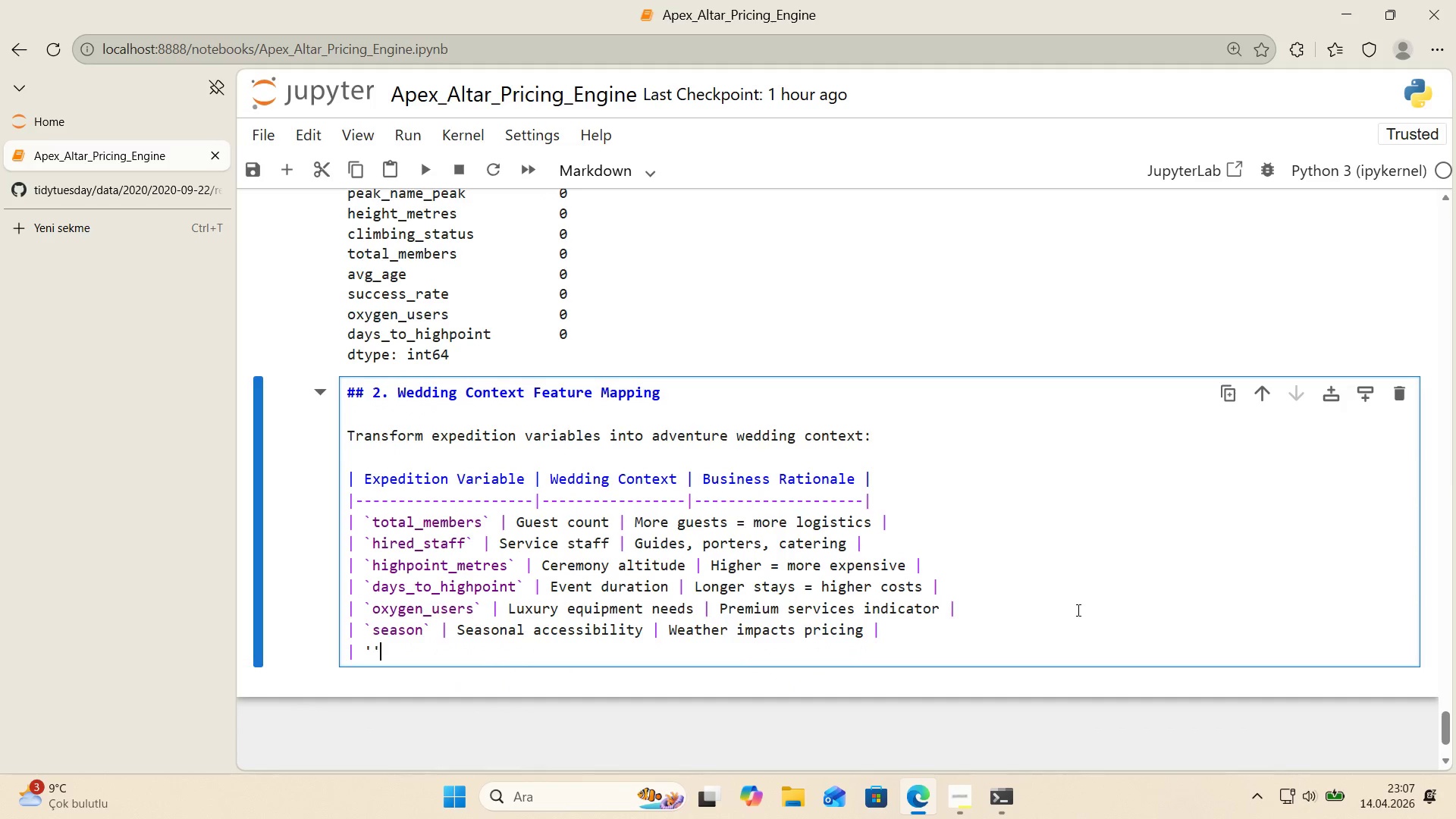 
key(ArrowLeft)
 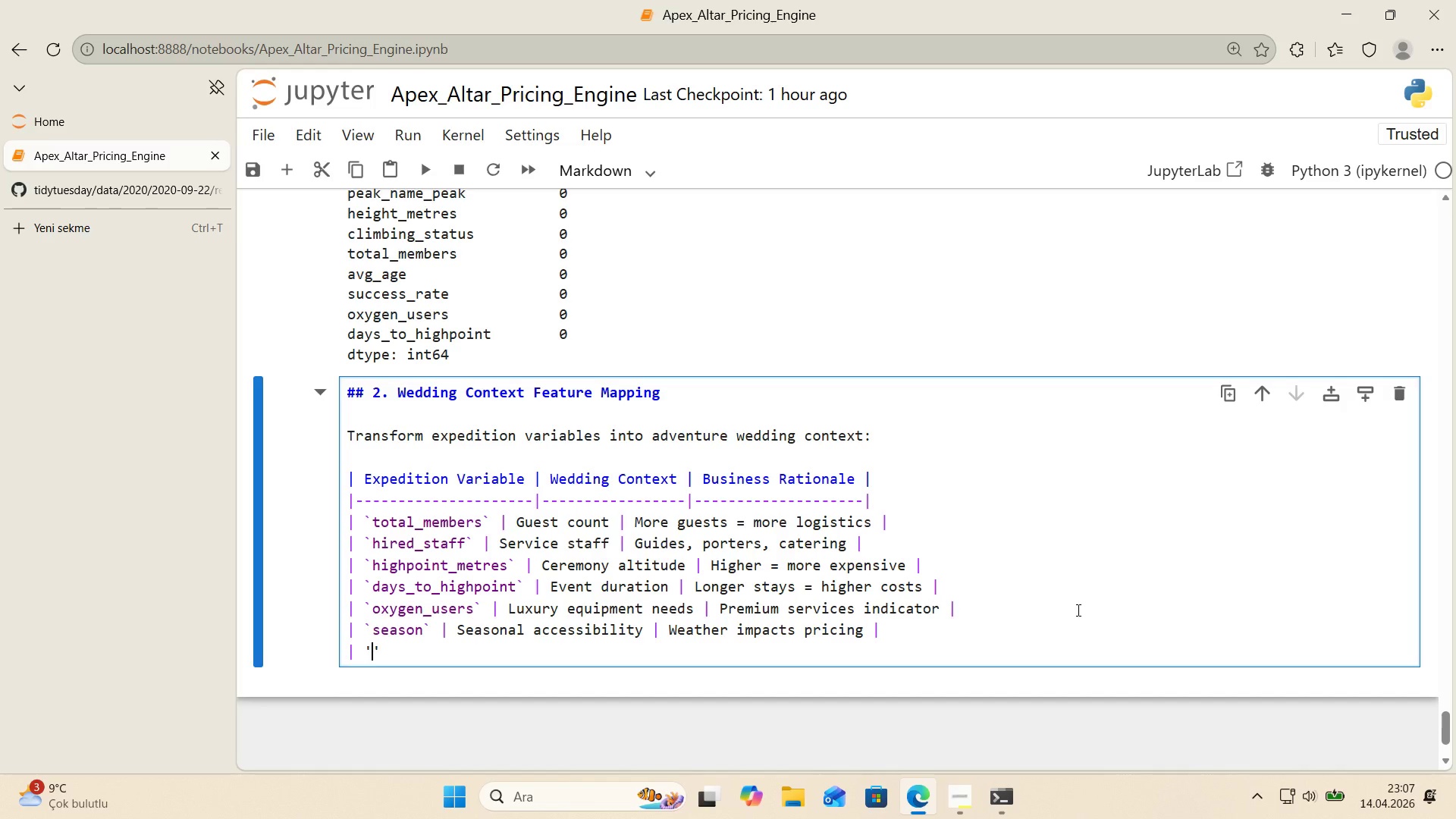 
type(success_rate)
 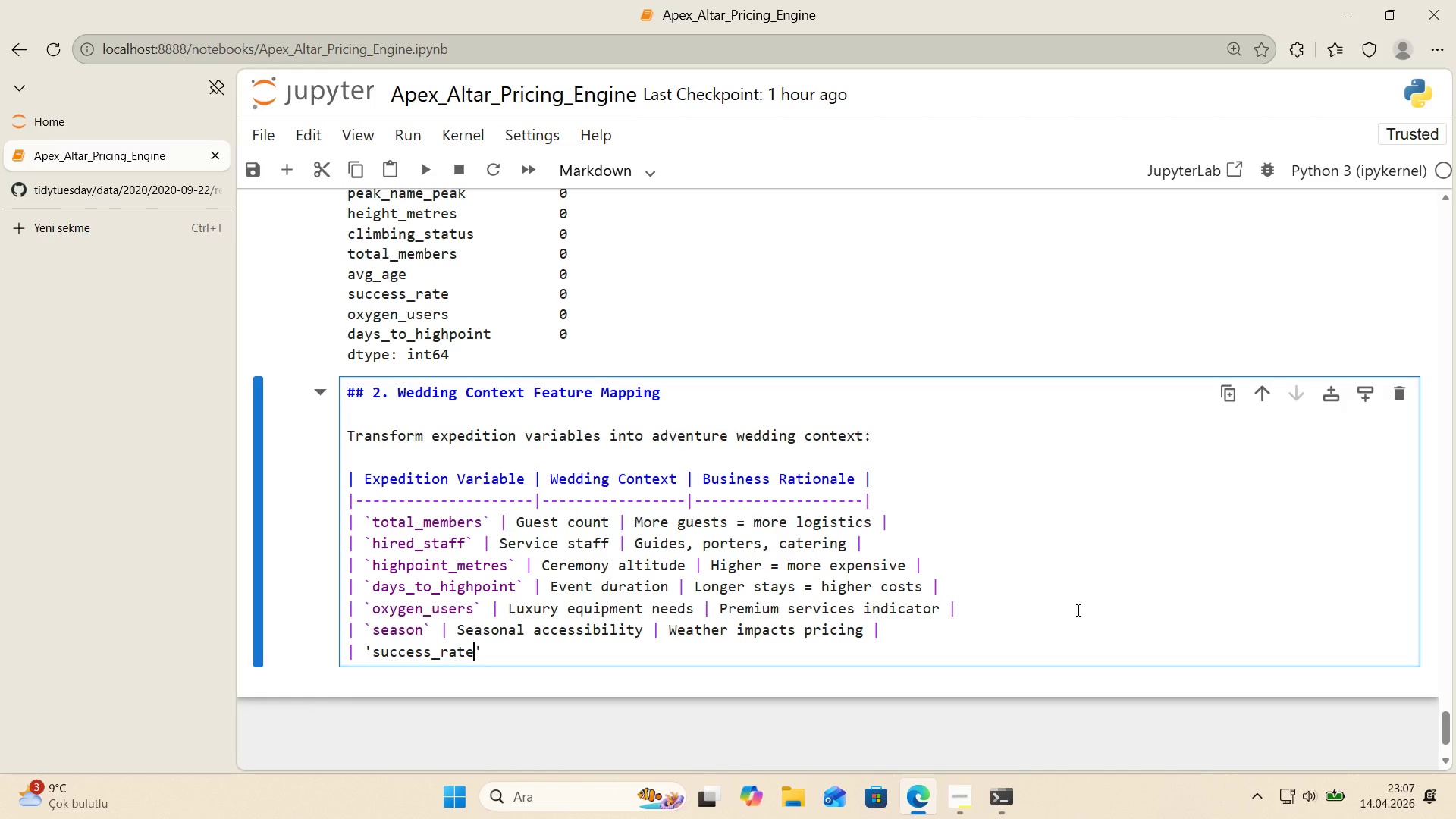 
key(ArrowRight)
 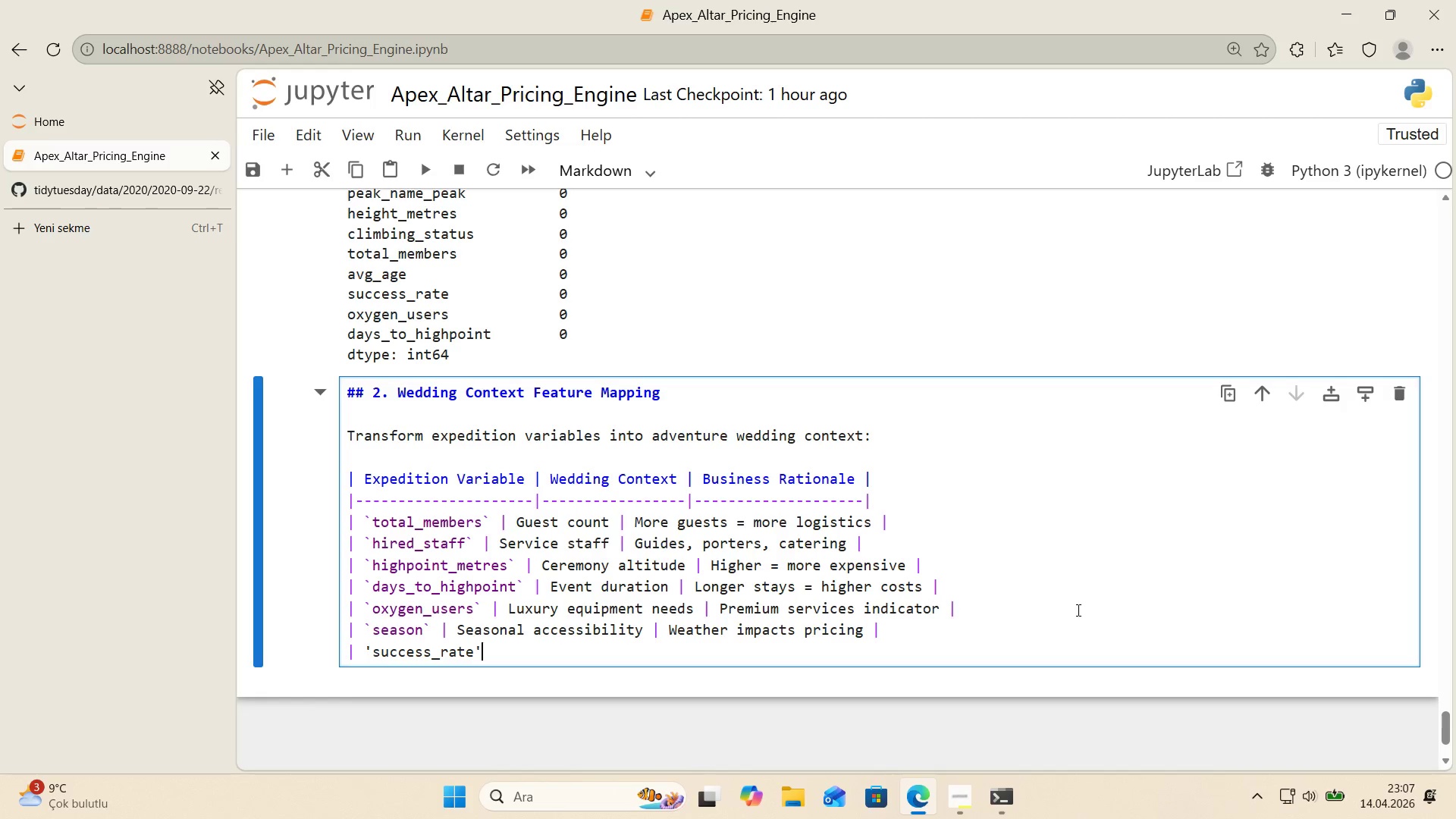 
key(Backspace)
 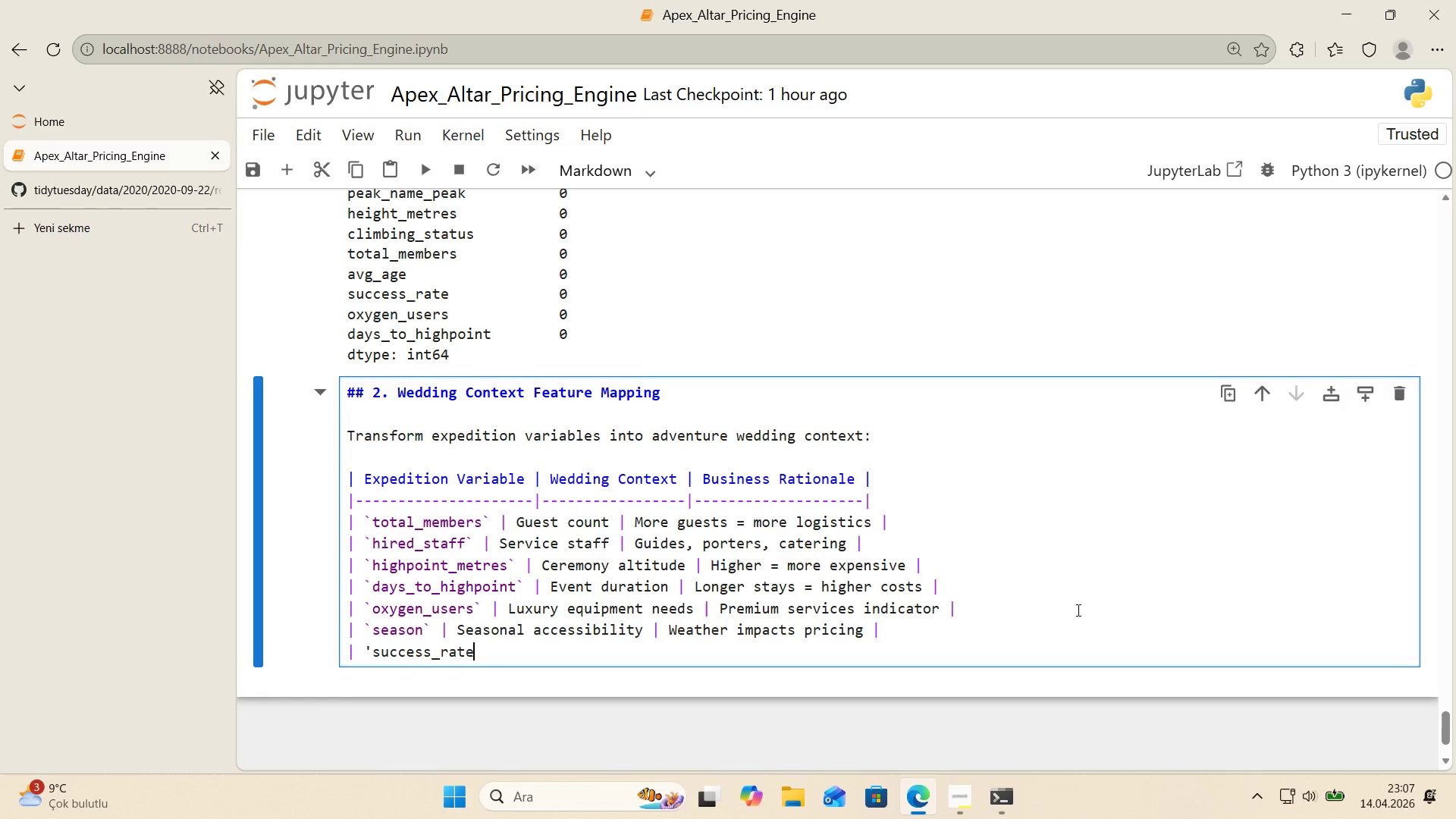 
key(Backspace)
 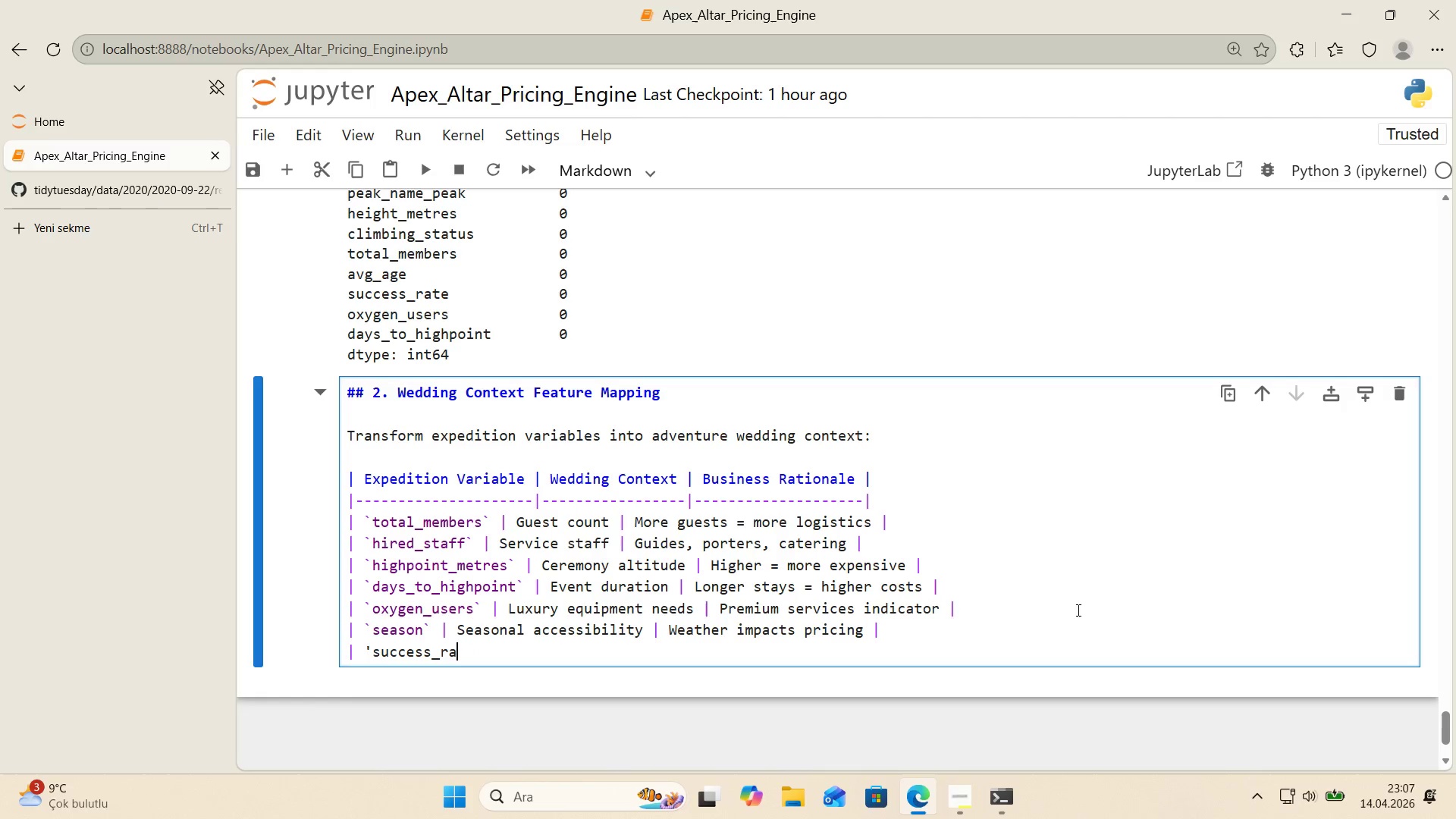 
key(Backspace)
 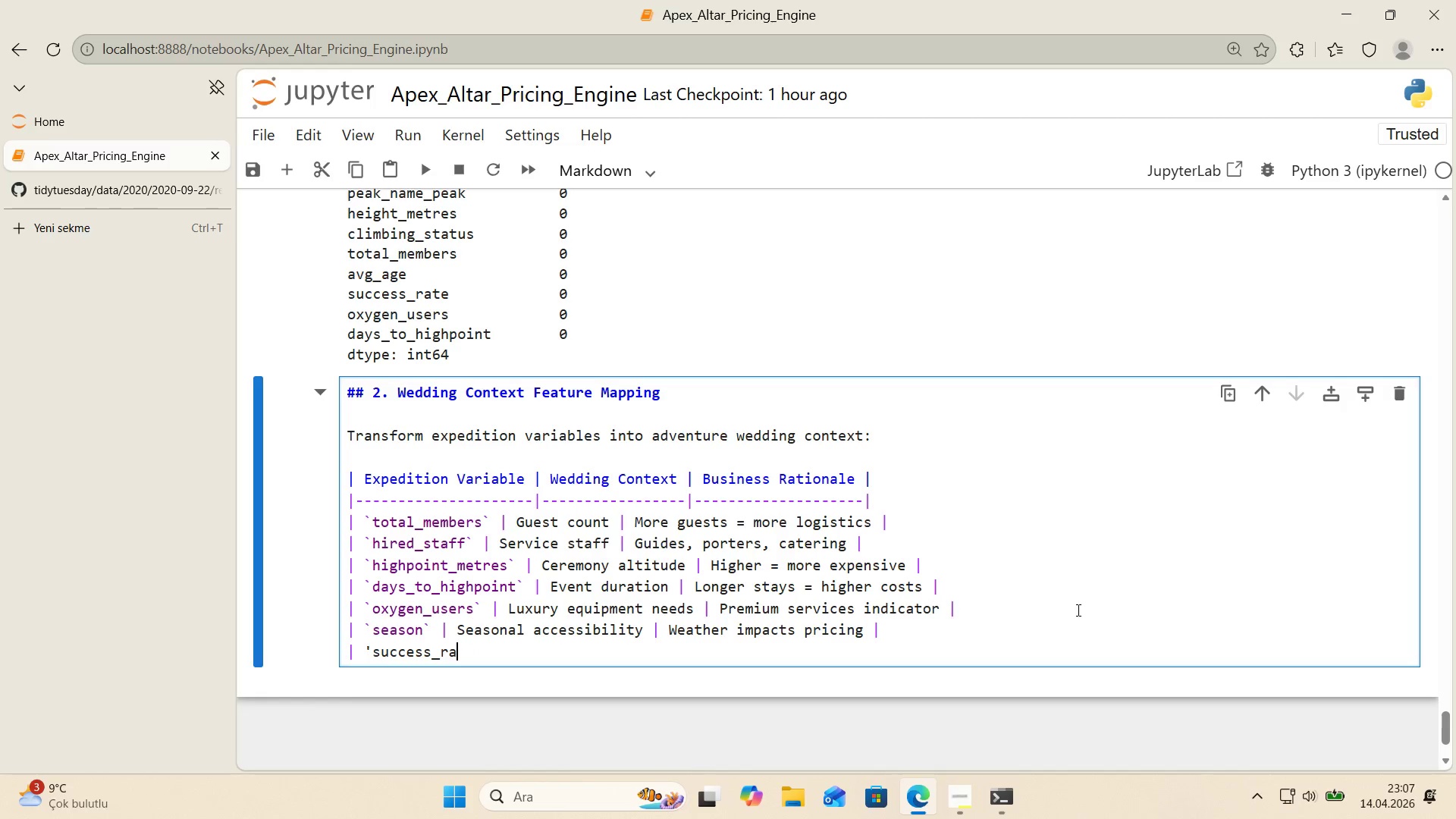 
key(Backspace)
 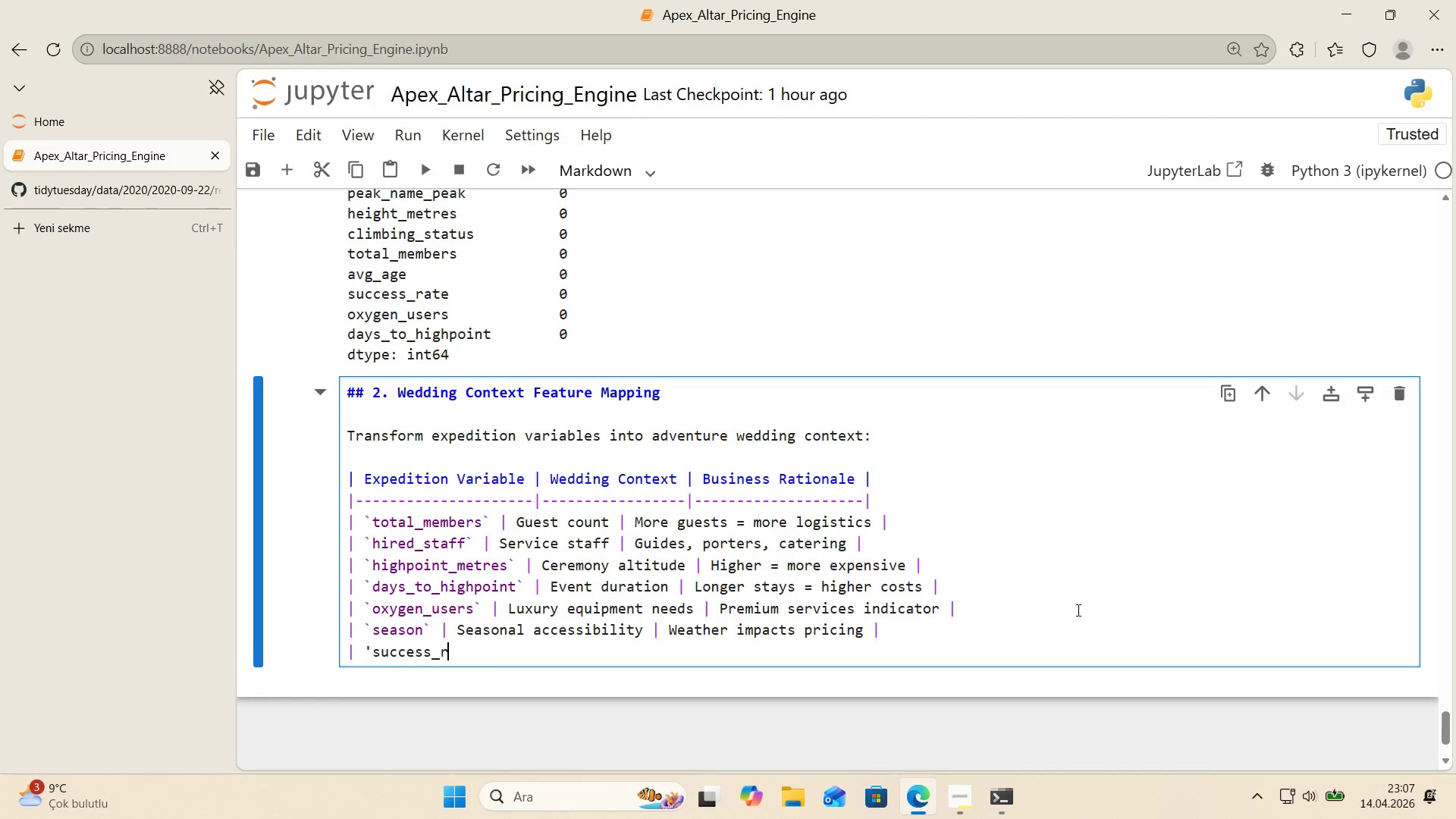 
key(Backspace)
 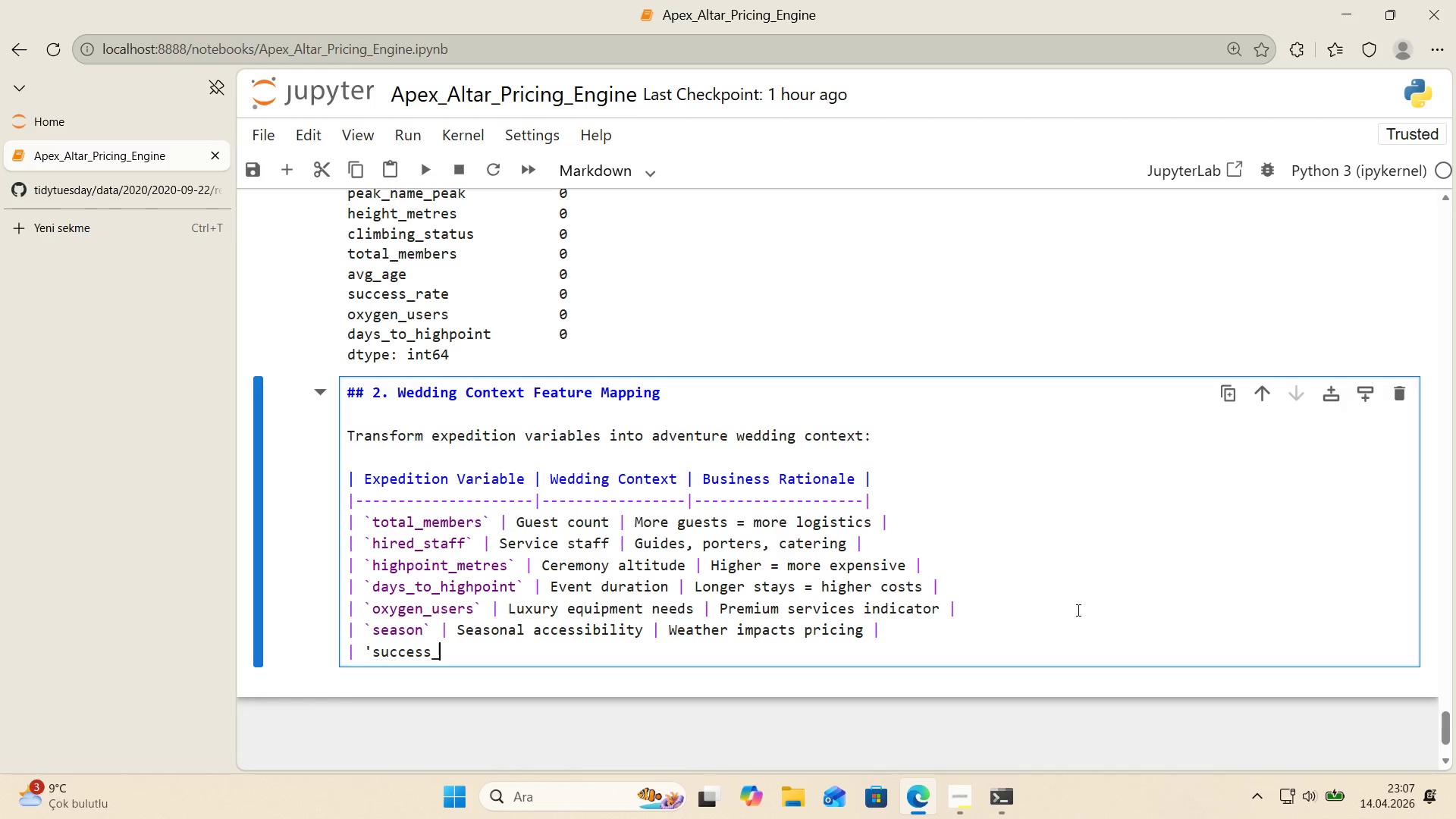 
key(Backspace)
 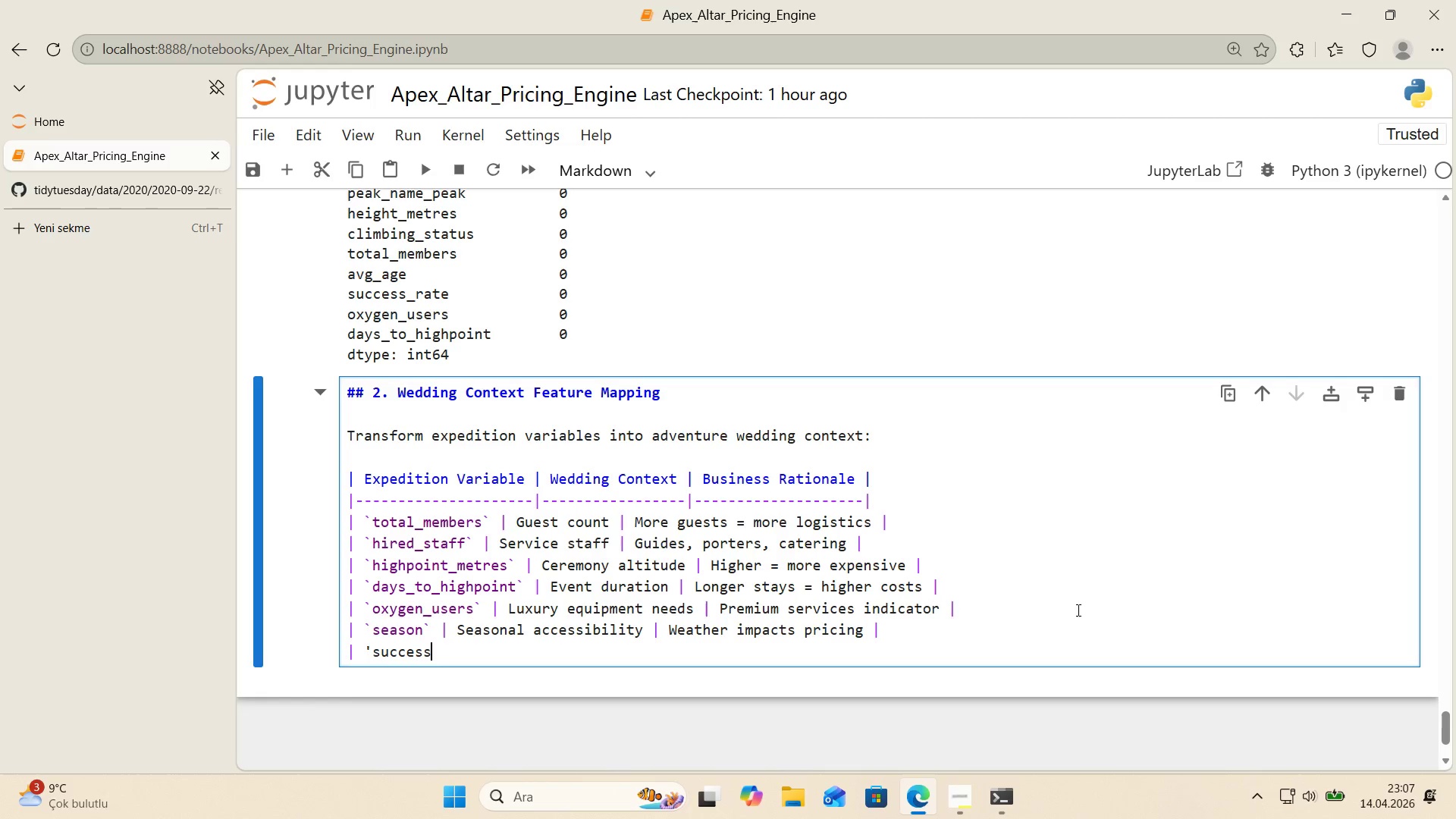 
key(Backspace)
 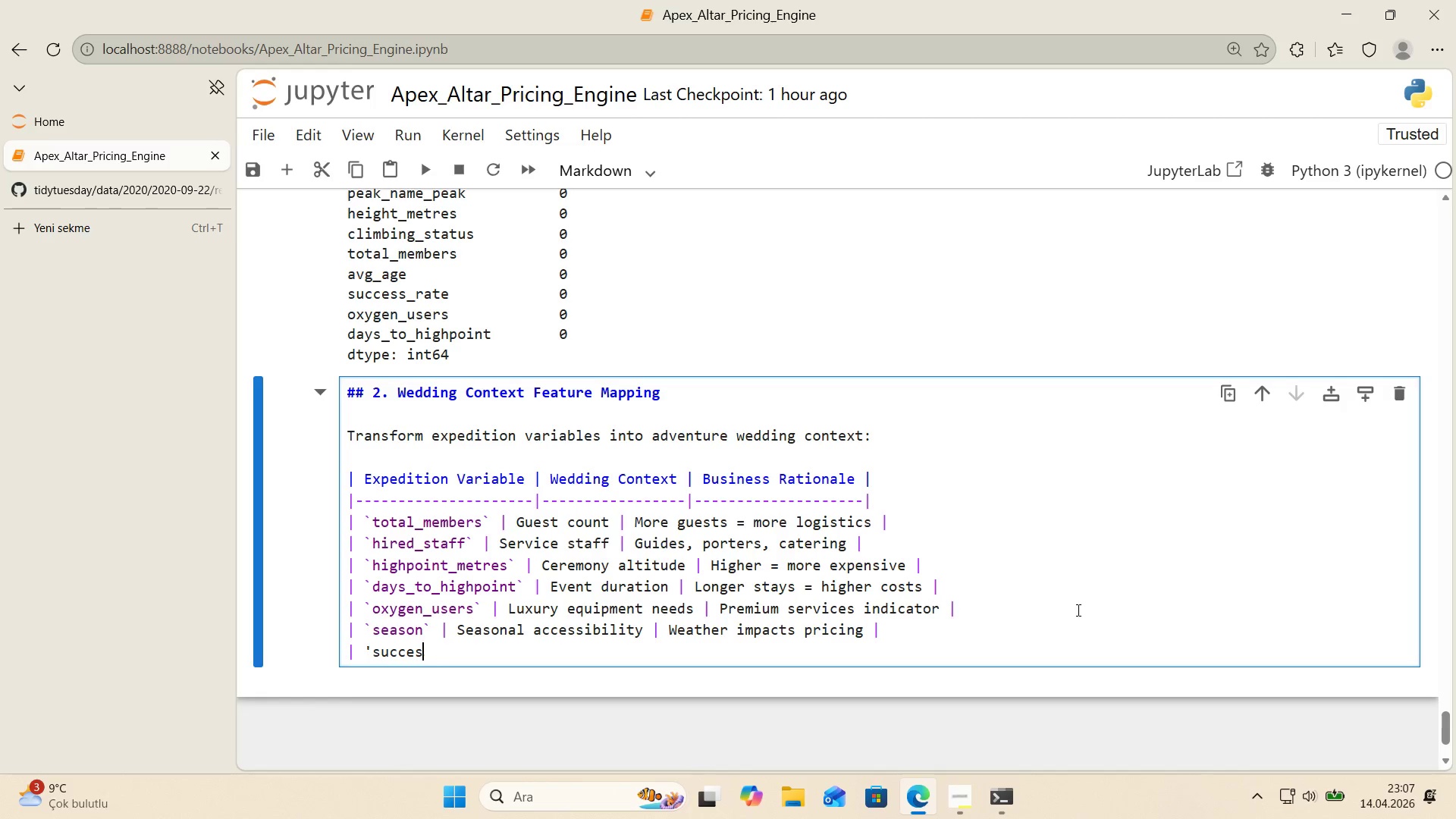 
key(Backspace)
 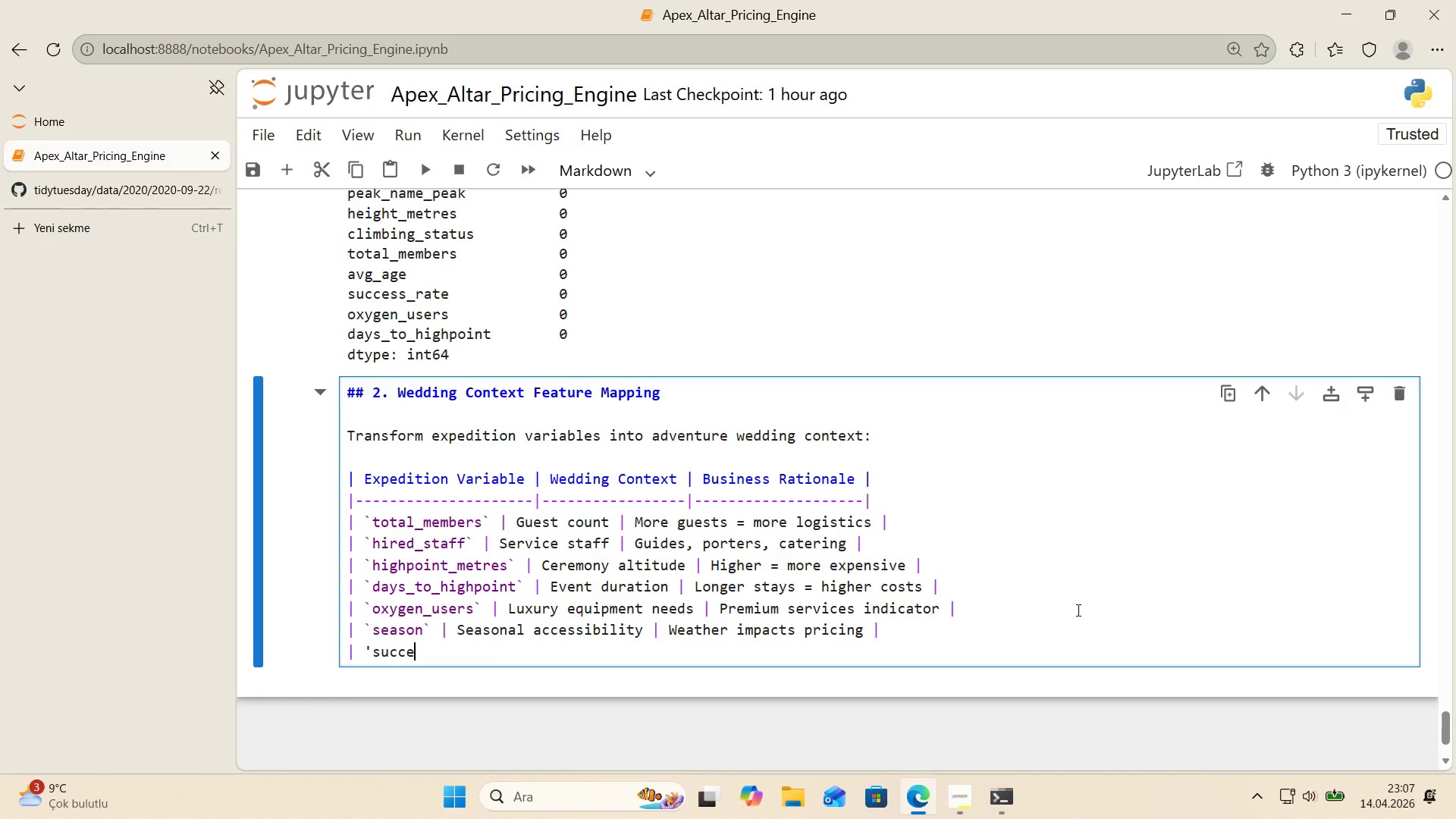 
key(Backspace)
 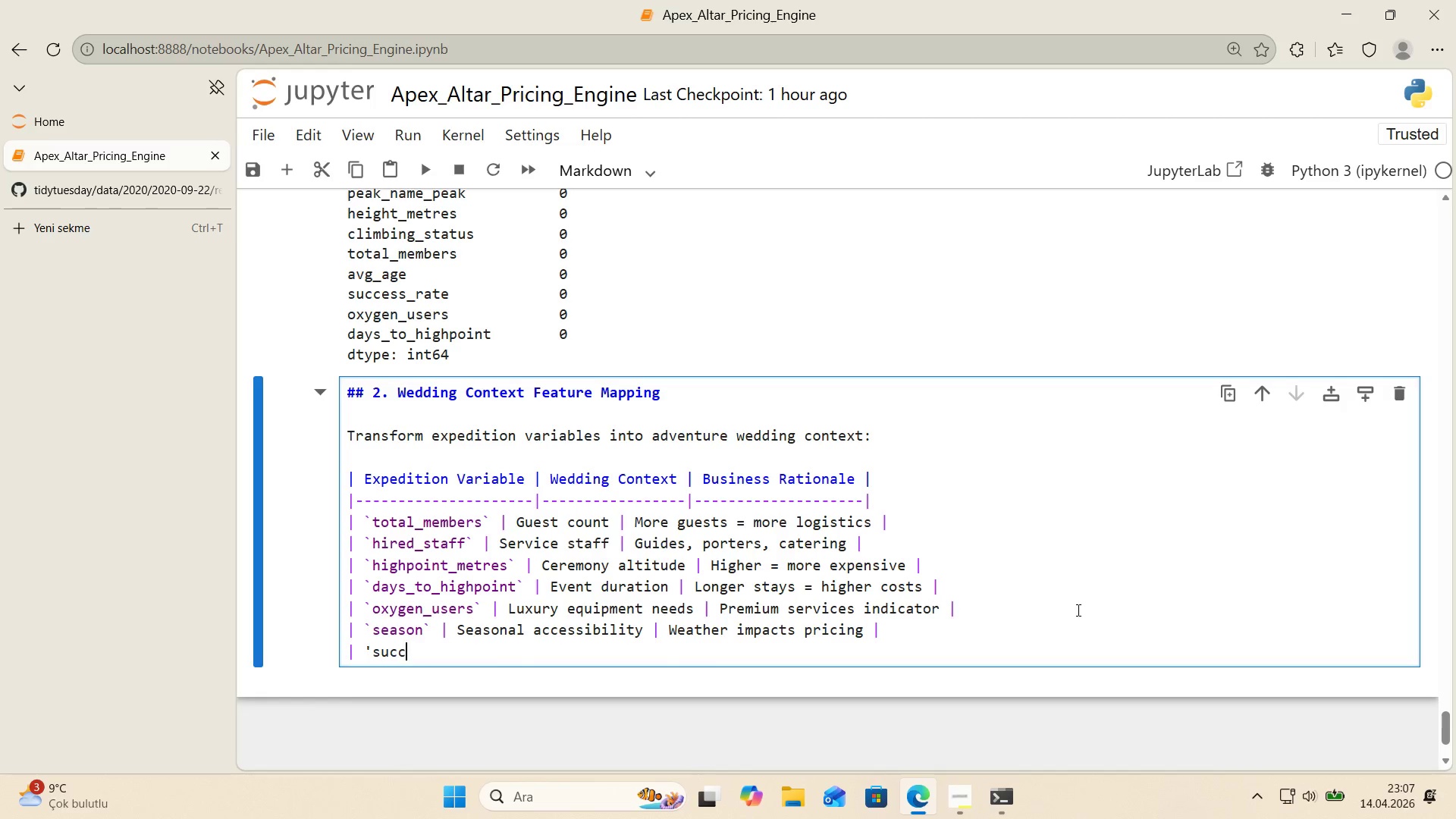 
key(Backspace)
 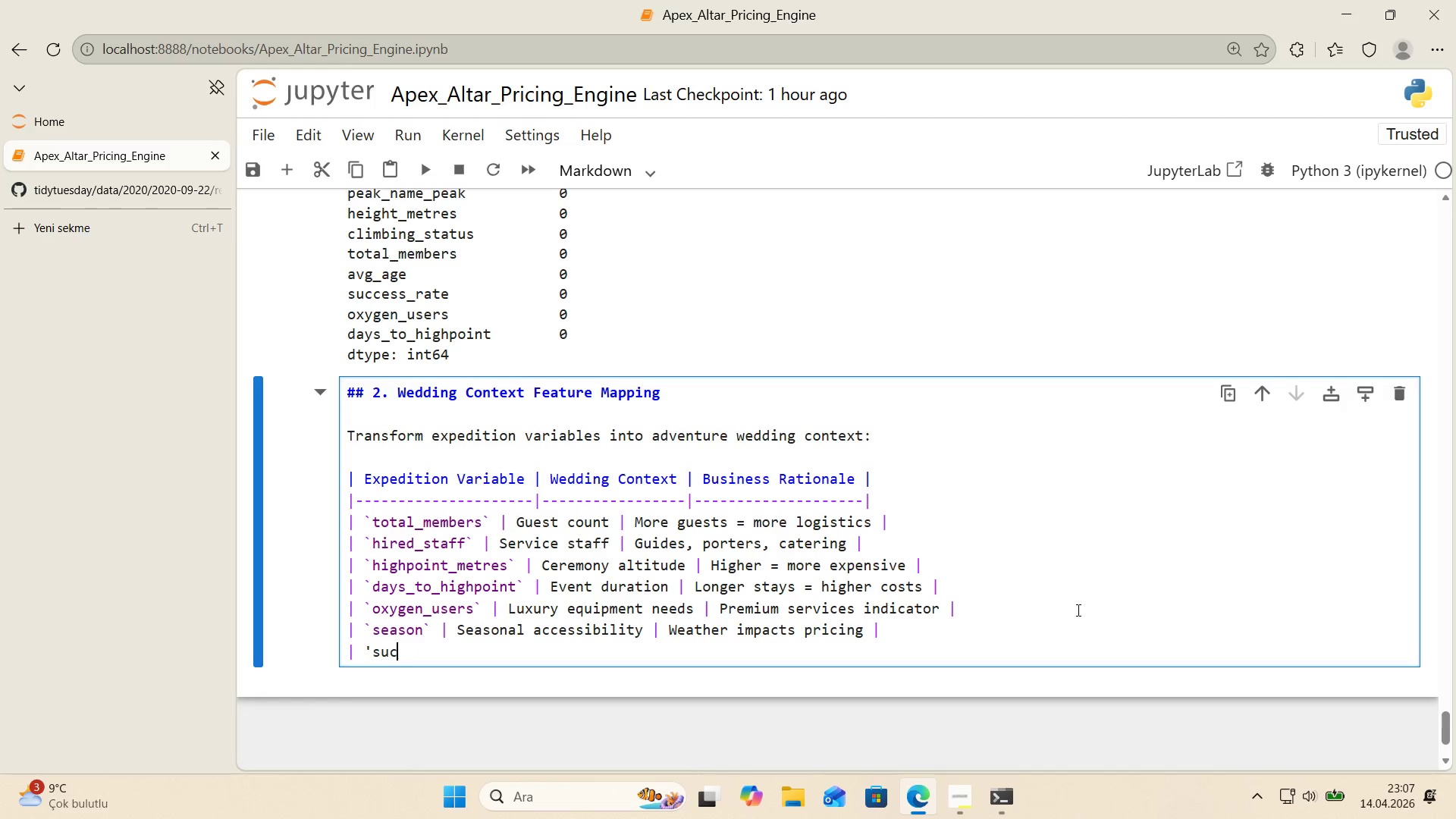 
key(Backspace)
 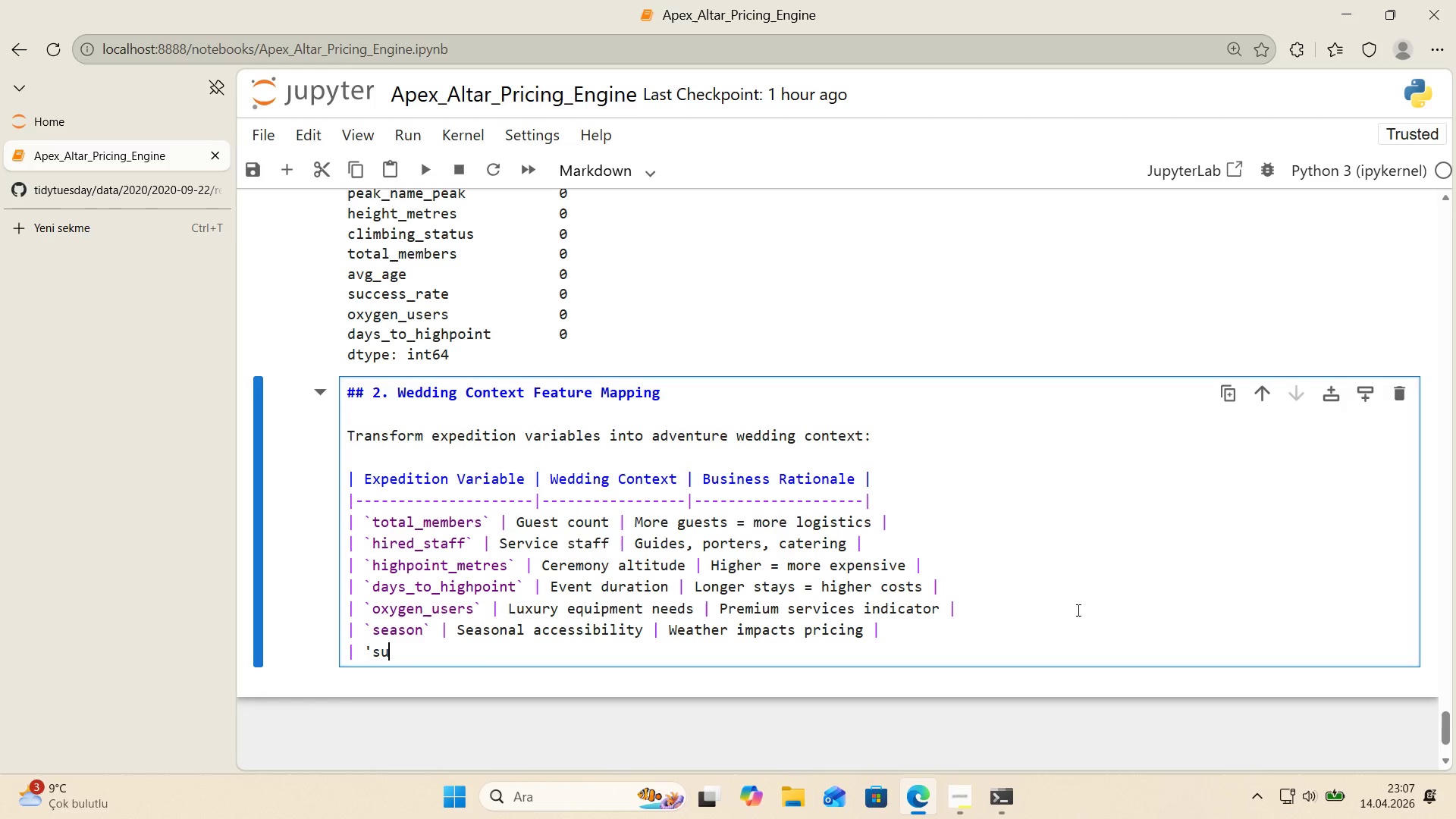 
key(Backspace)
 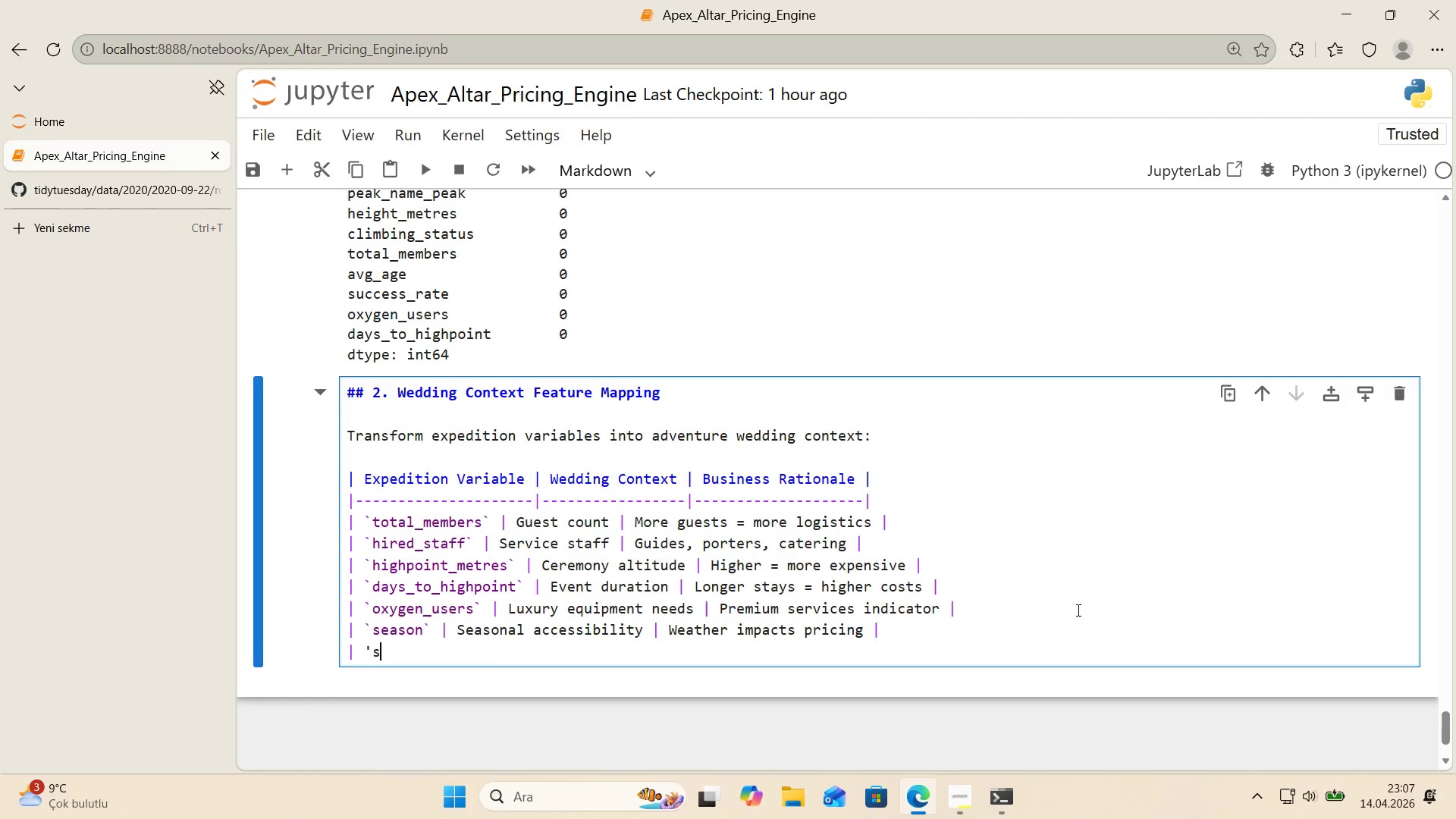 
key(Backspace)
 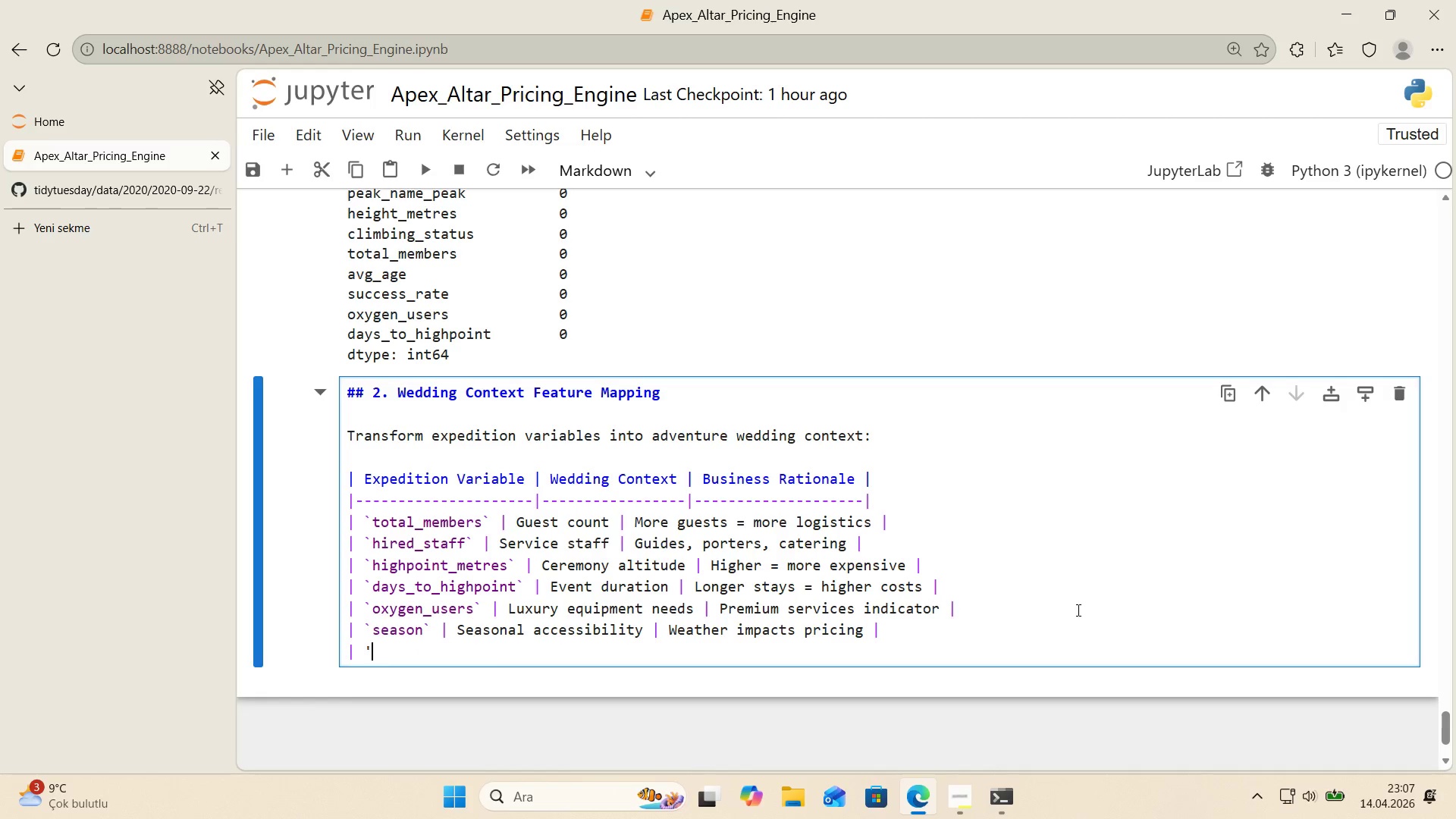 
key(Backspace)
 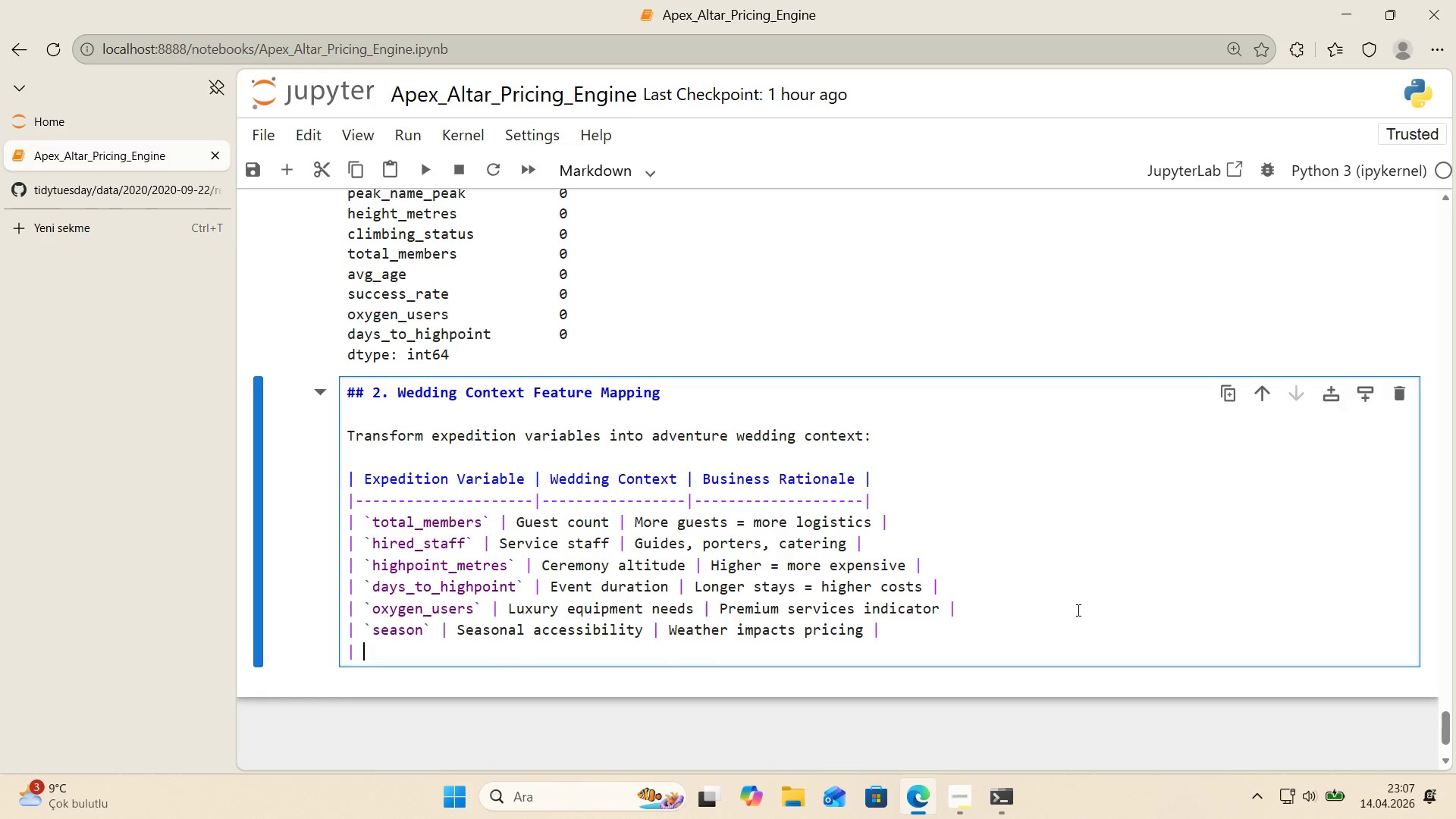 
key(Alt+Control+Comma)
 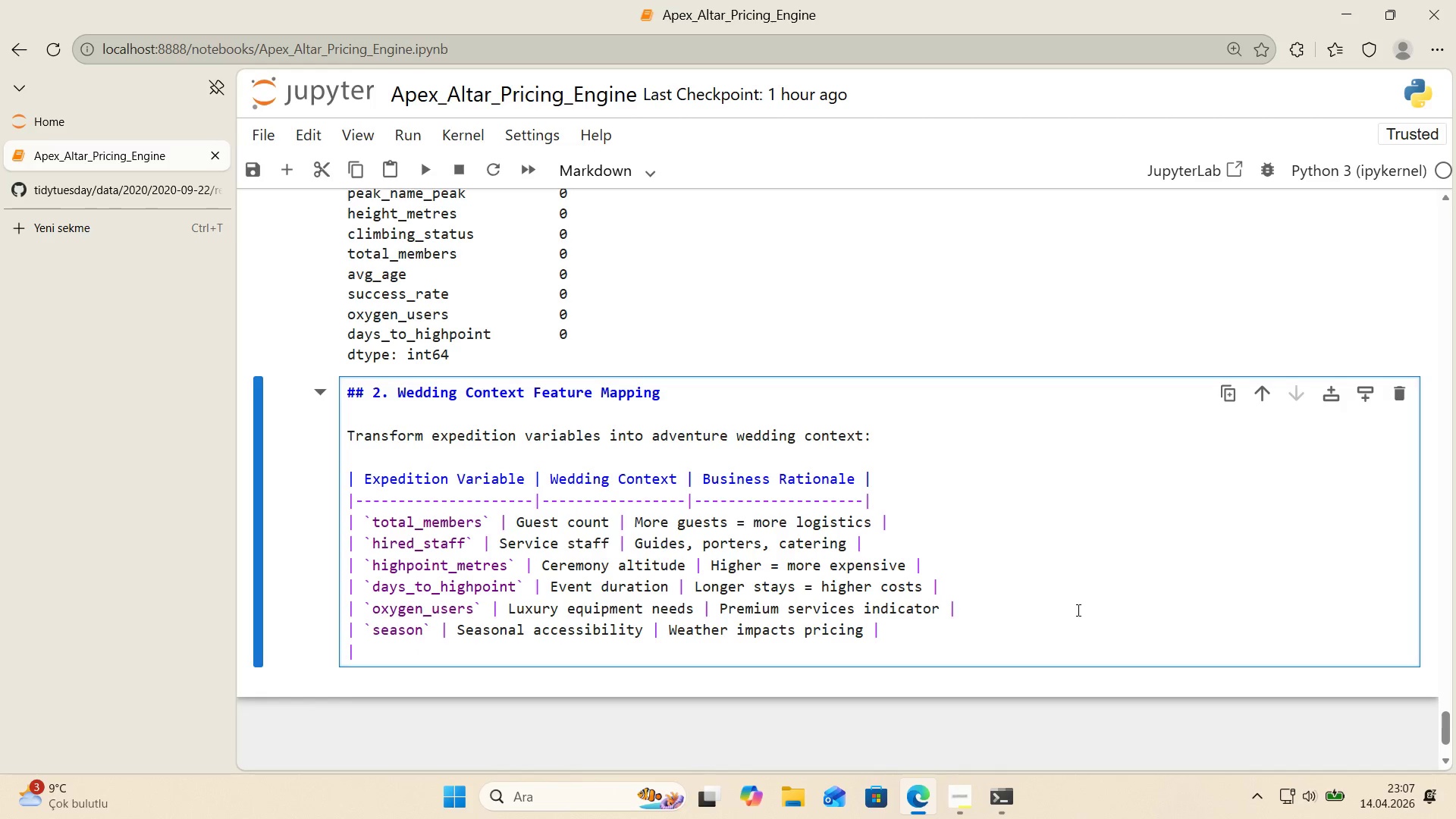 
key(Alt+Control+Comma)
 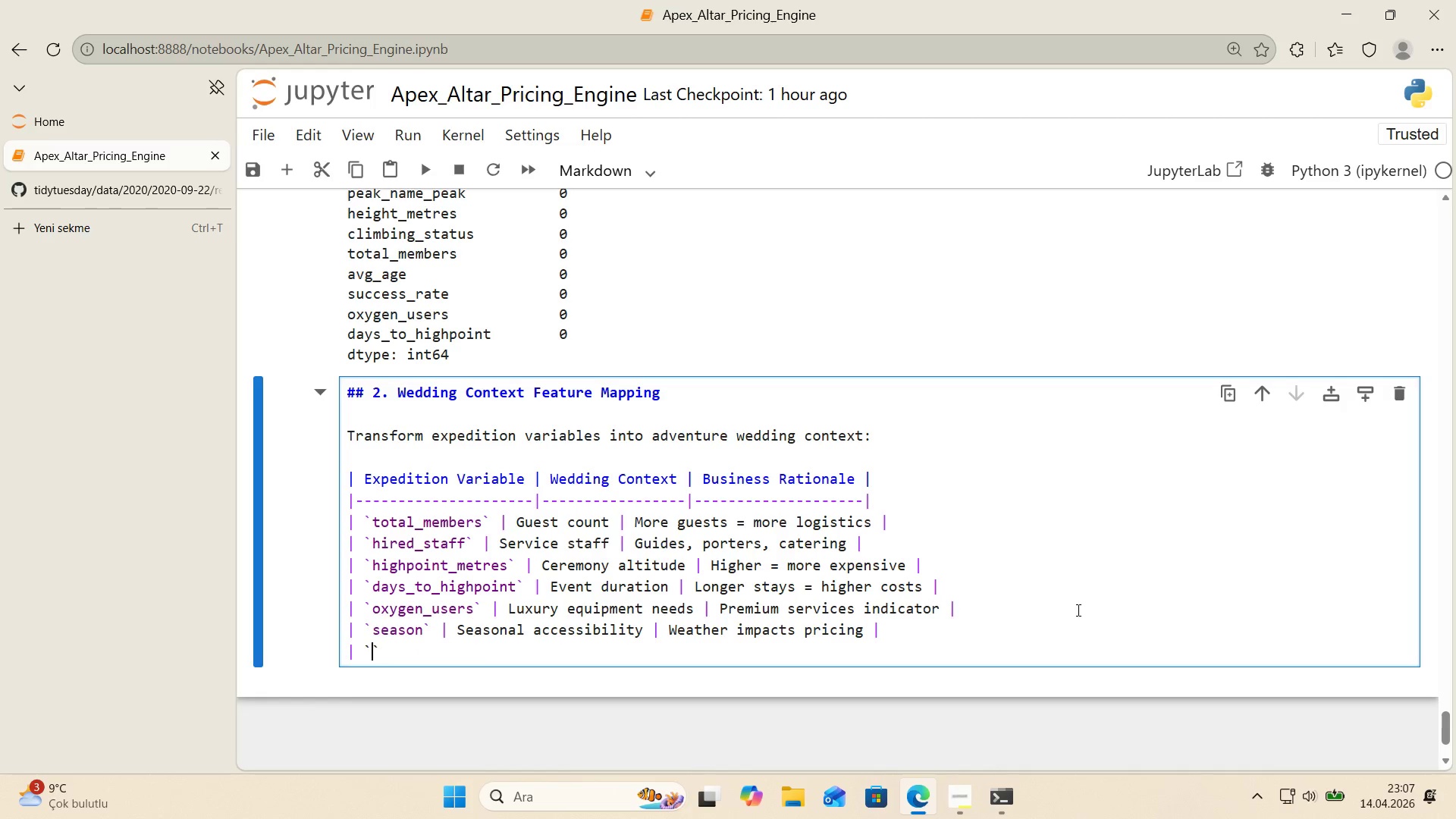 
key(ArrowLeft)
 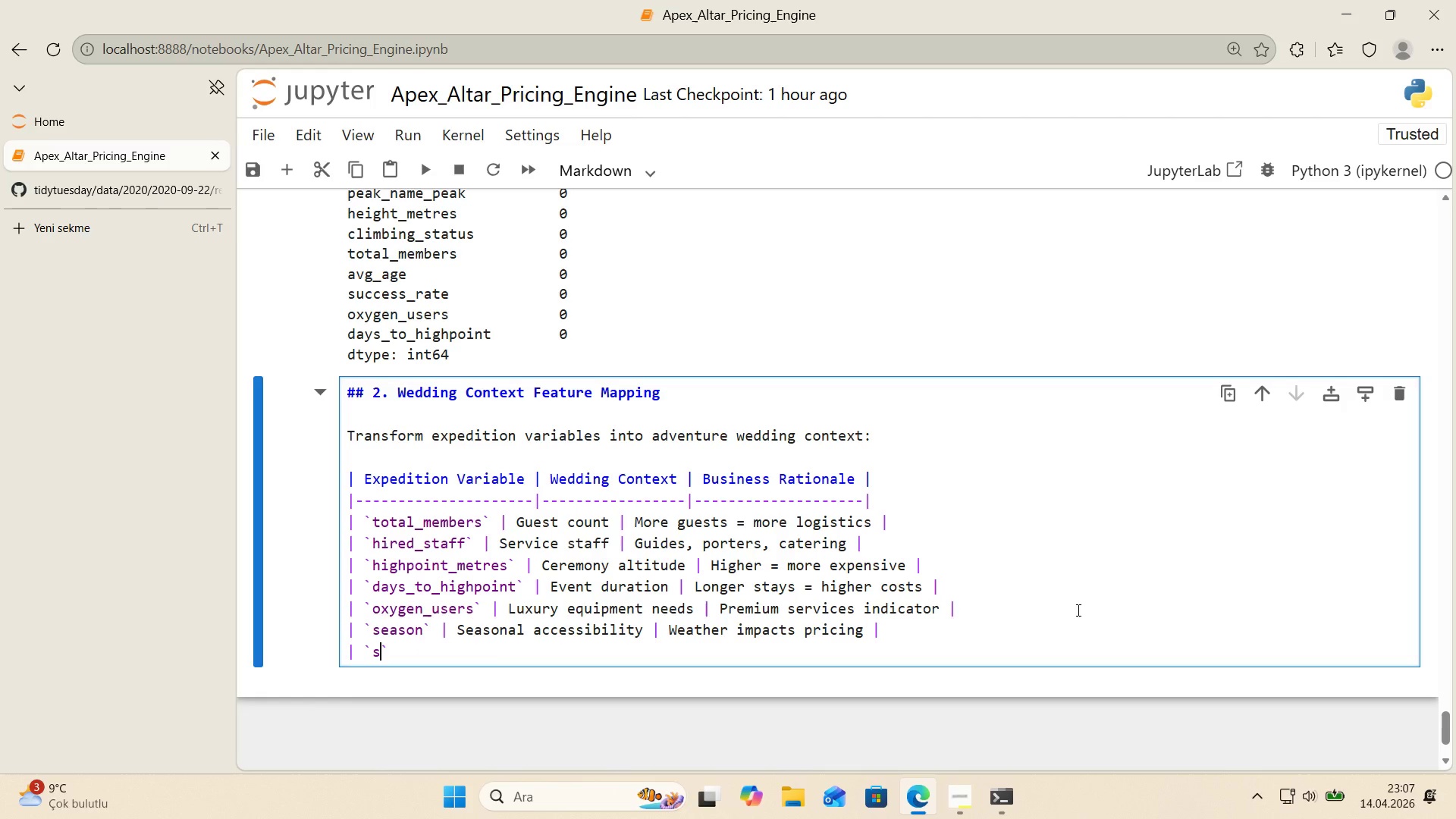 
type(success_rate)
 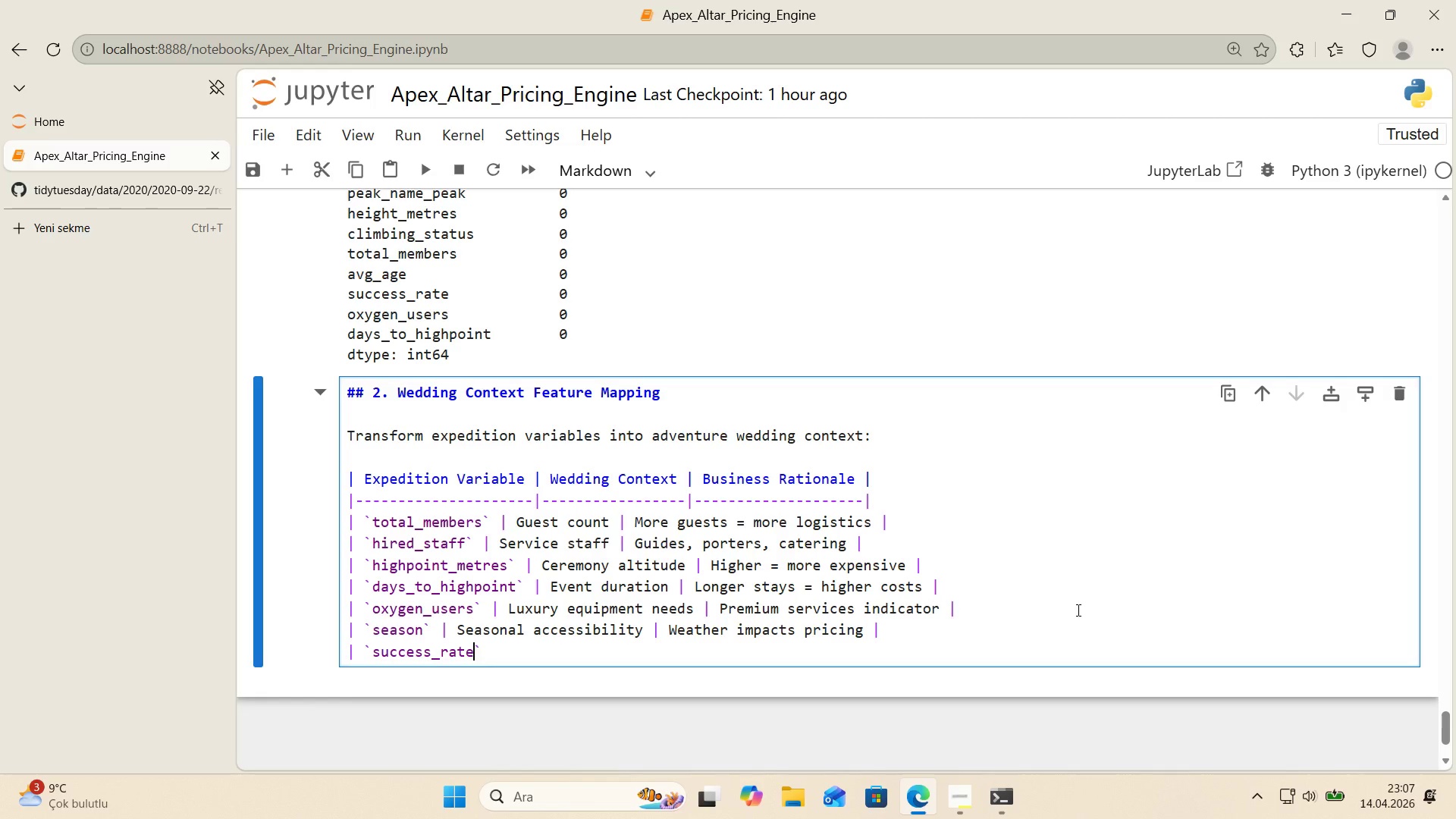 
key(ArrowRight)
 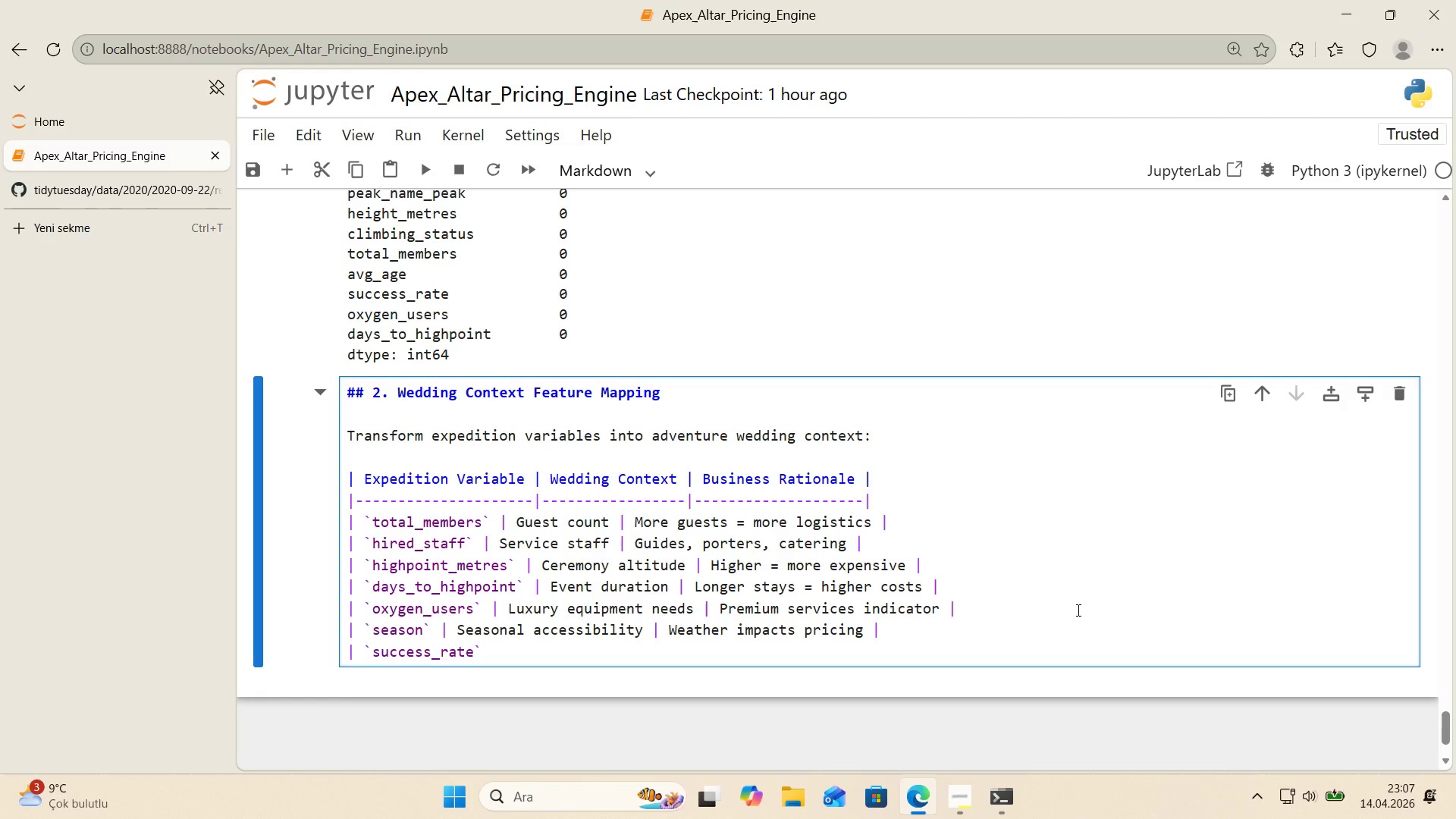 
key(Alt+Control+Minus)
 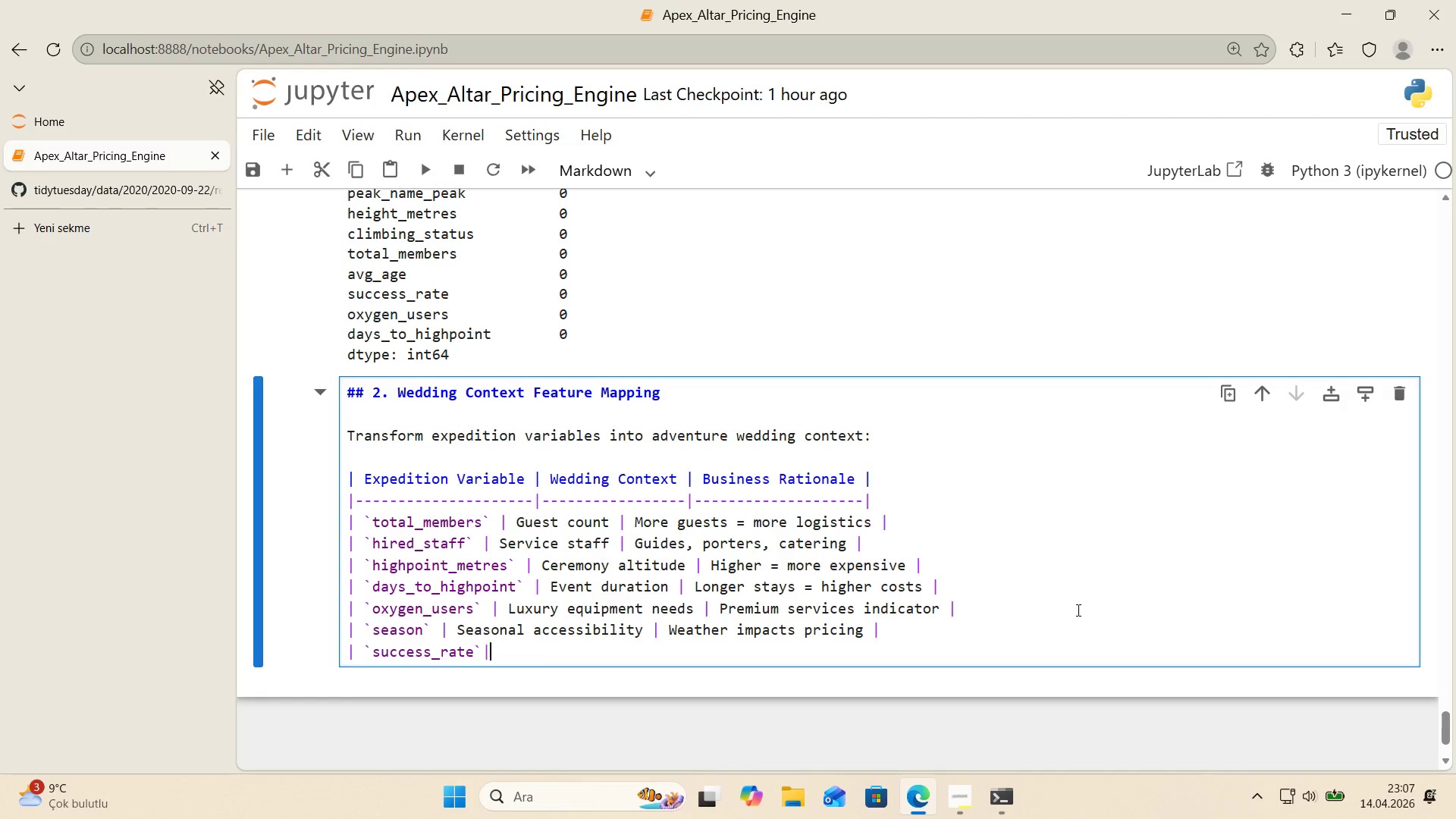 
type( H'stro')
key(Backspace)
key(Backspace)
key(Backspace)
type(or'cal rel'ab'l'ty )
 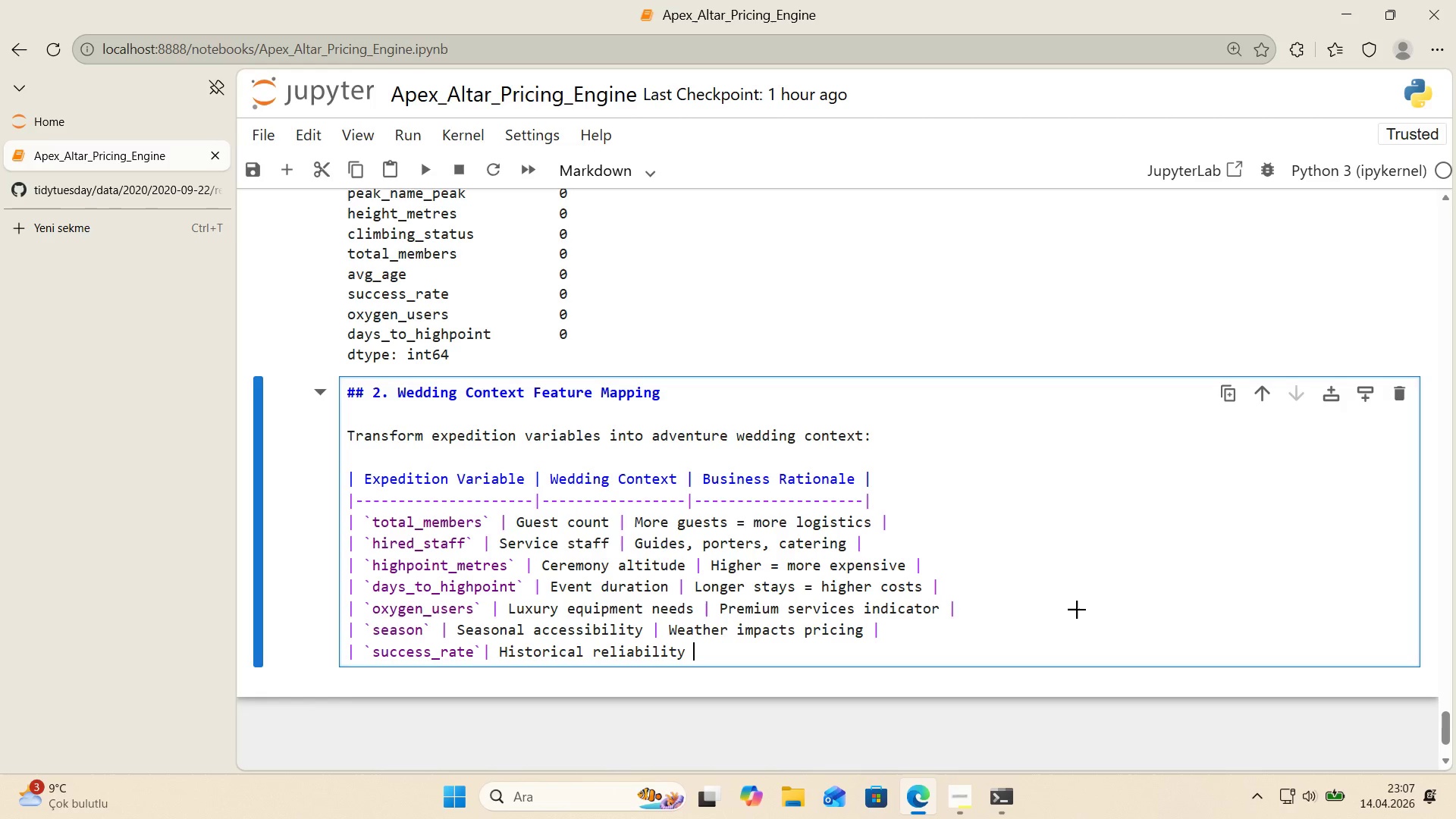 
key(Control+ControlLeft)
 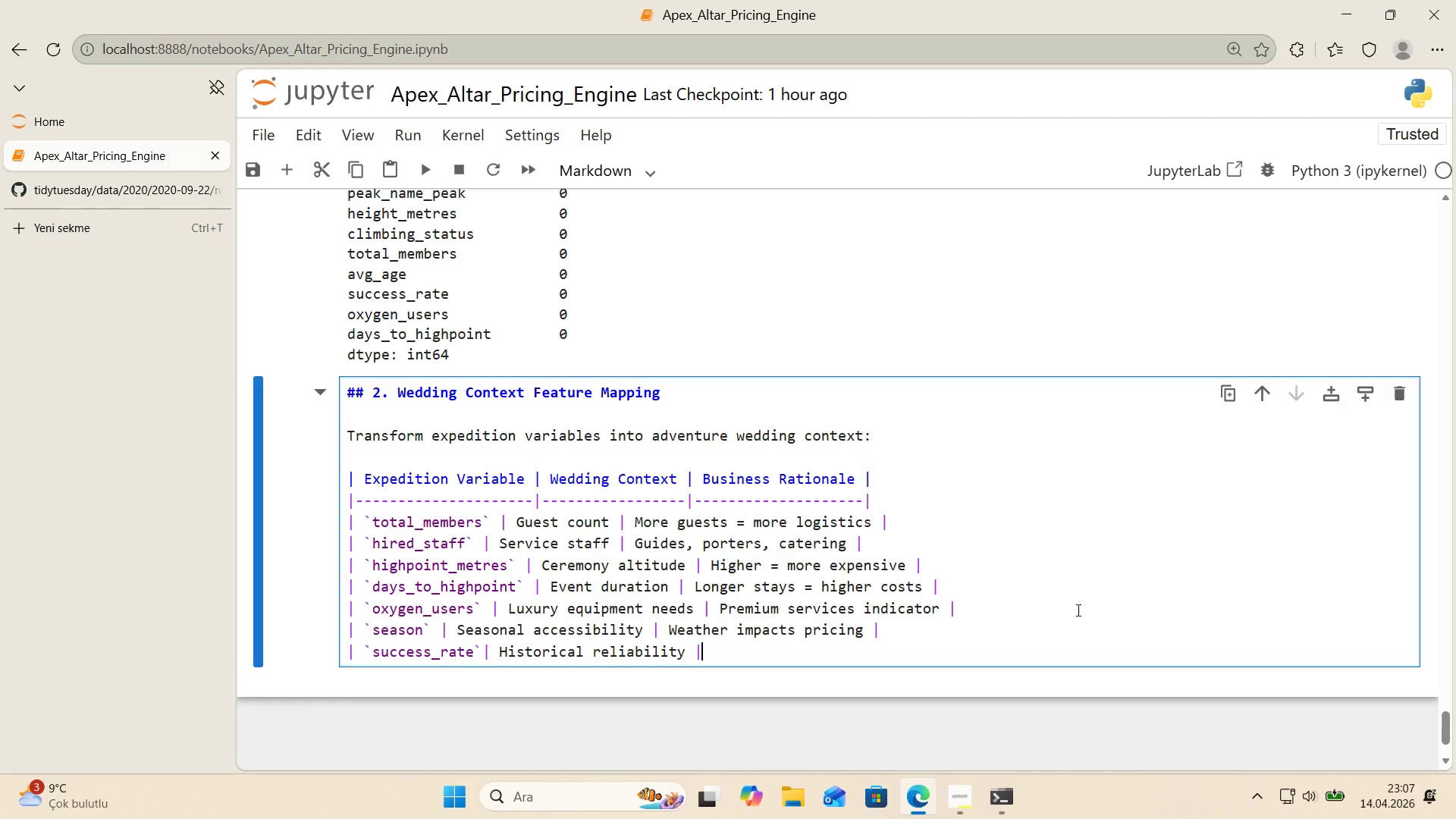 
key(Alt+Control+AltRight)
 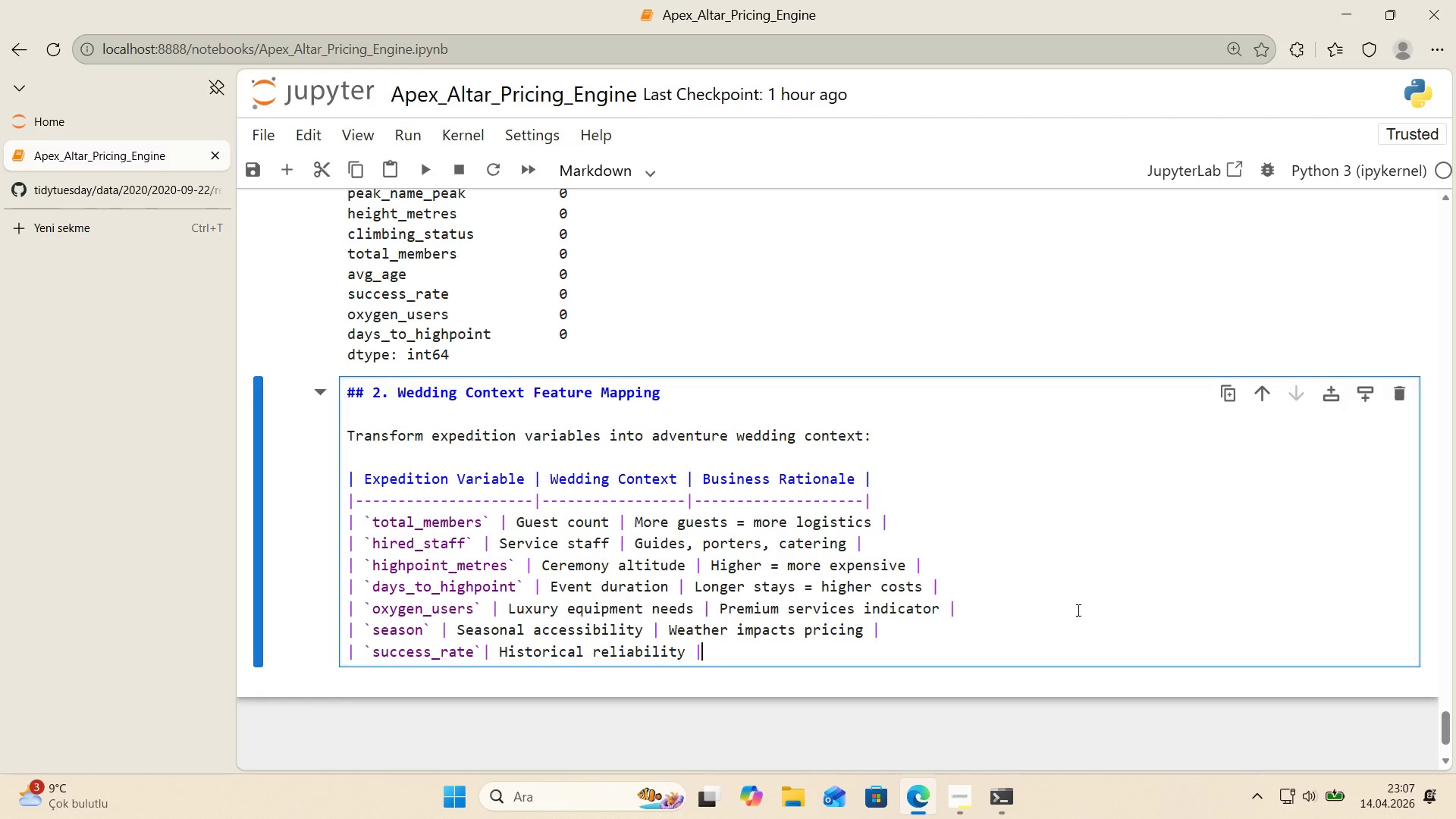 
key(Alt+Control+Minus)
 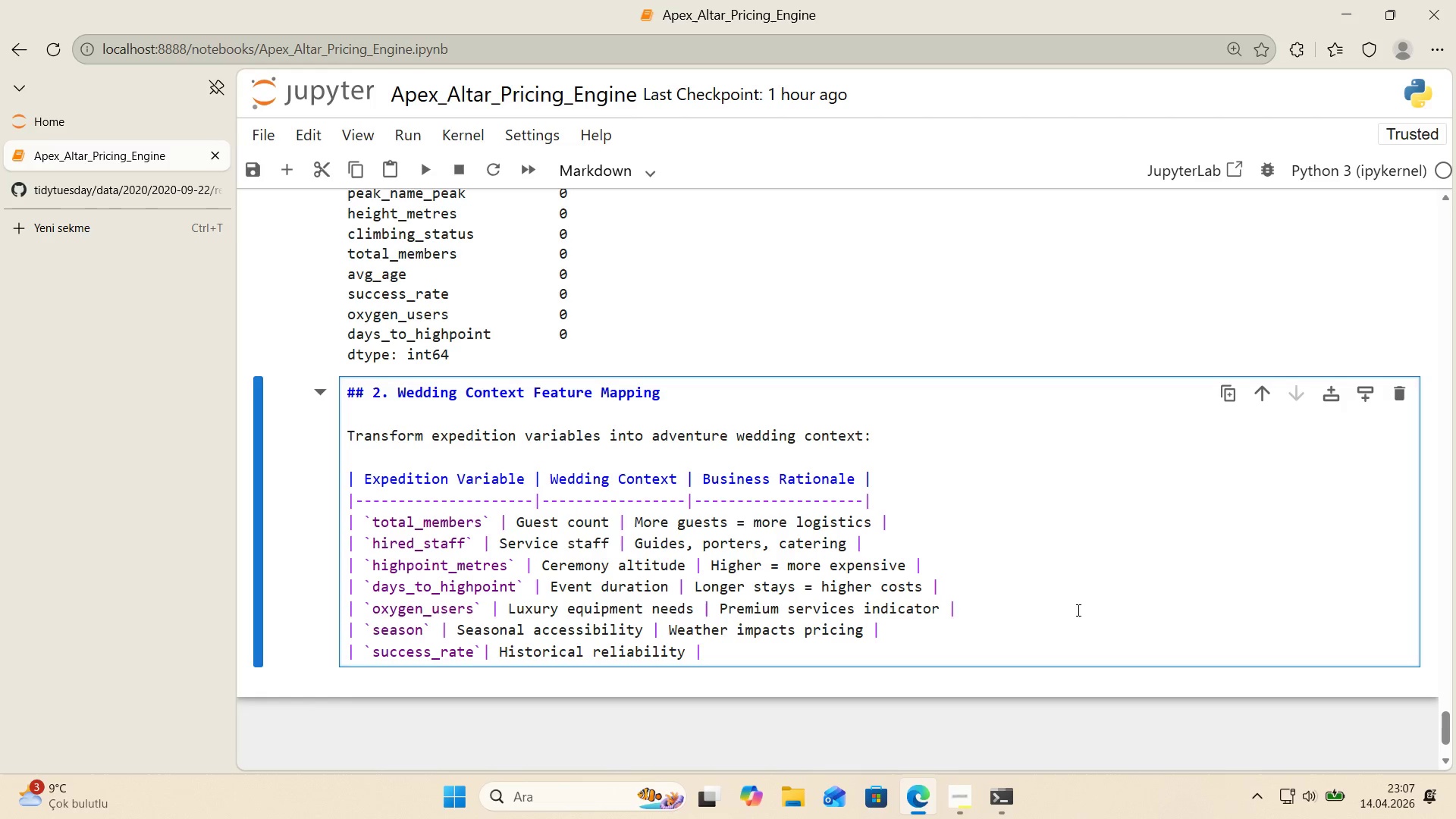 
type( R'sk for )
key(Backspace)
key(Backspace)
key(Backspace)
key(Backspace)
type(factor for plann'ng )
 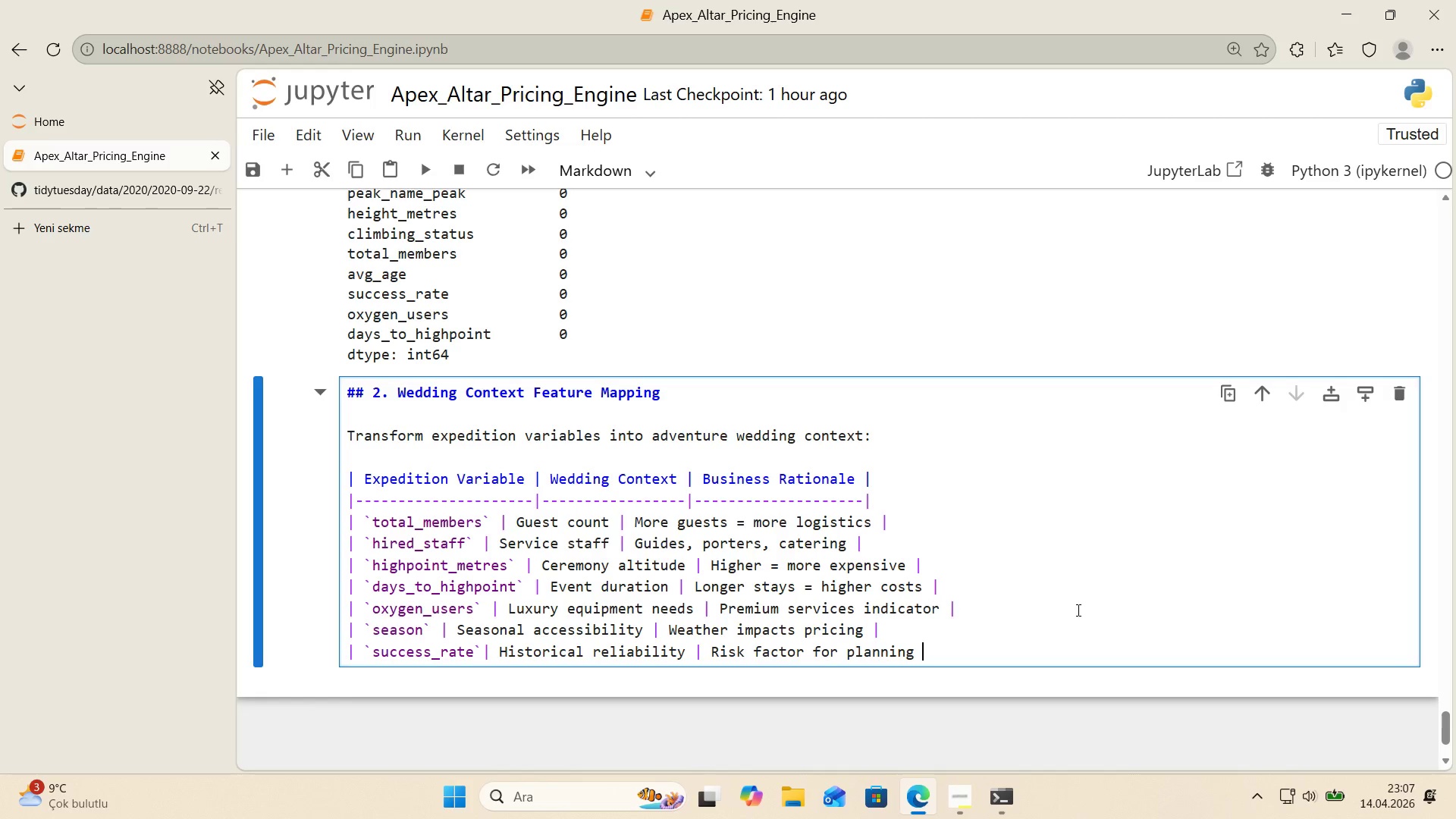 
key(Alt+Control+Minus)
 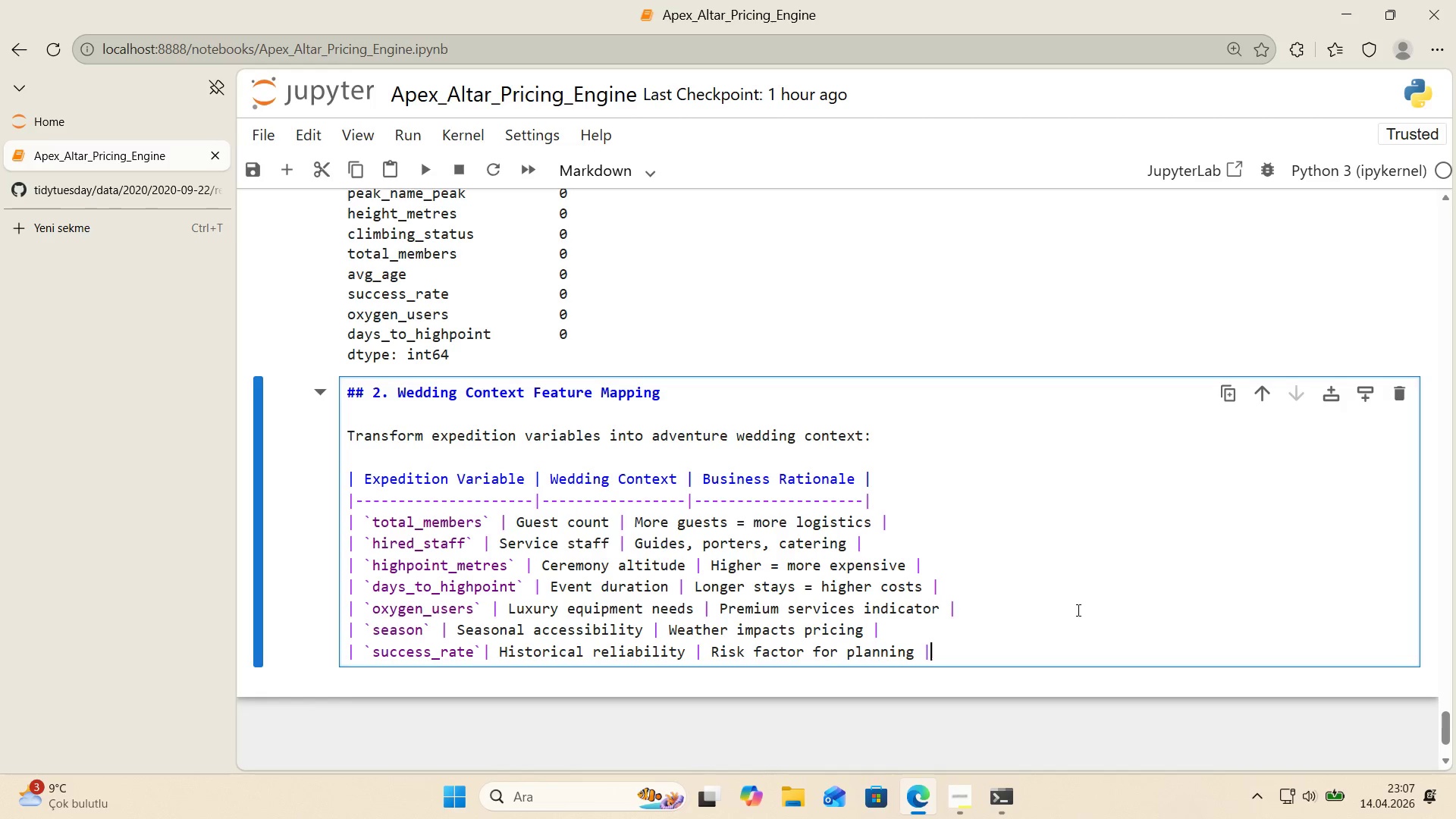 
key(Enter)
 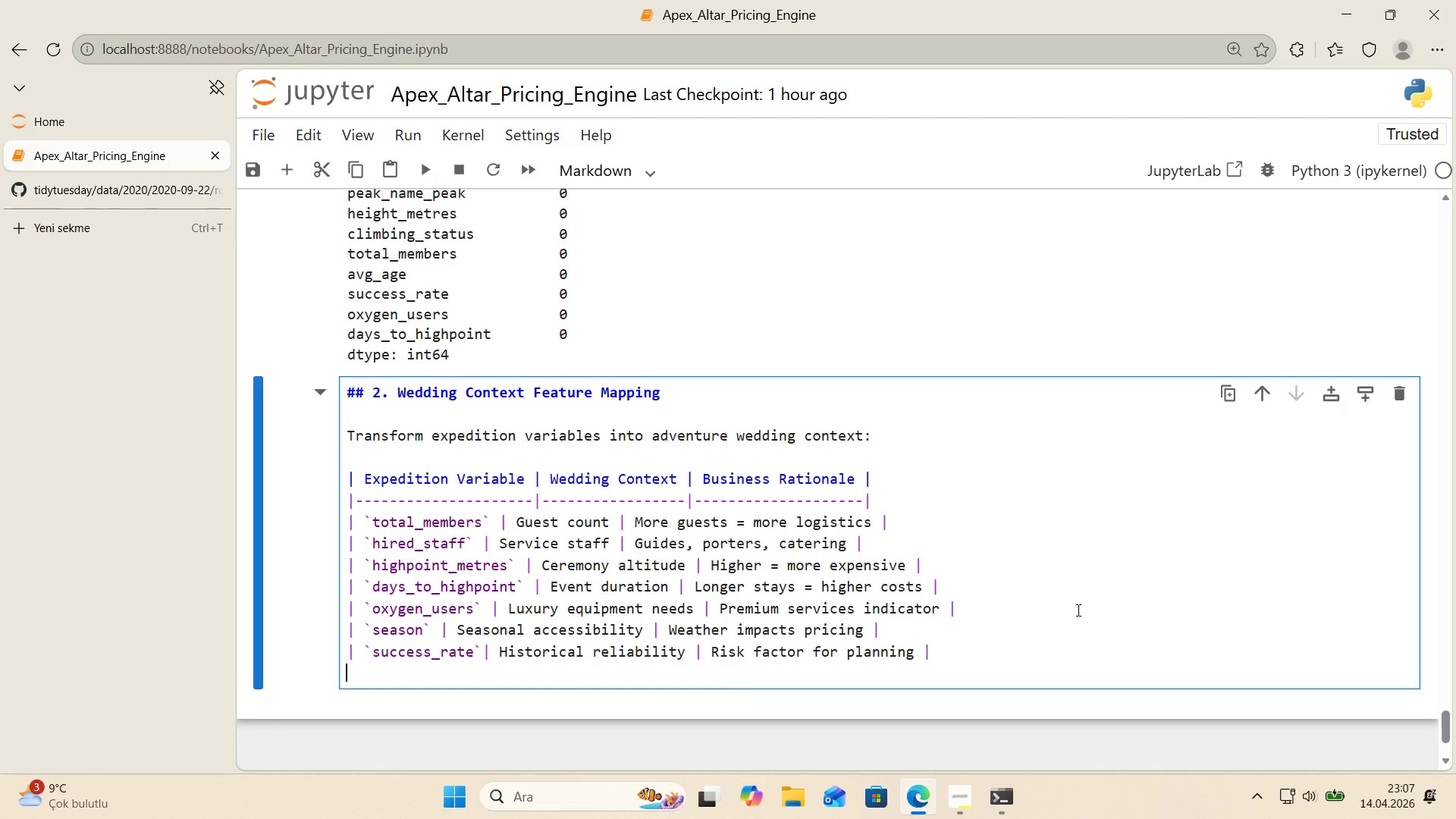 
key(Enter)
 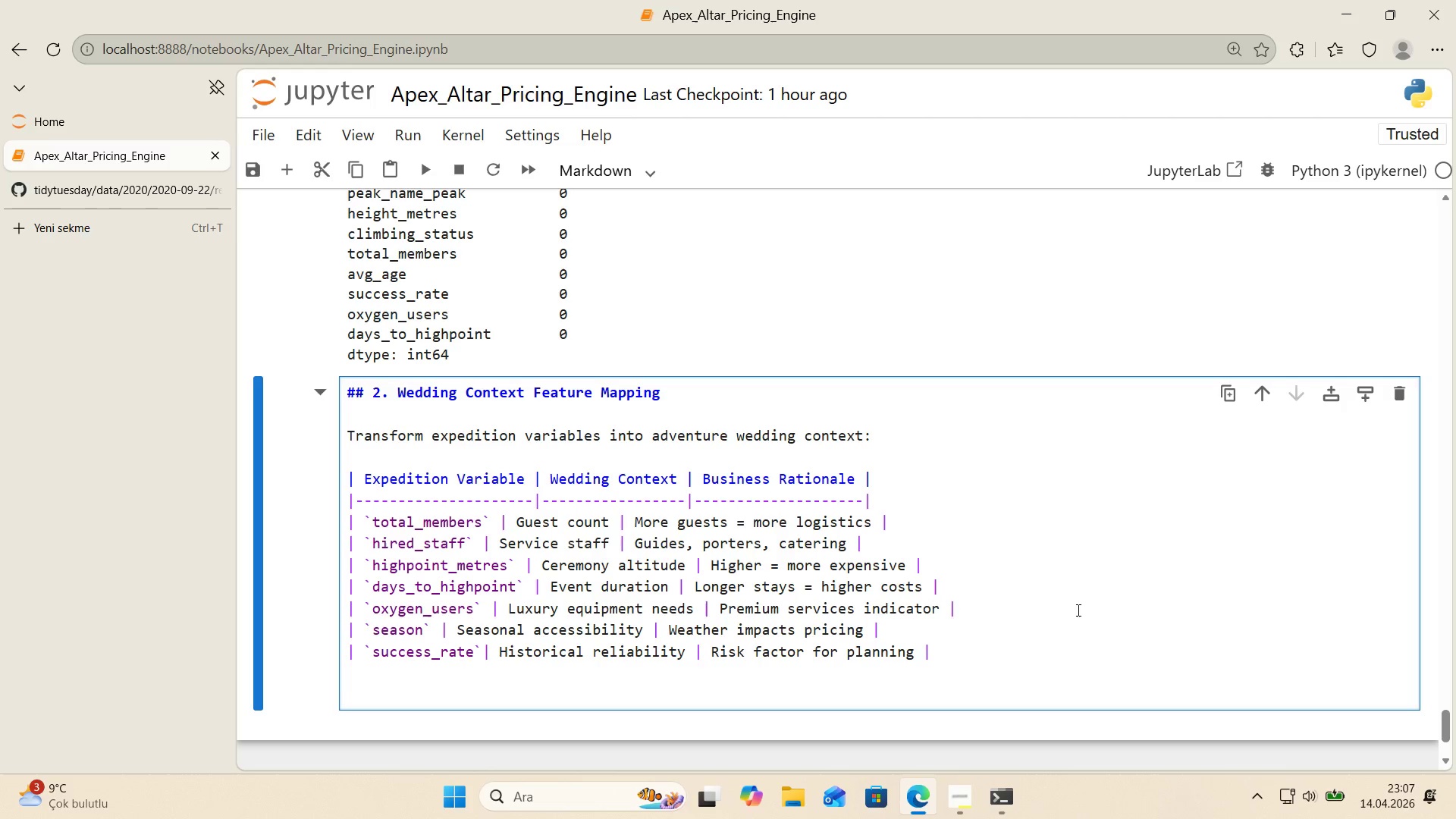 
type(**Target va)
key(Backspace)
key(Backspace)
type(Var'able>** Eng'neer )
 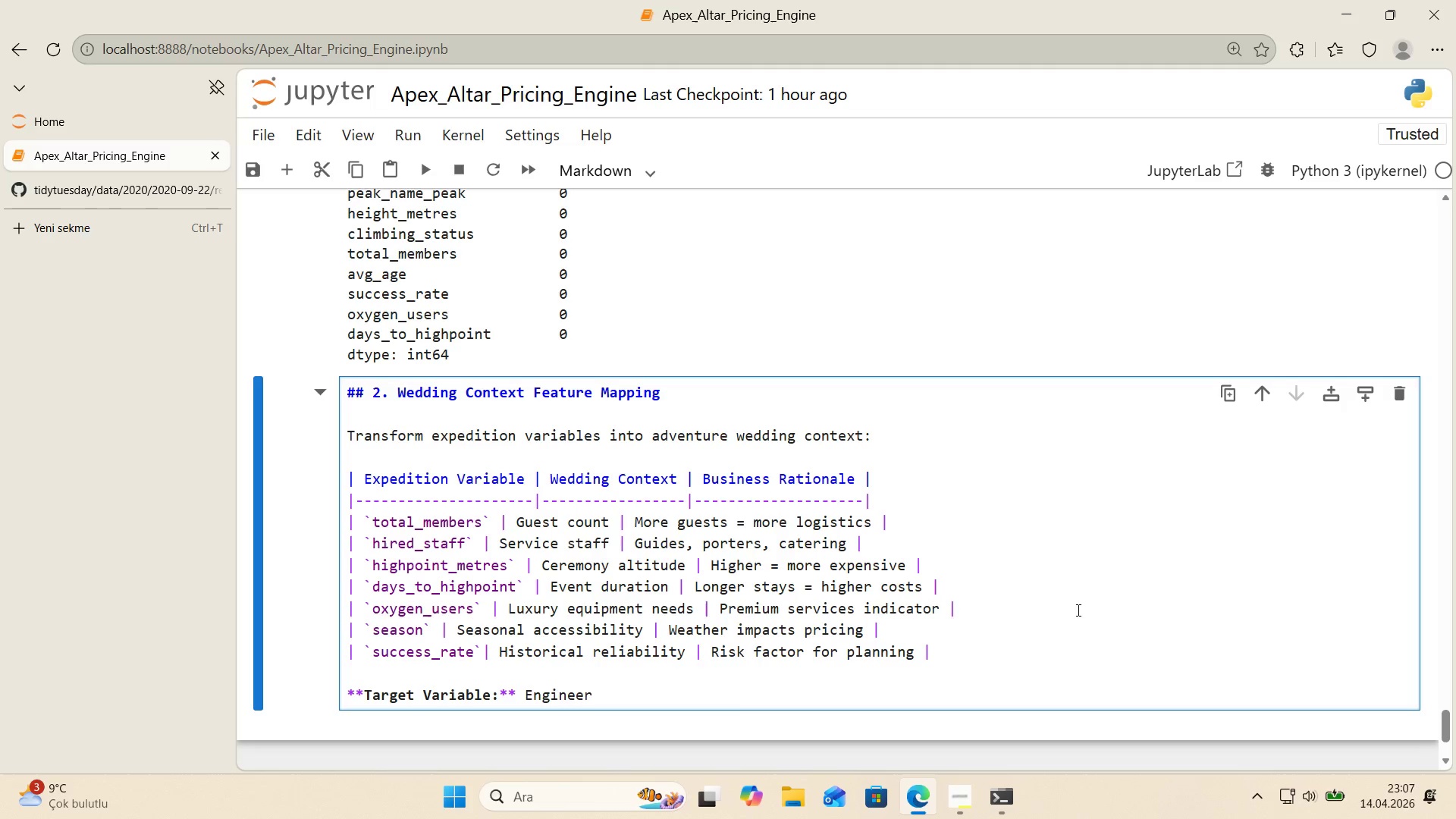 
key(Alt+Control+Comma)
 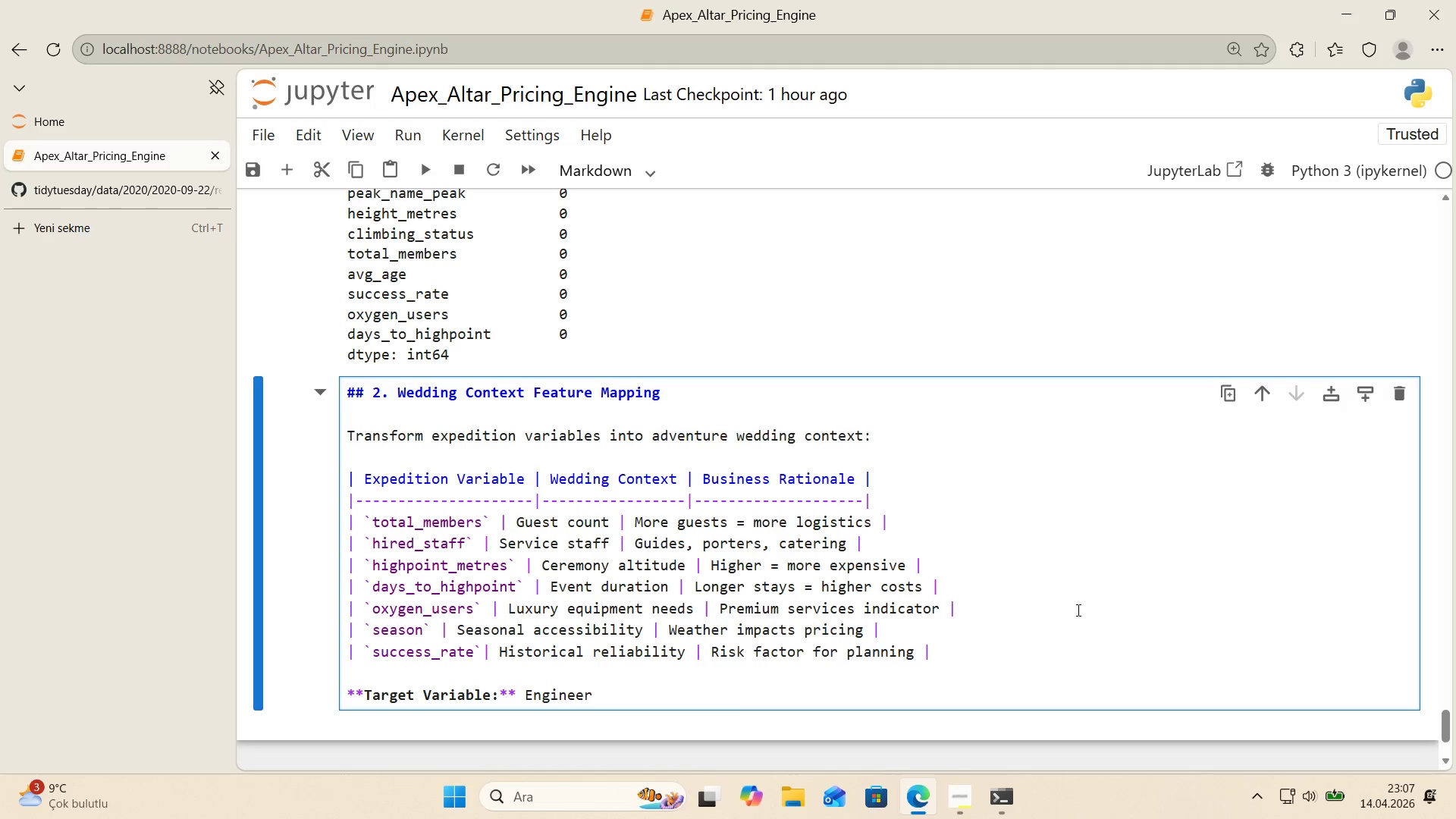 
key(Alt+Control+Comma)
 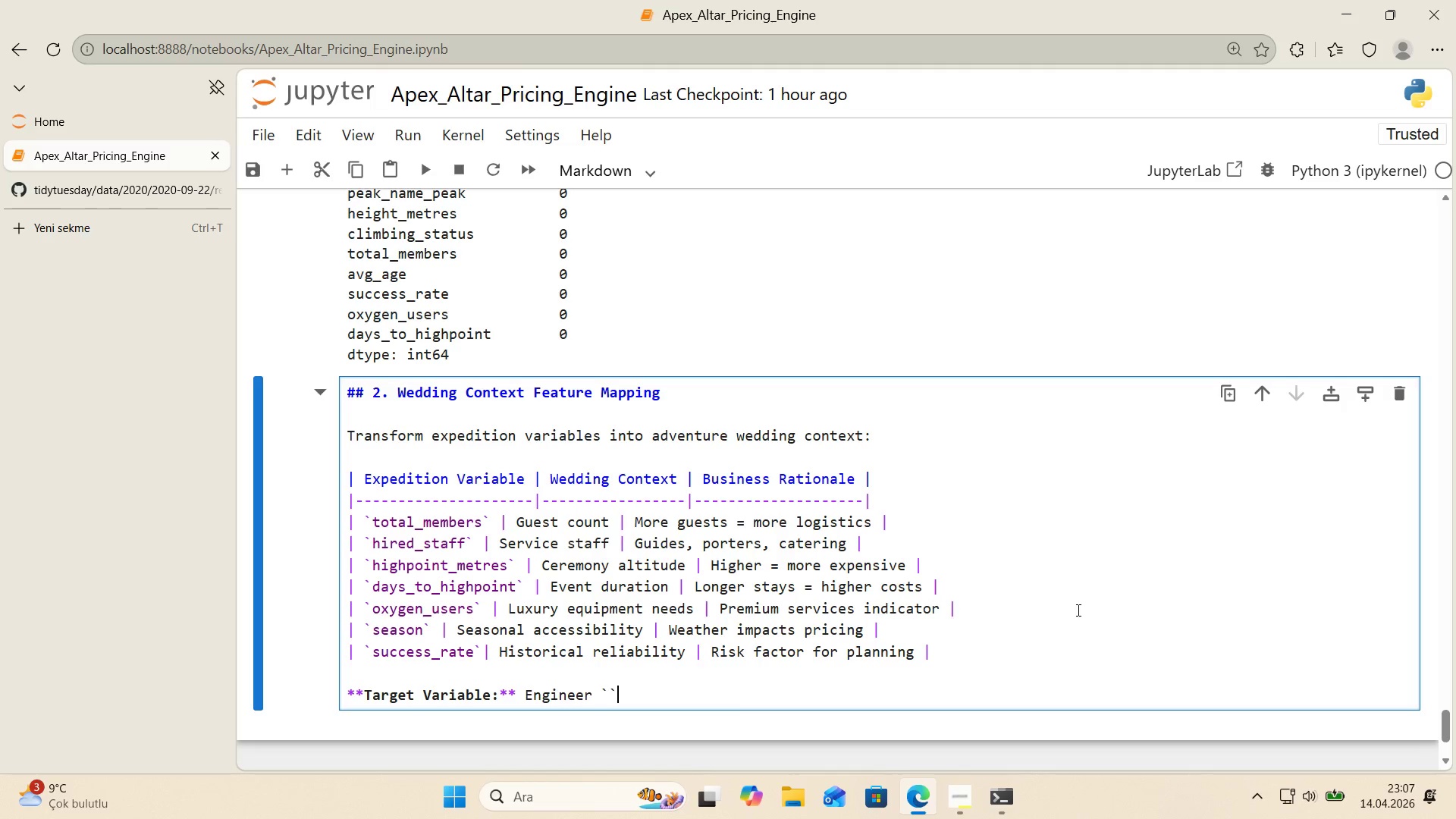 
key(ArrowLeft)
 